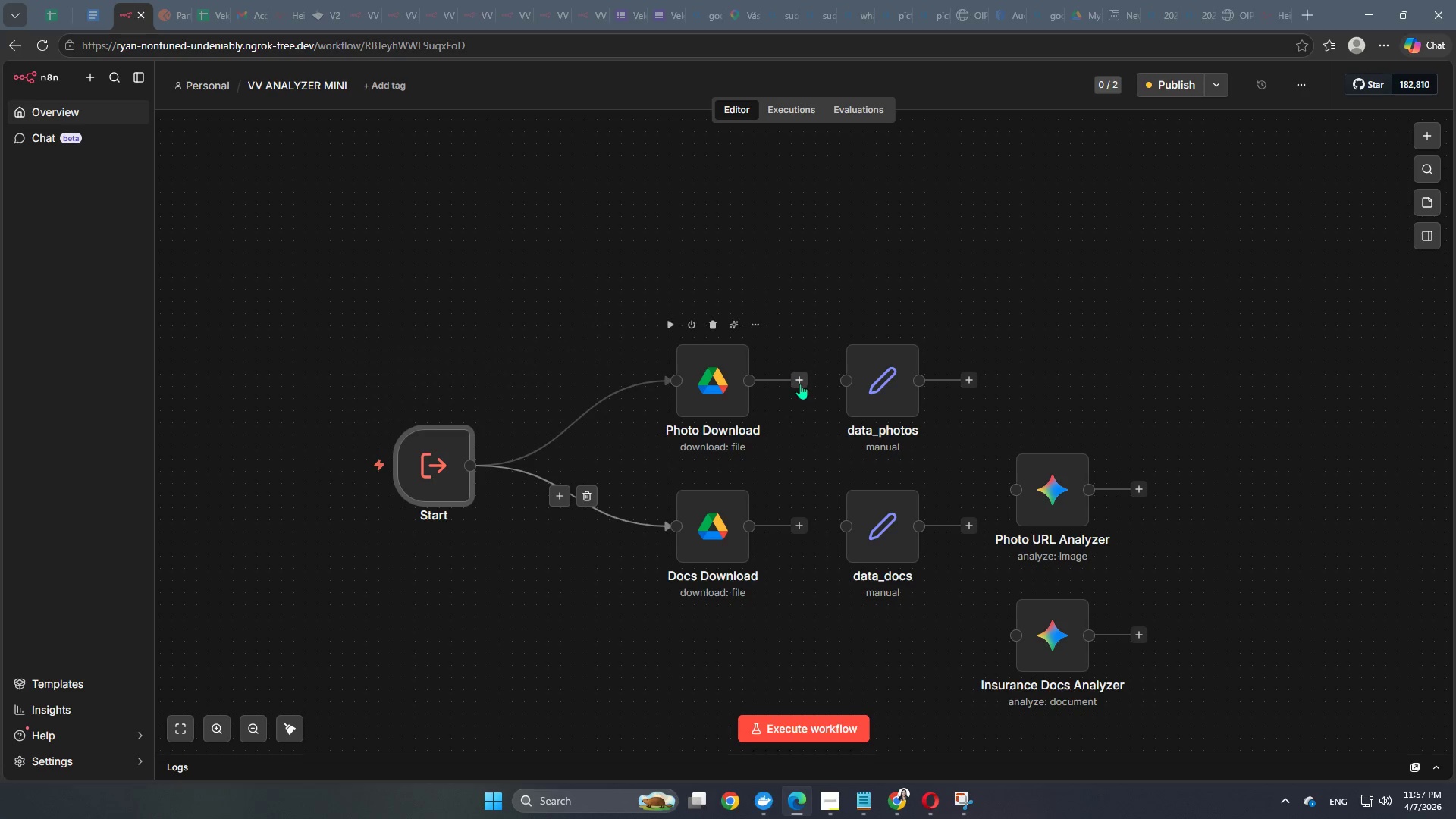 
left_click_drag(start_coordinate=[800, 381], to_coordinate=[850, 386])
 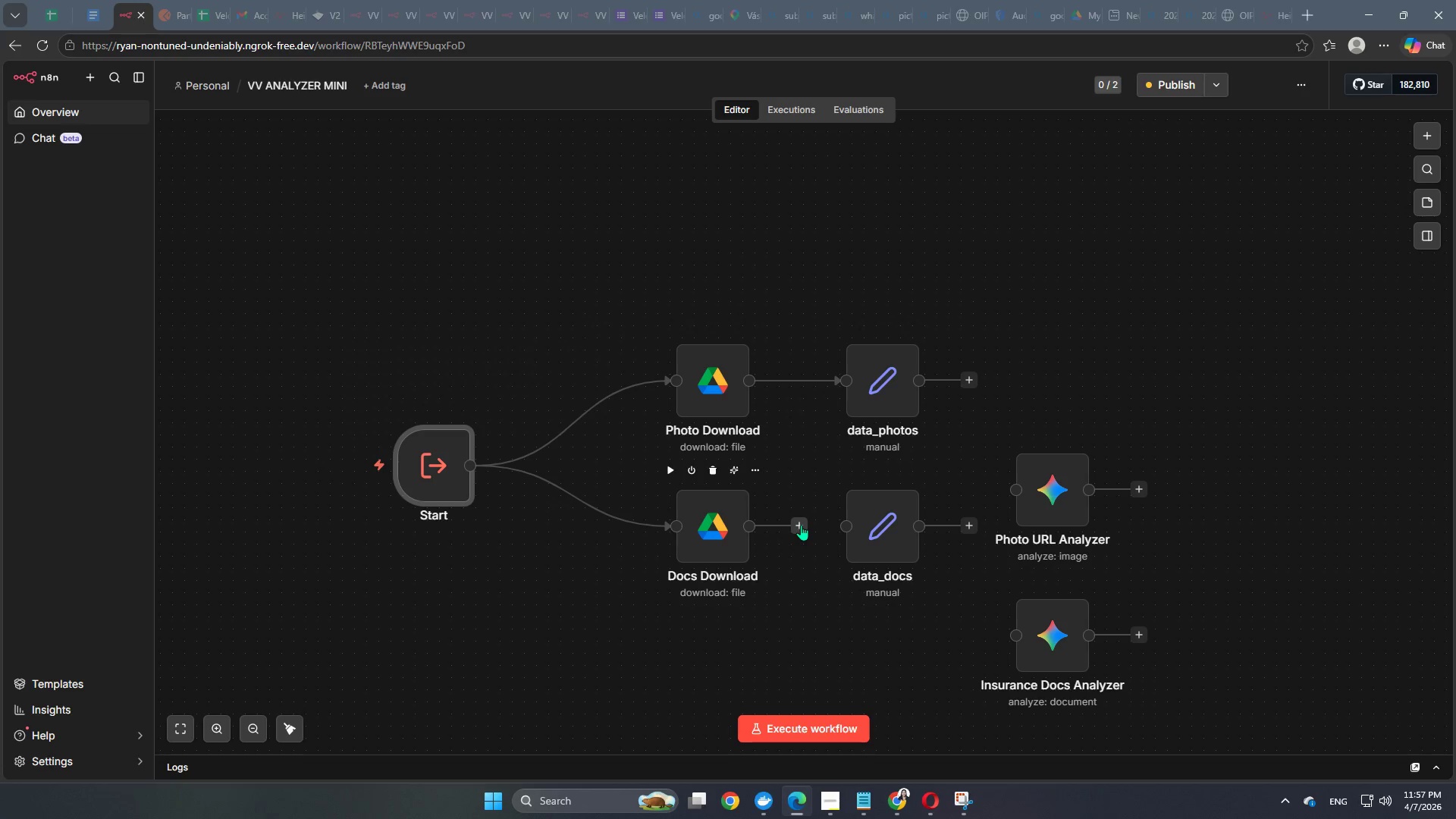 
left_click_drag(start_coordinate=[802, 522], to_coordinate=[840, 531])
 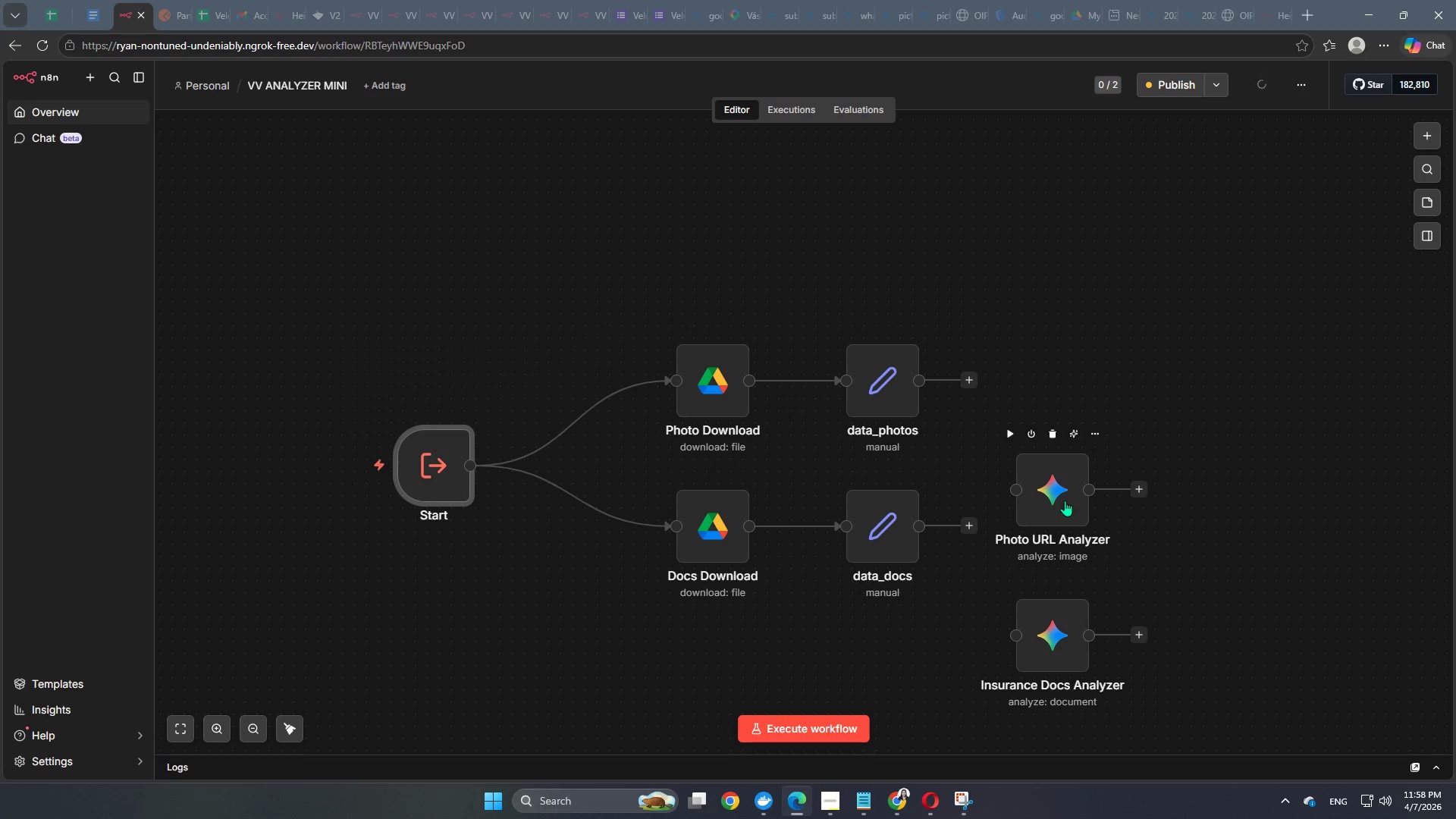 
left_click_drag(start_coordinate=[1065, 497], to_coordinate=[1088, 423])
 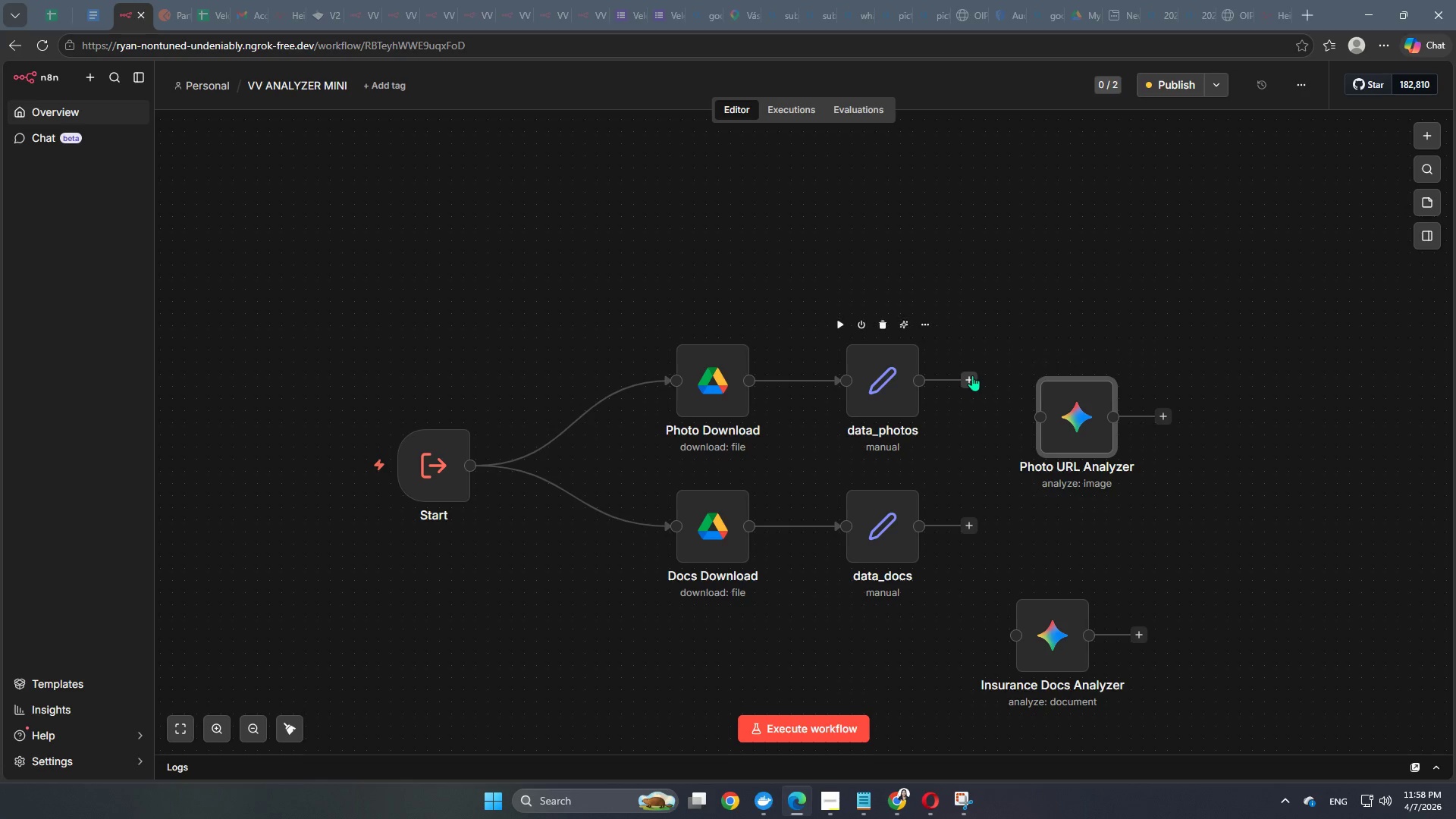 
left_click_drag(start_coordinate=[972, 375], to_coordinate=[1042, 429])
 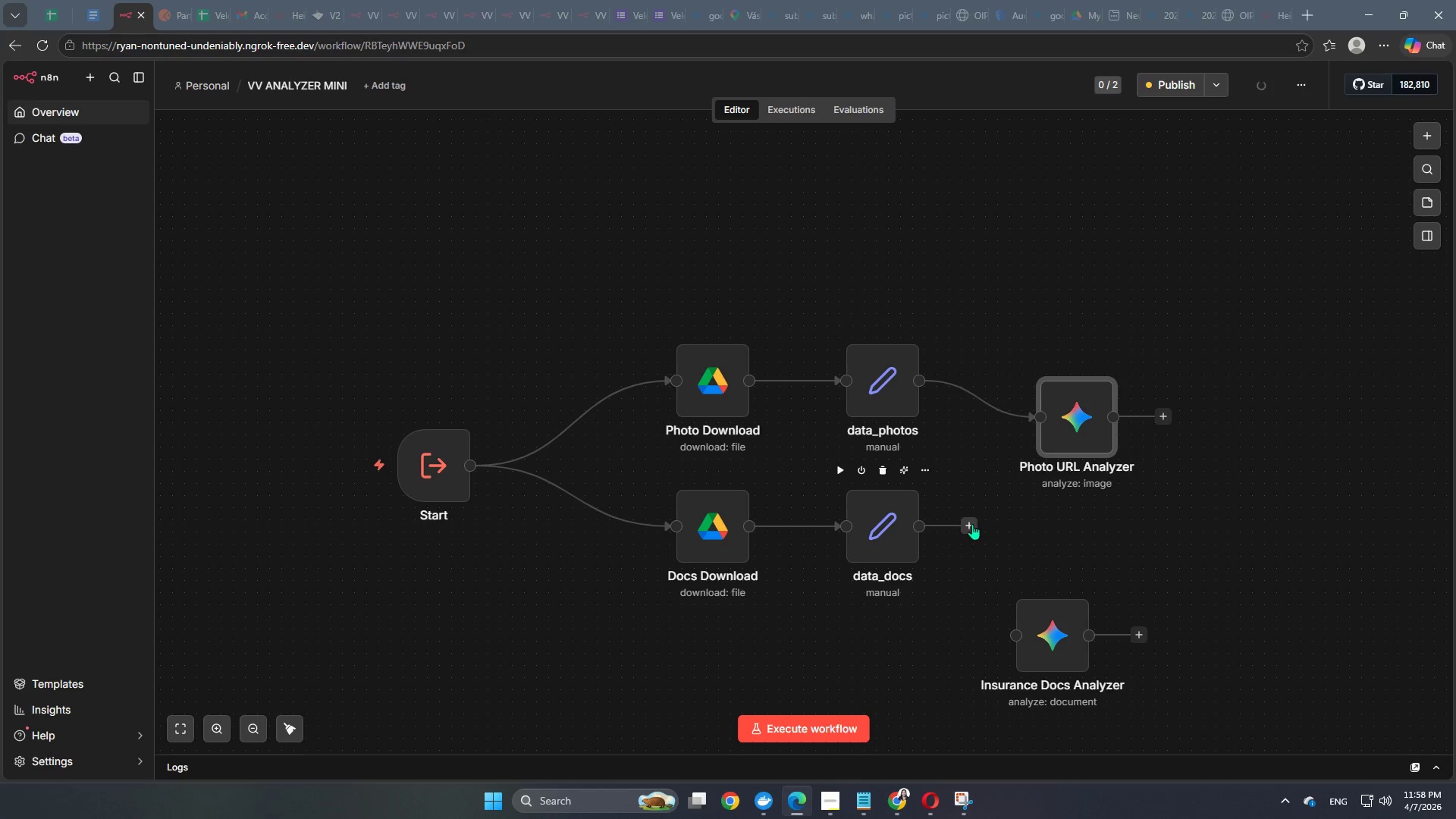 
left_click_drag(start_coordinate=[970, 524], to_coordinate=[1017, 645])
 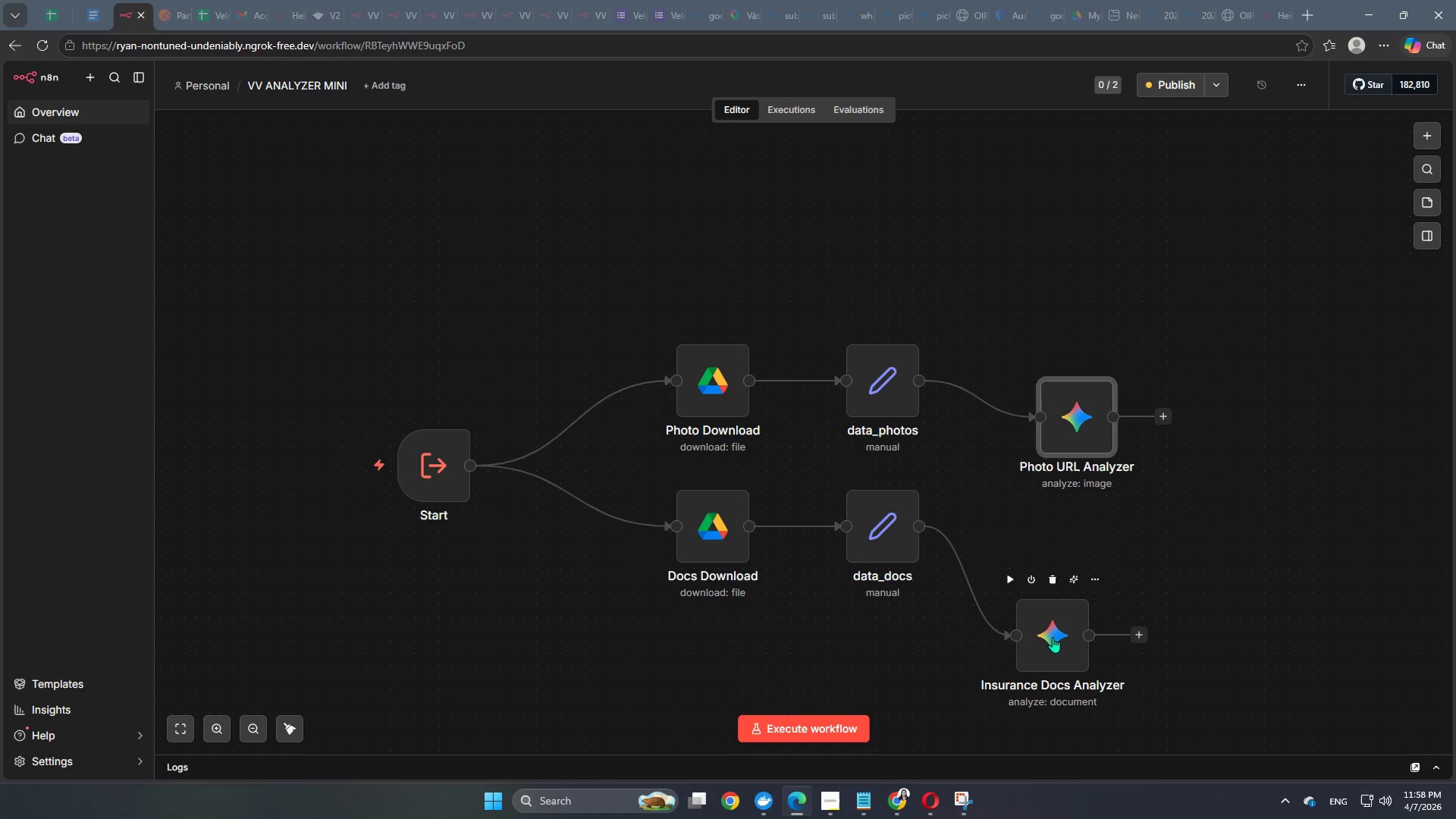 
left_click_drag(start_coordinate=[1056, 639], to_coordinate=[1073, 560])
 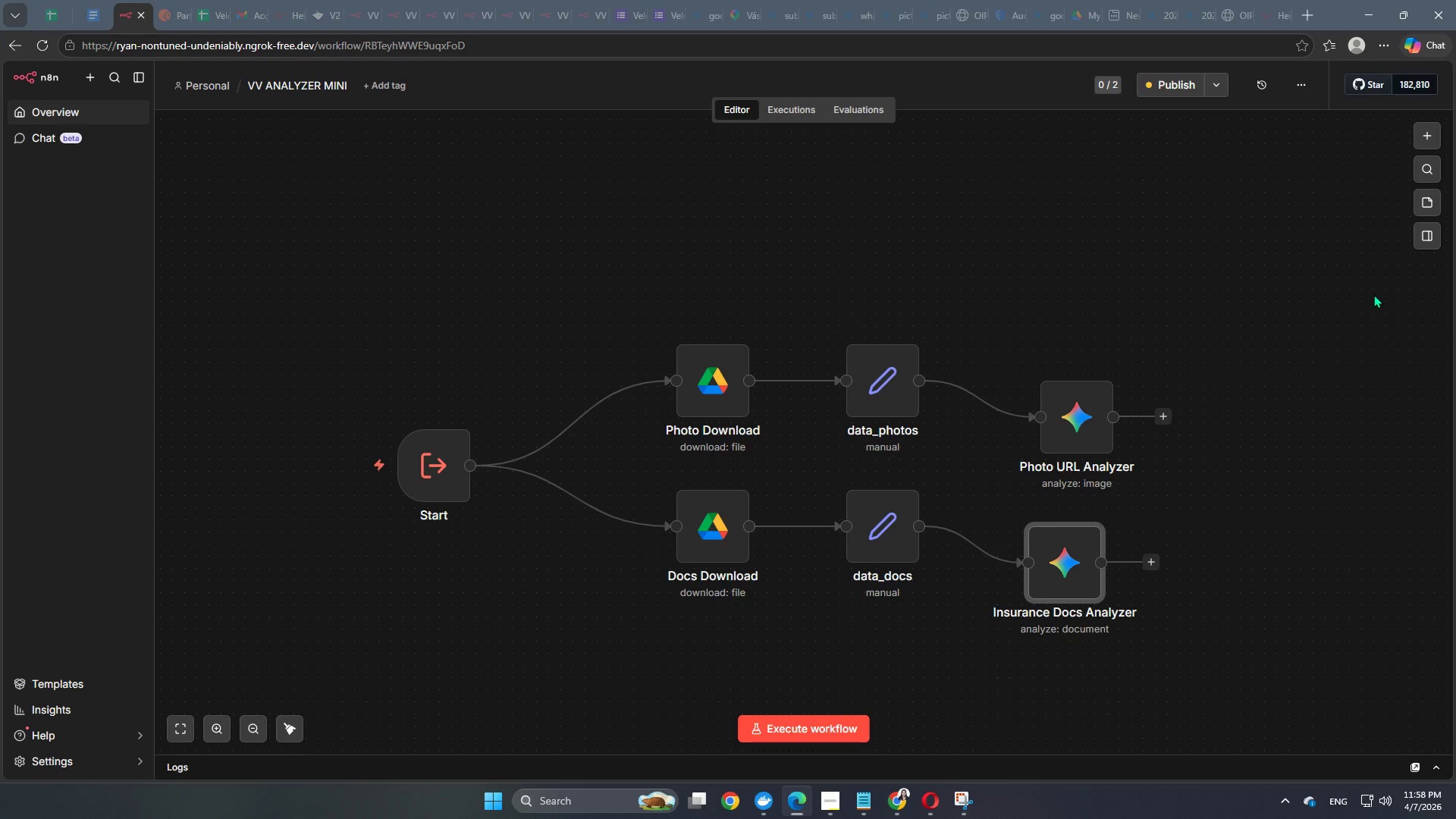 
wait(10.31)
 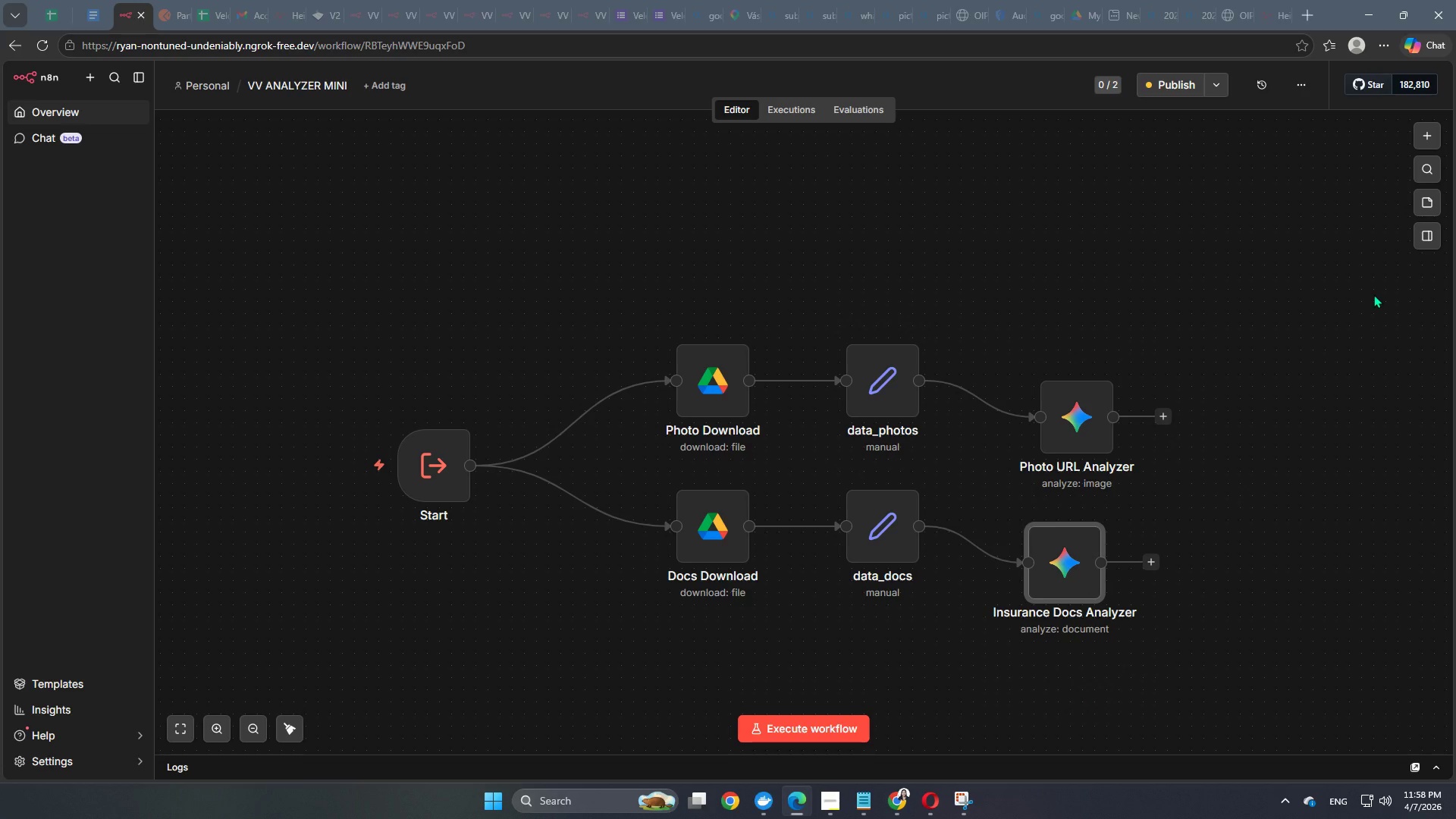 
left_click([73, 109])
 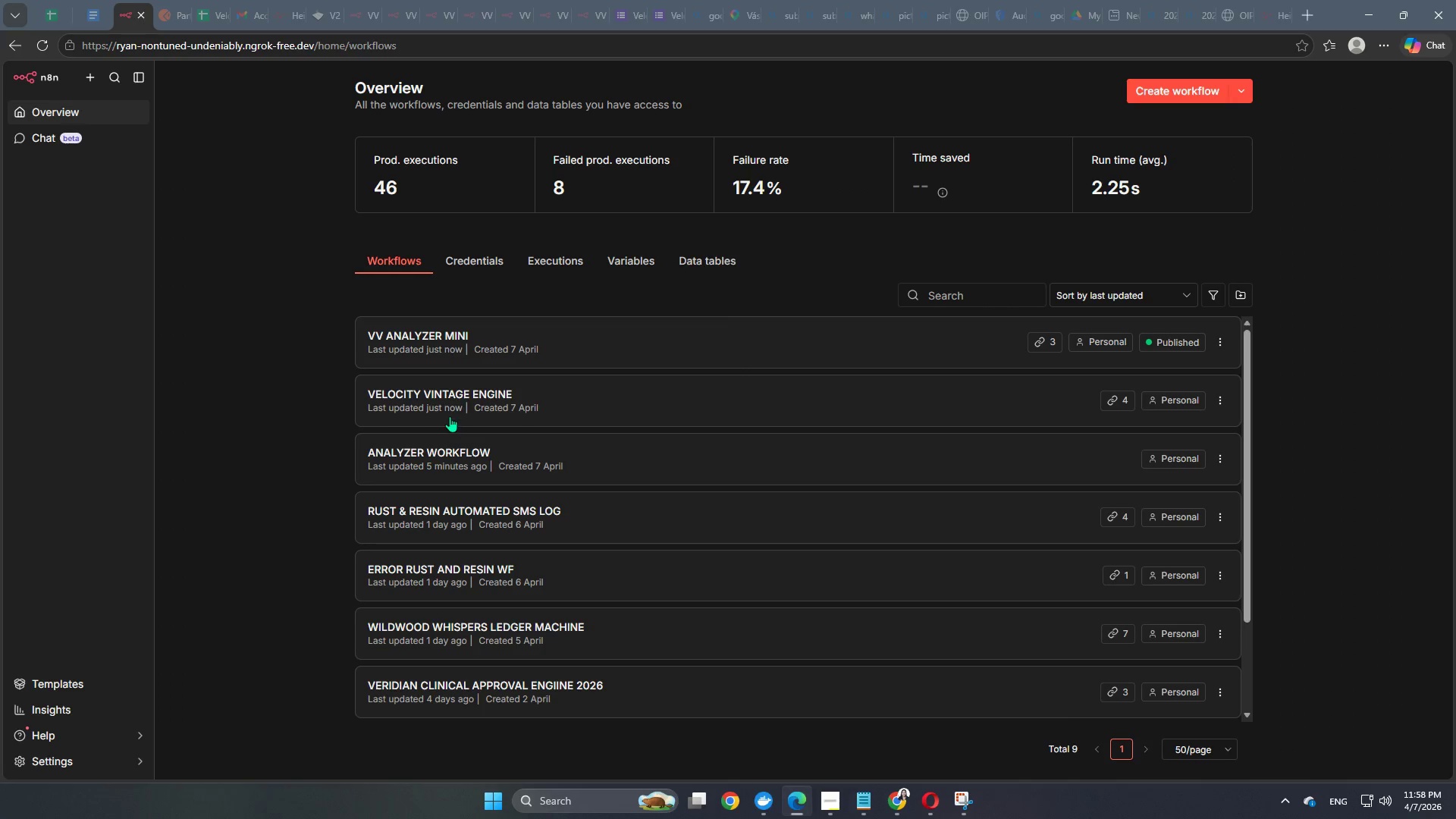 
left_click([460, 398])
 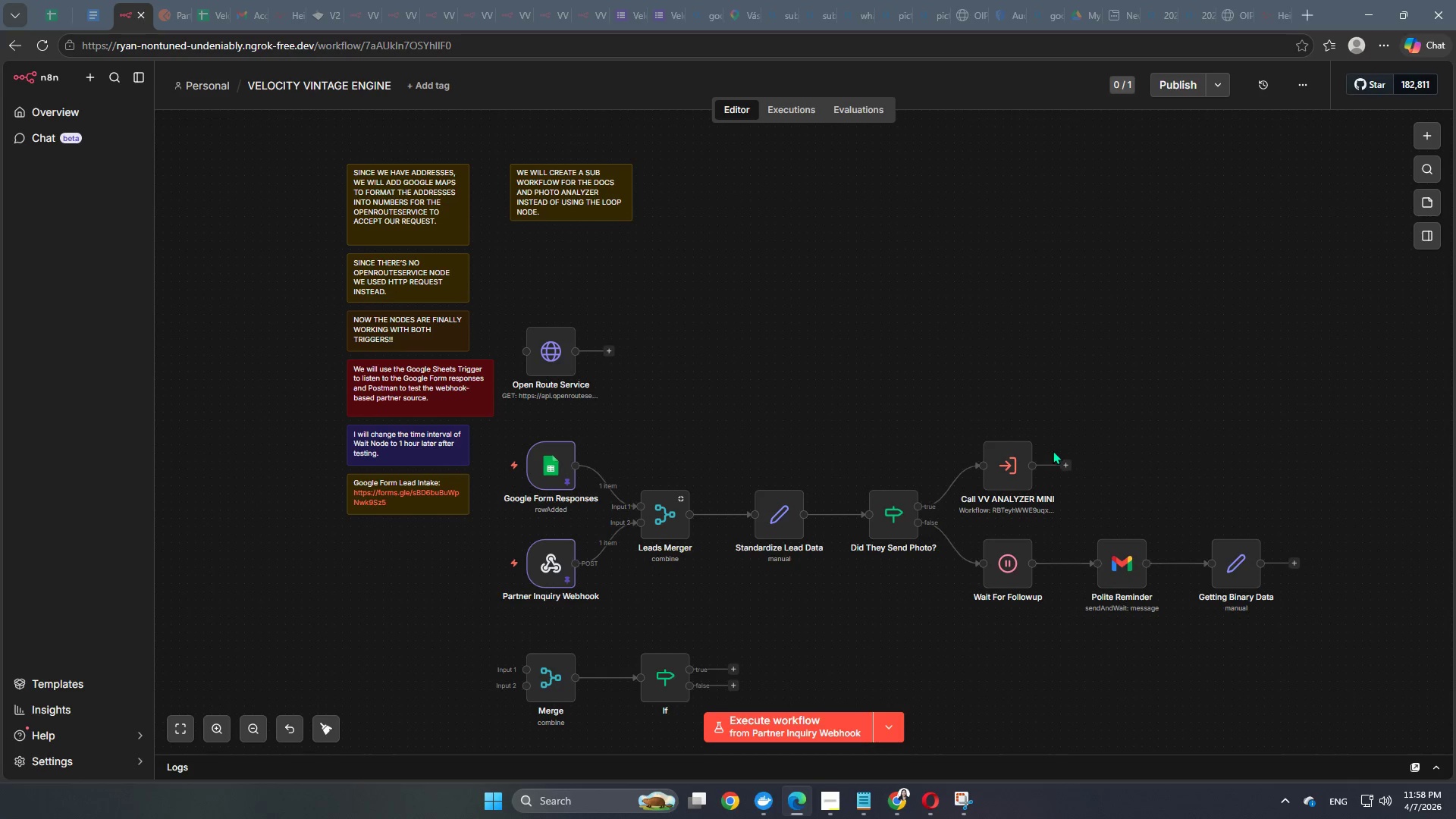 
scroll: coordinate [1050, 445], scroll_direction: down, amount: 1.0
 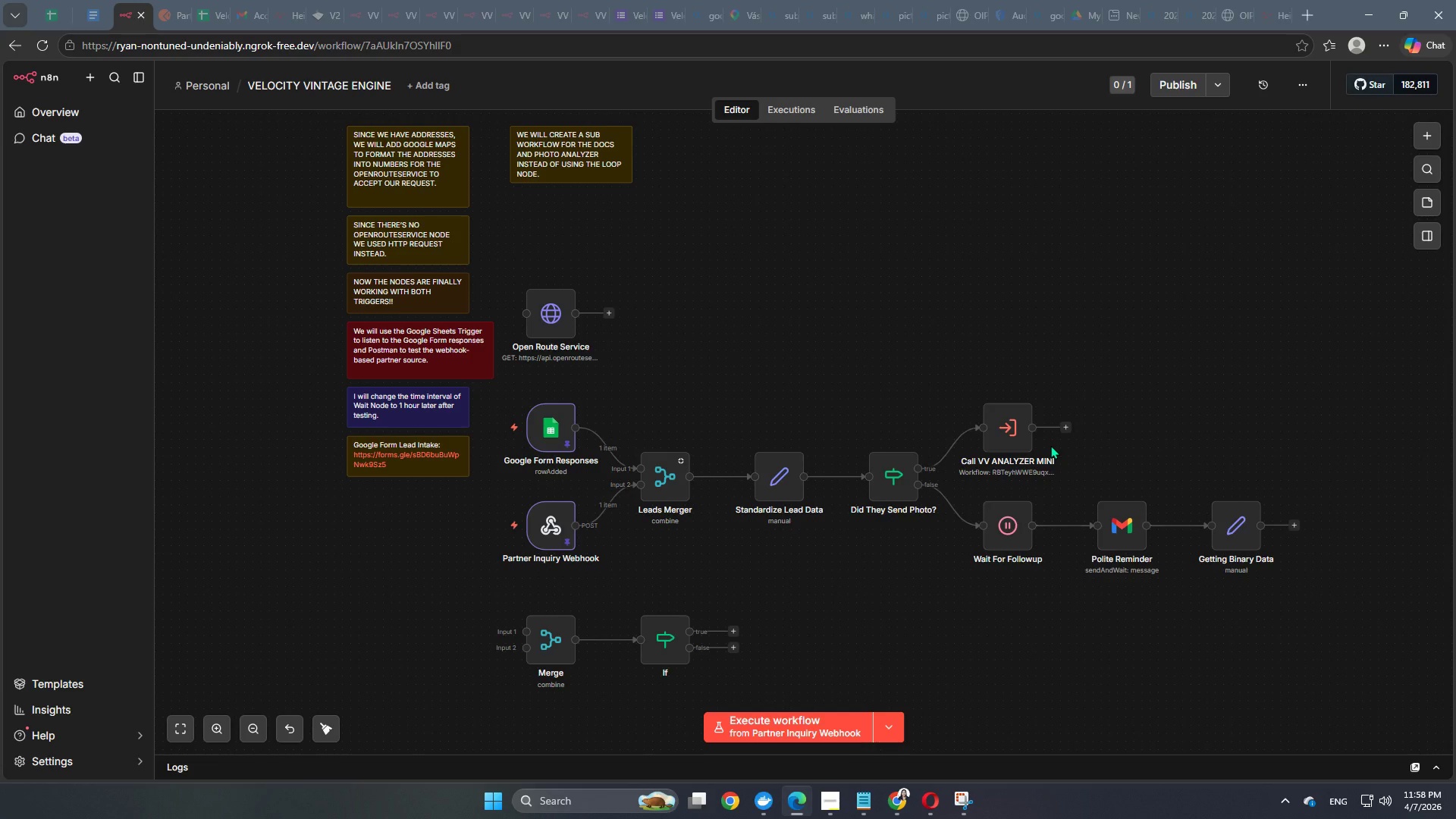 
scroll: coordinate [1050, 445], scroll_direction: up, amount: 1.0
 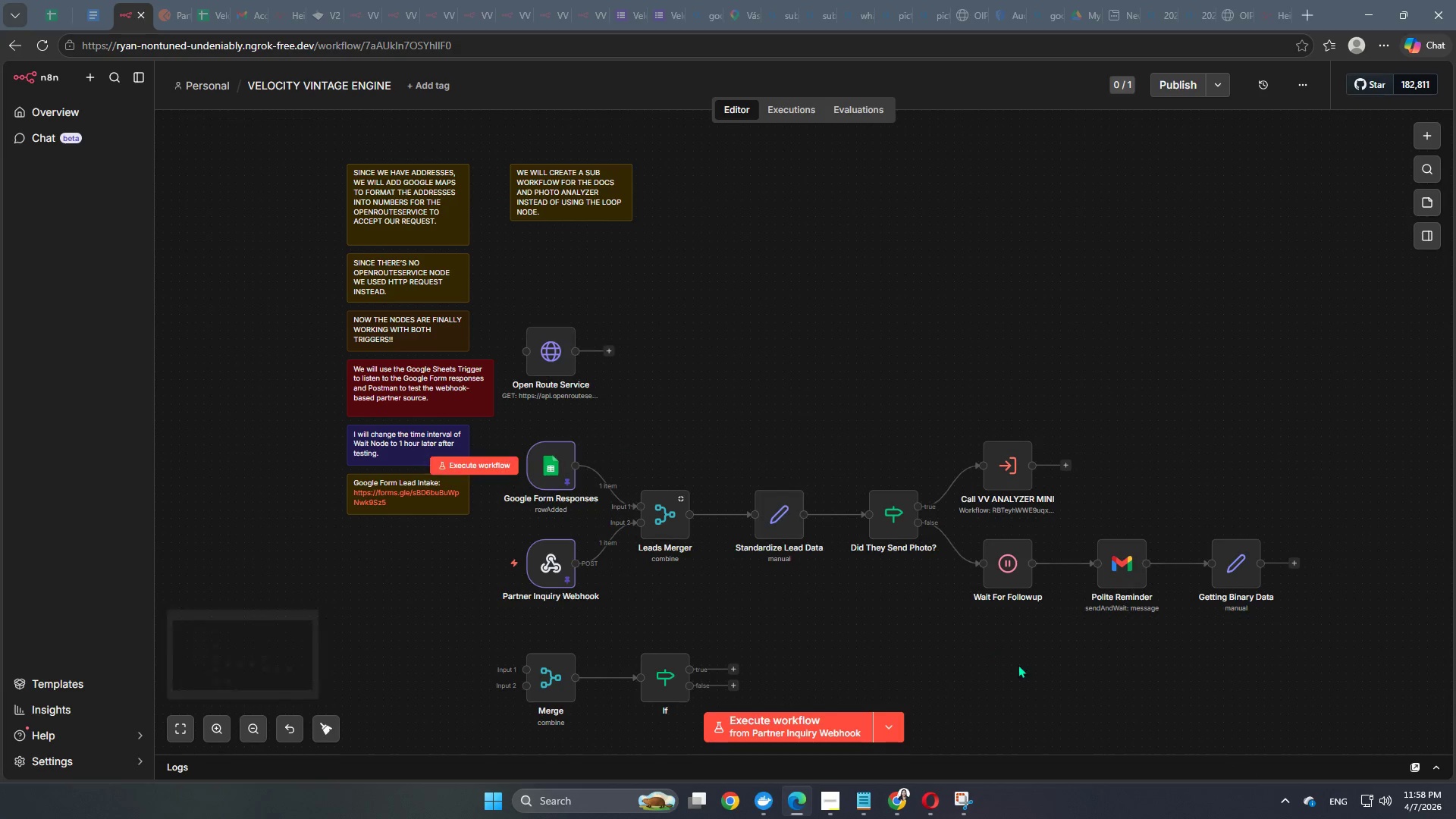 
scroll: coordinate [752, 545], scroll_direction: down, amount: 2.0
 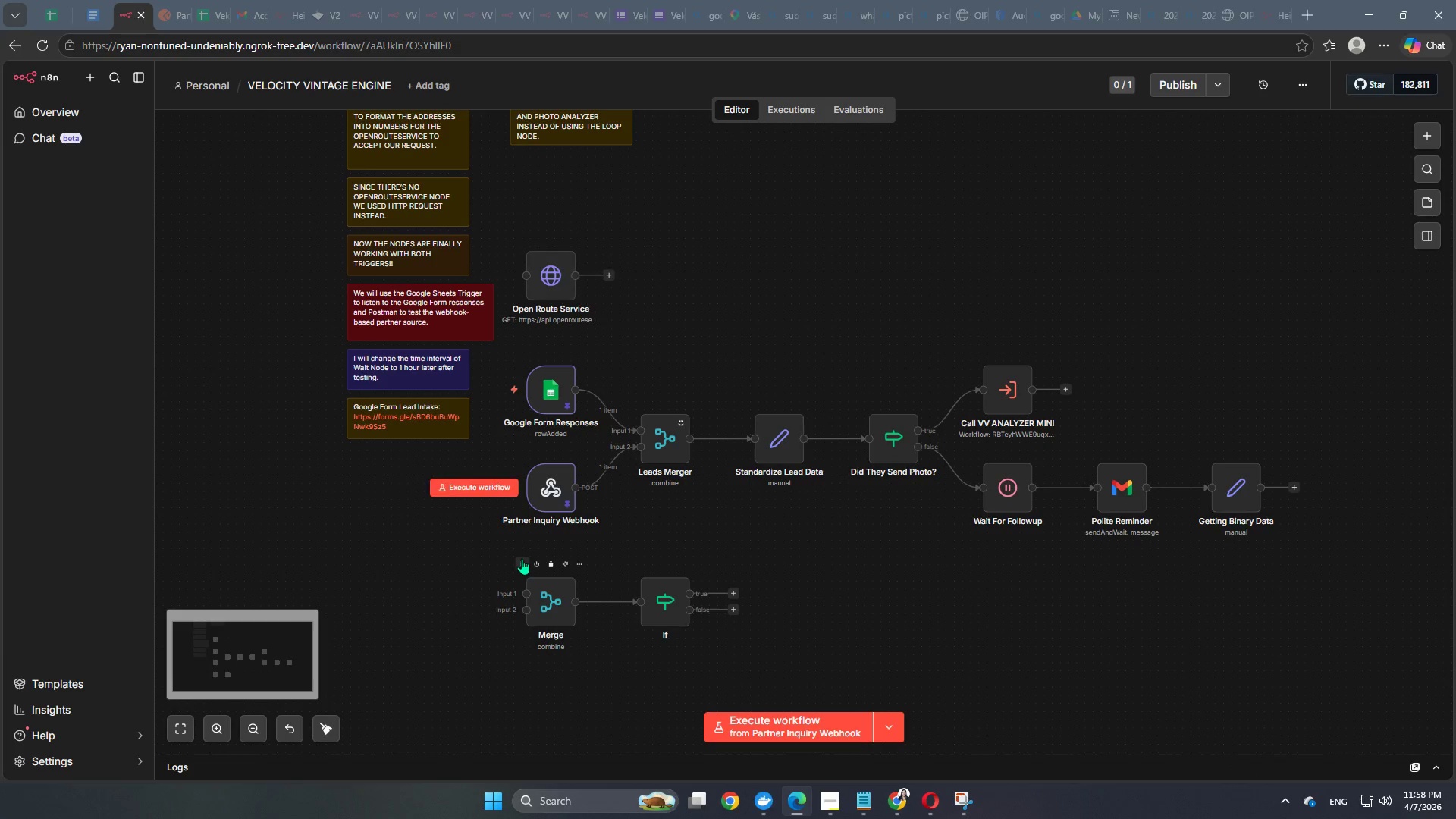 
scroll: coordinate [522, 559], scroll_direction: up, amount: 2.0
 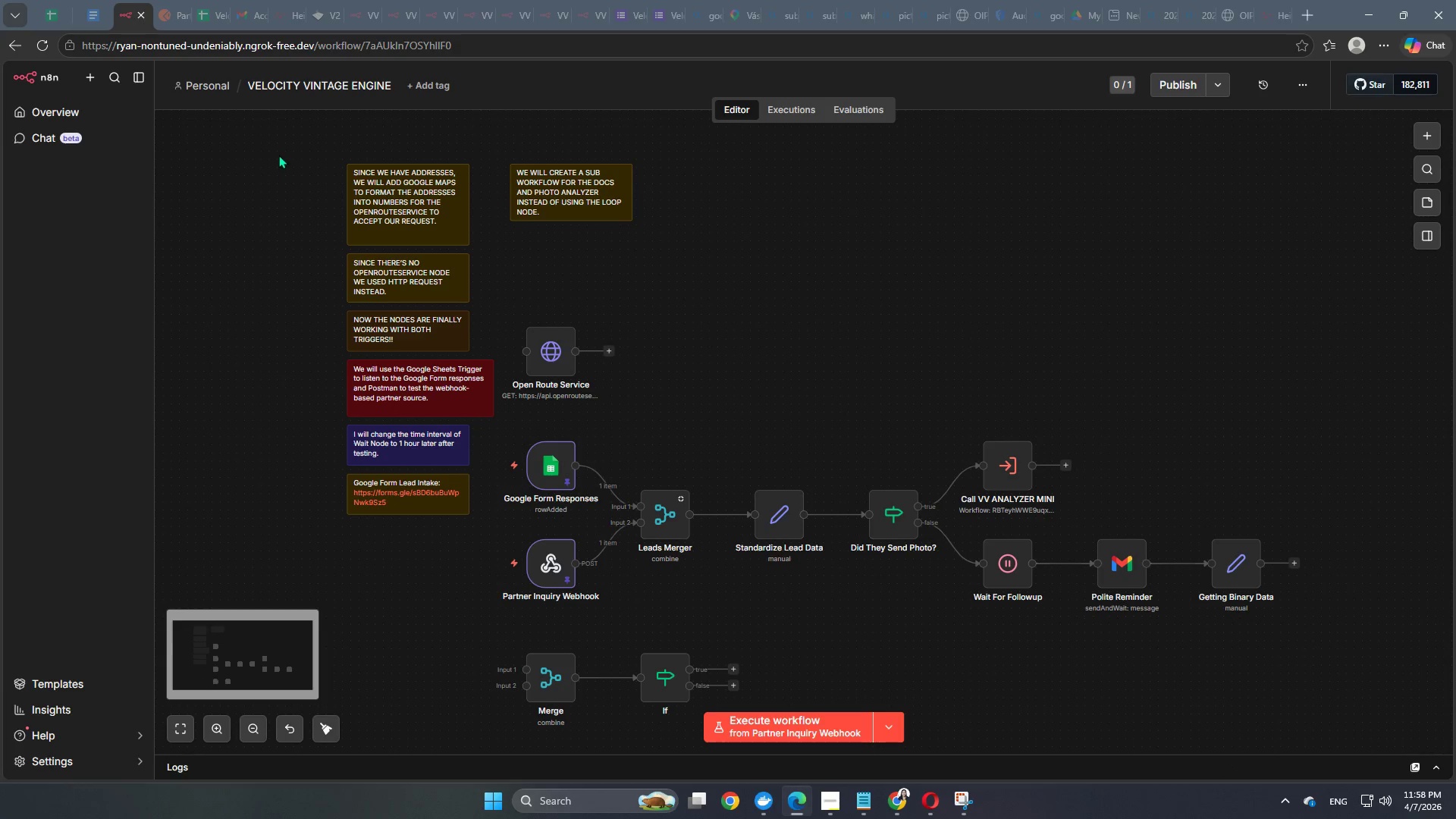 
left_click_drag(start_coordinate=[280, 143], to_coordinate=[512, 538])
 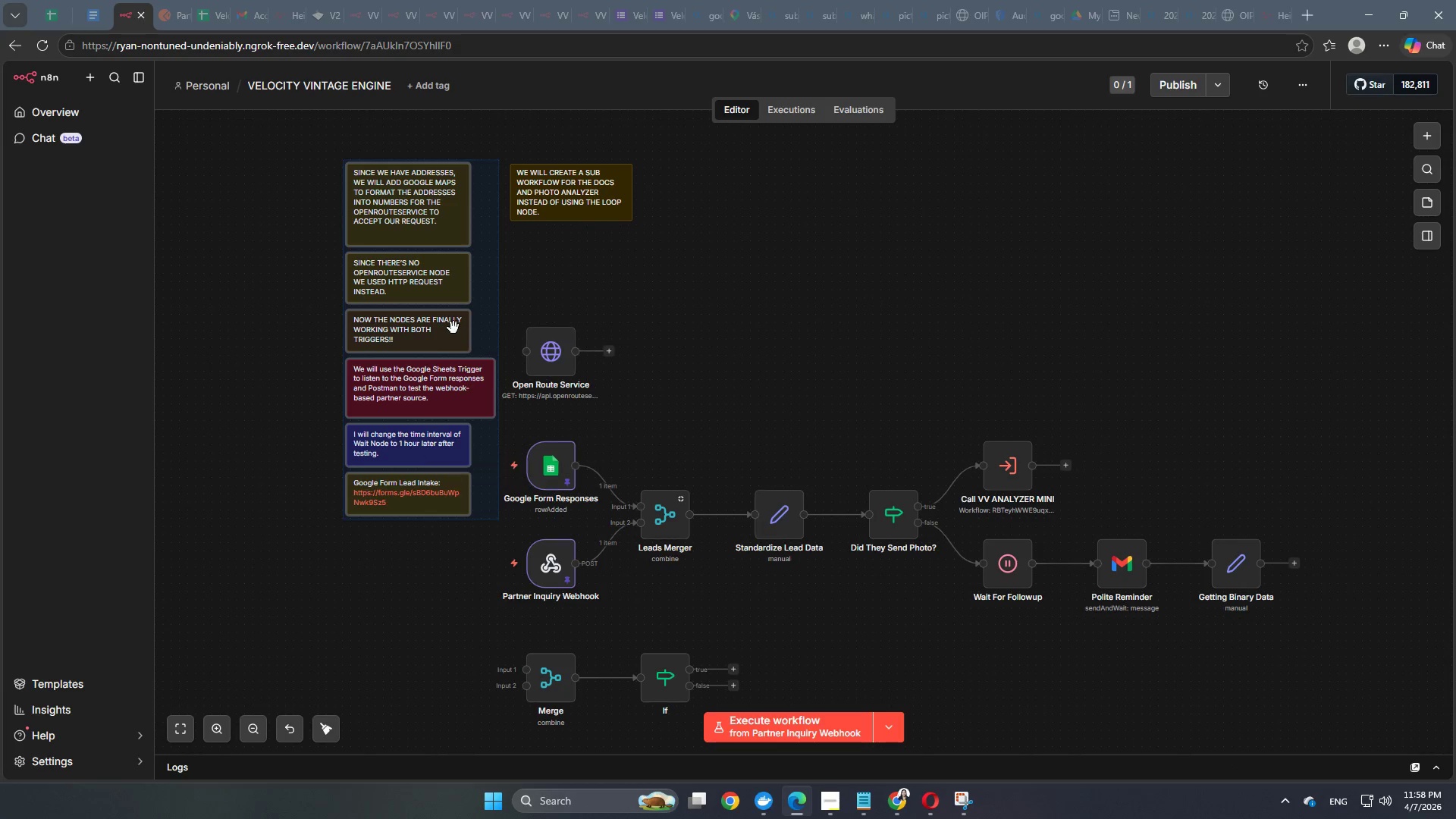 
left_click_drag(start_coordinate=[453, 328], to_coordinate=[442, 505])
 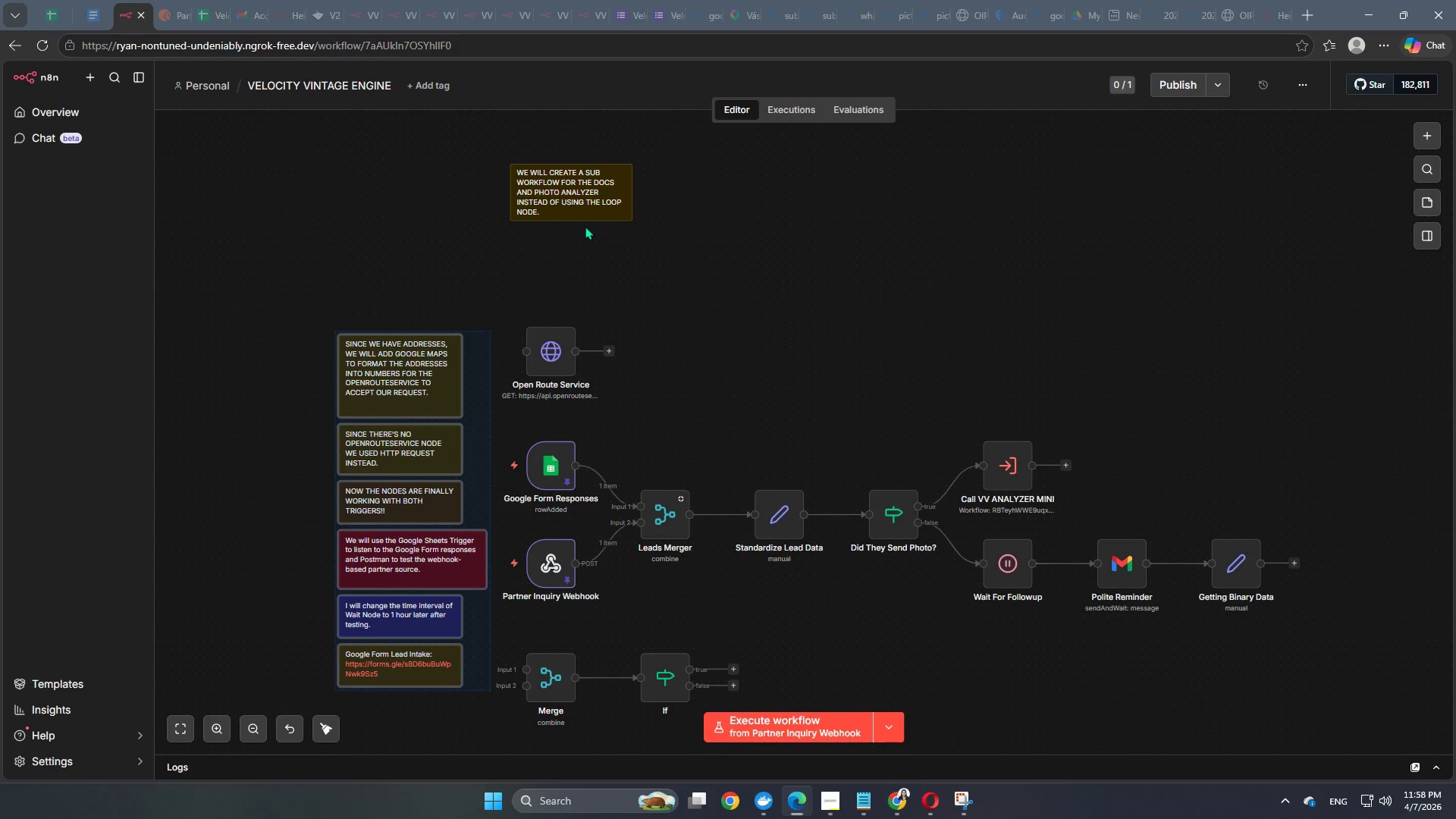 
left_click_drag(start_coordinate=[593, 212], to_coordinate=[419, 308])
 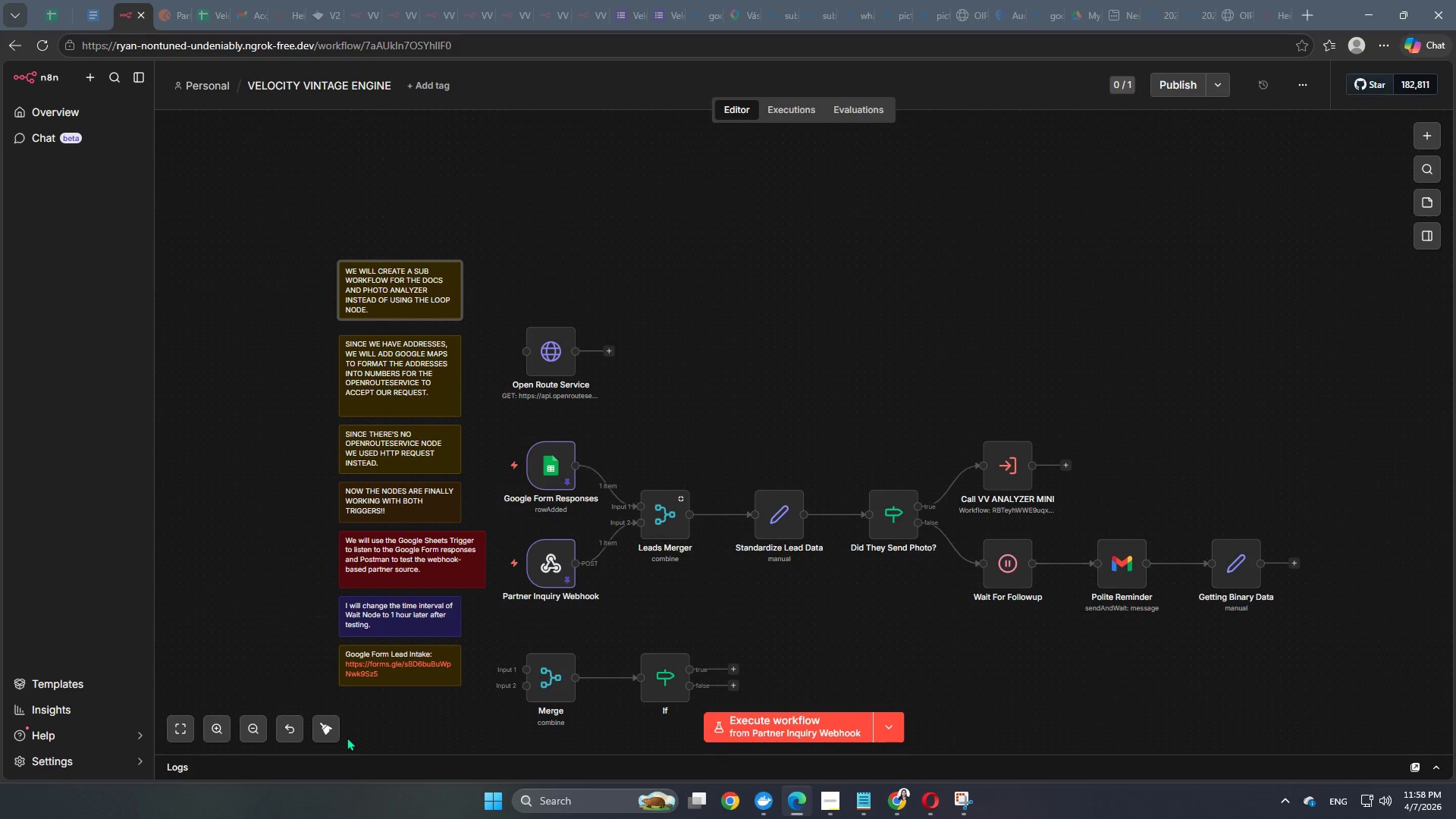 
left_click([334, 739])
 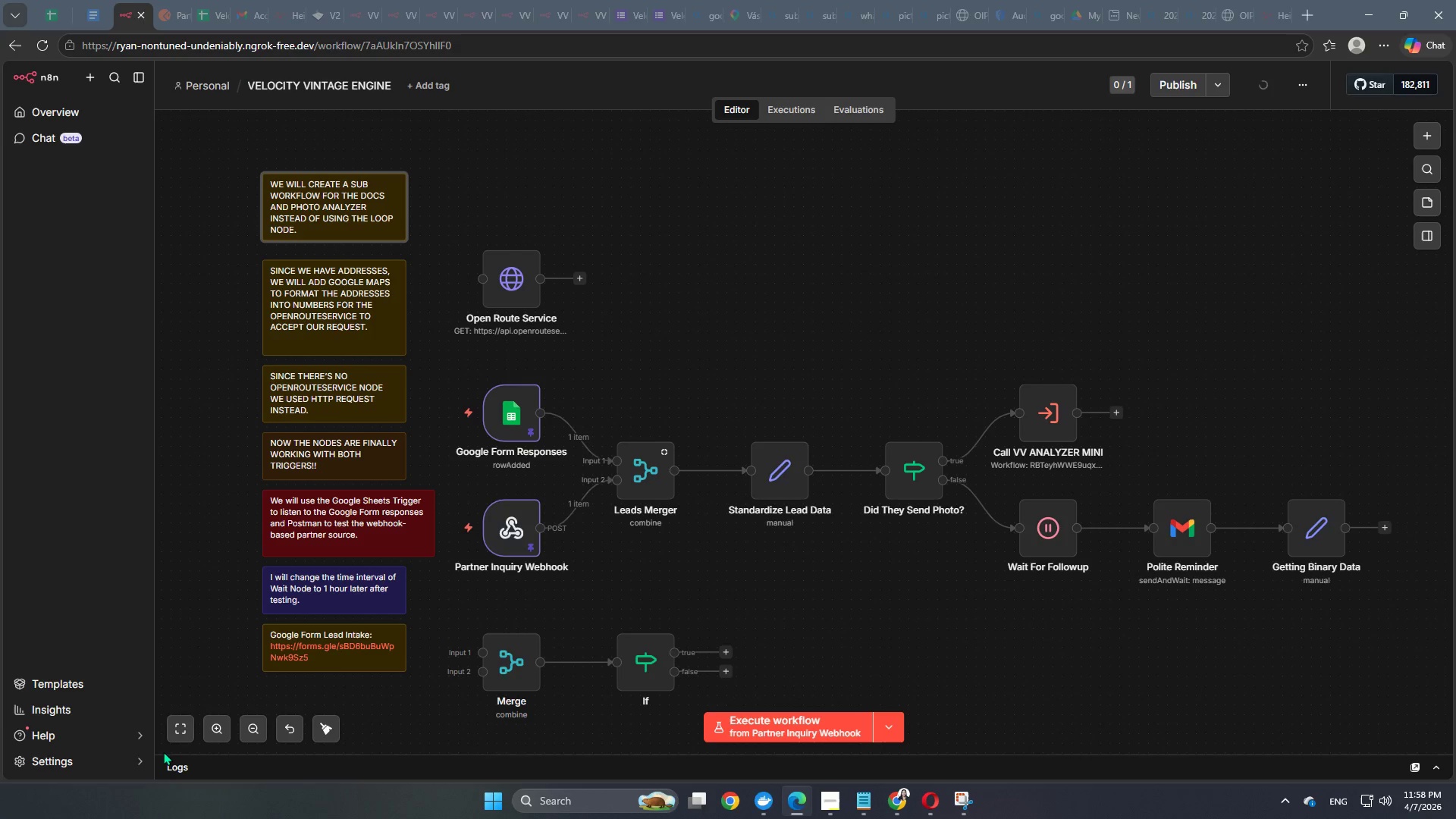 
left_click([179, 740])
 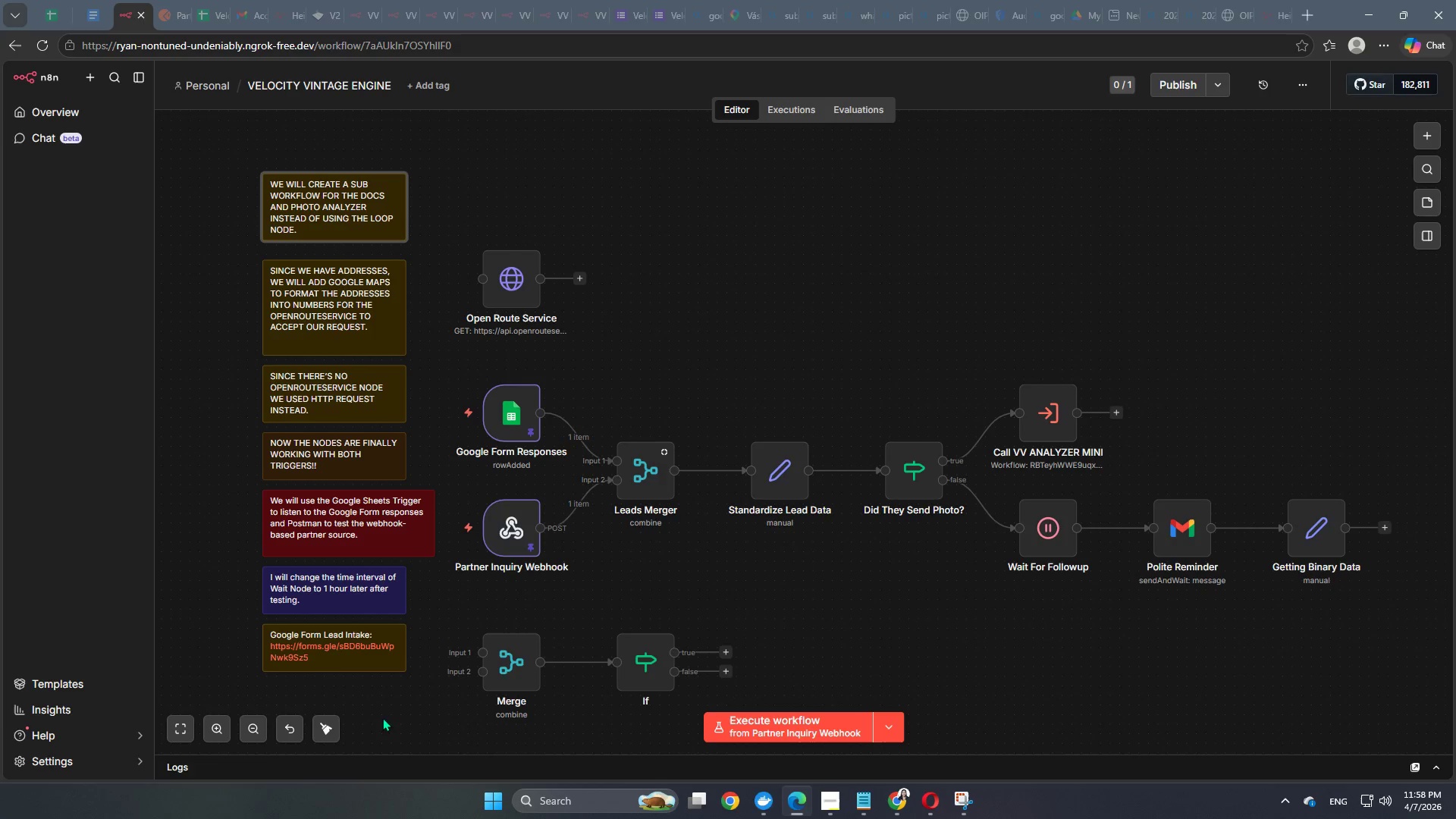 
left_click([329, 736])
 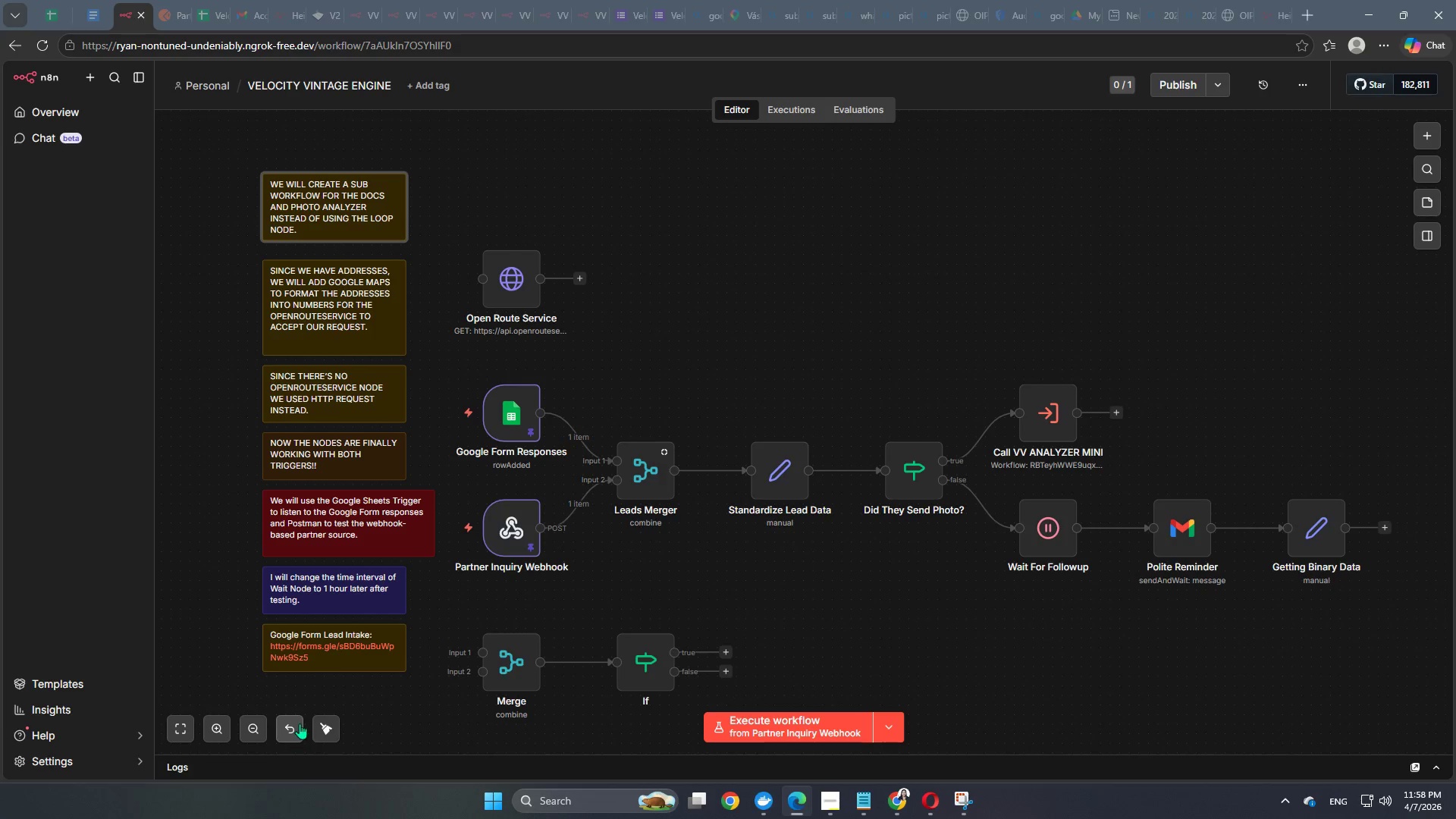 
left_click([224, 734])
 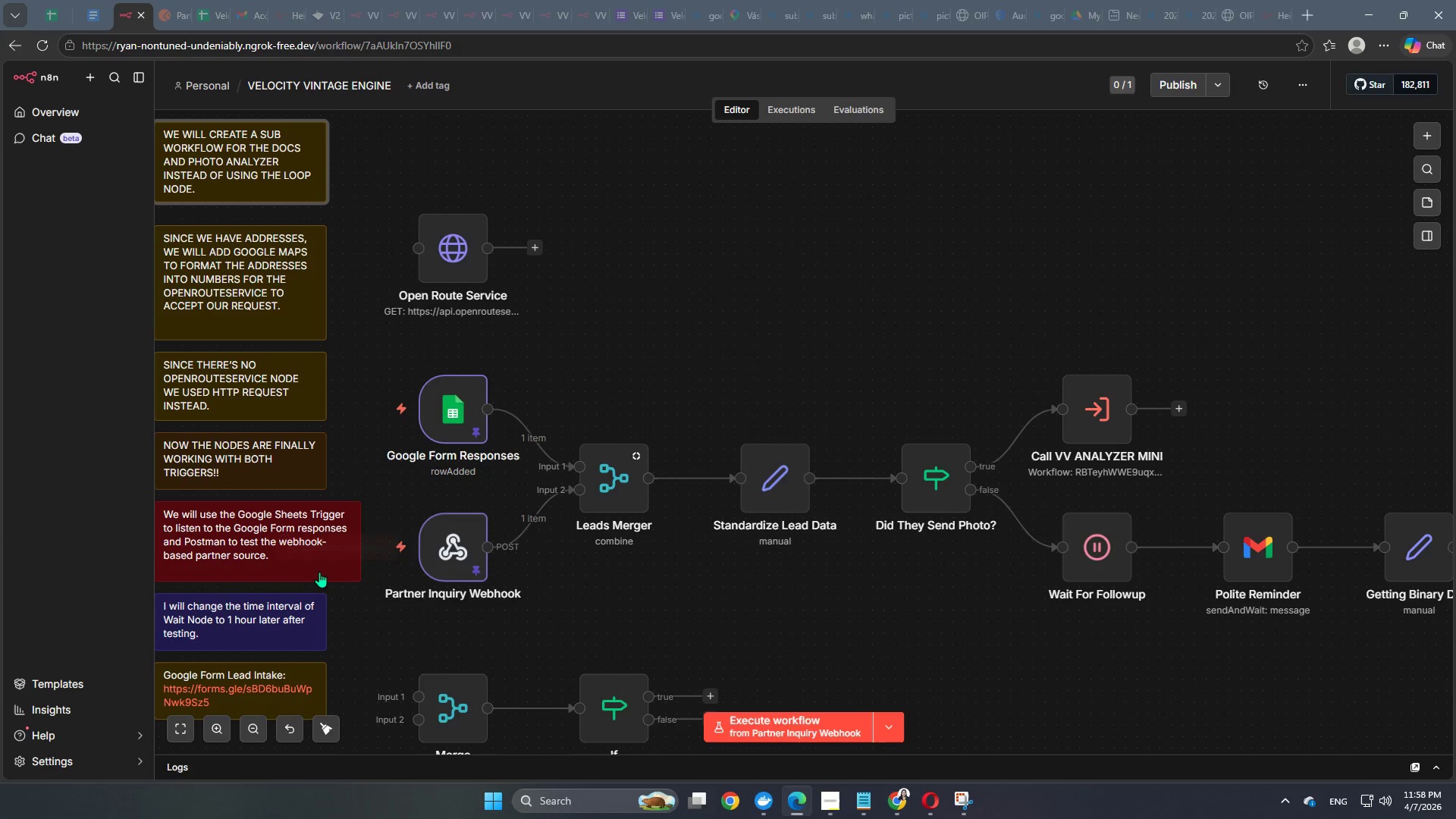 
scroll: coordinate [564, 558], scroll_direction: down, amount: 2.0
 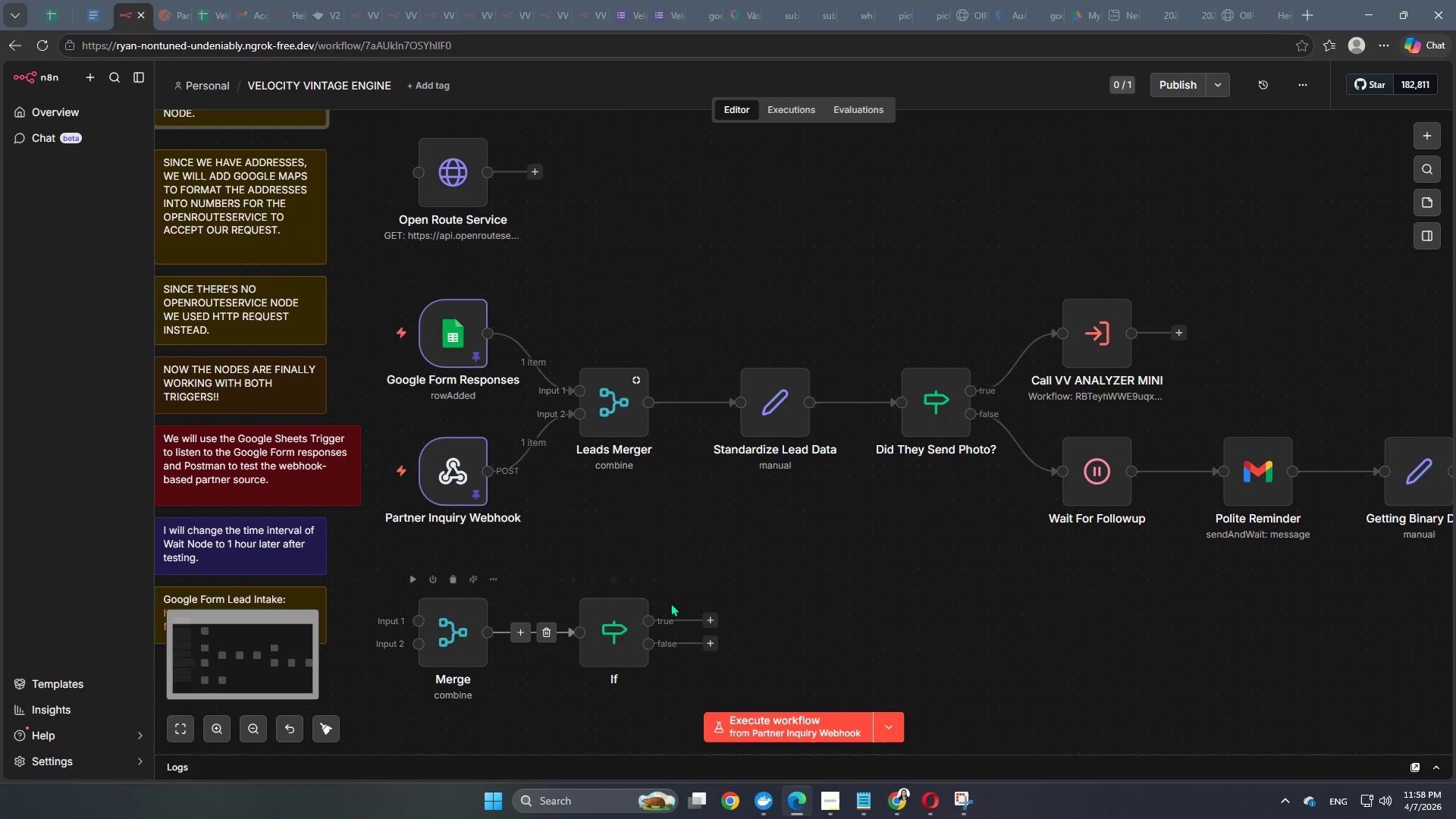 
scroll: coordinate [715, 592], scroll_direction: up, amount: 1.0
 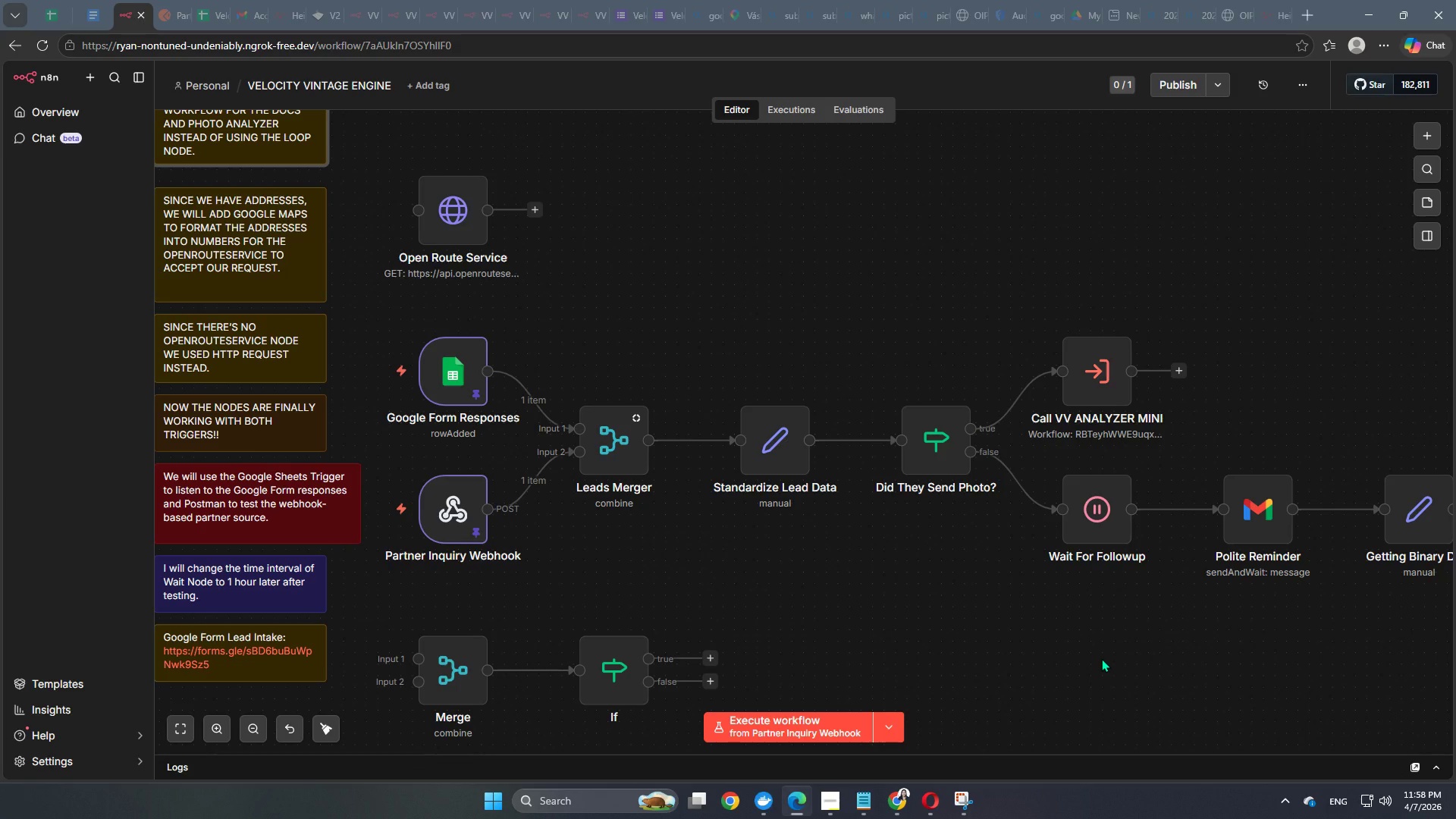 
wait(5.74)
 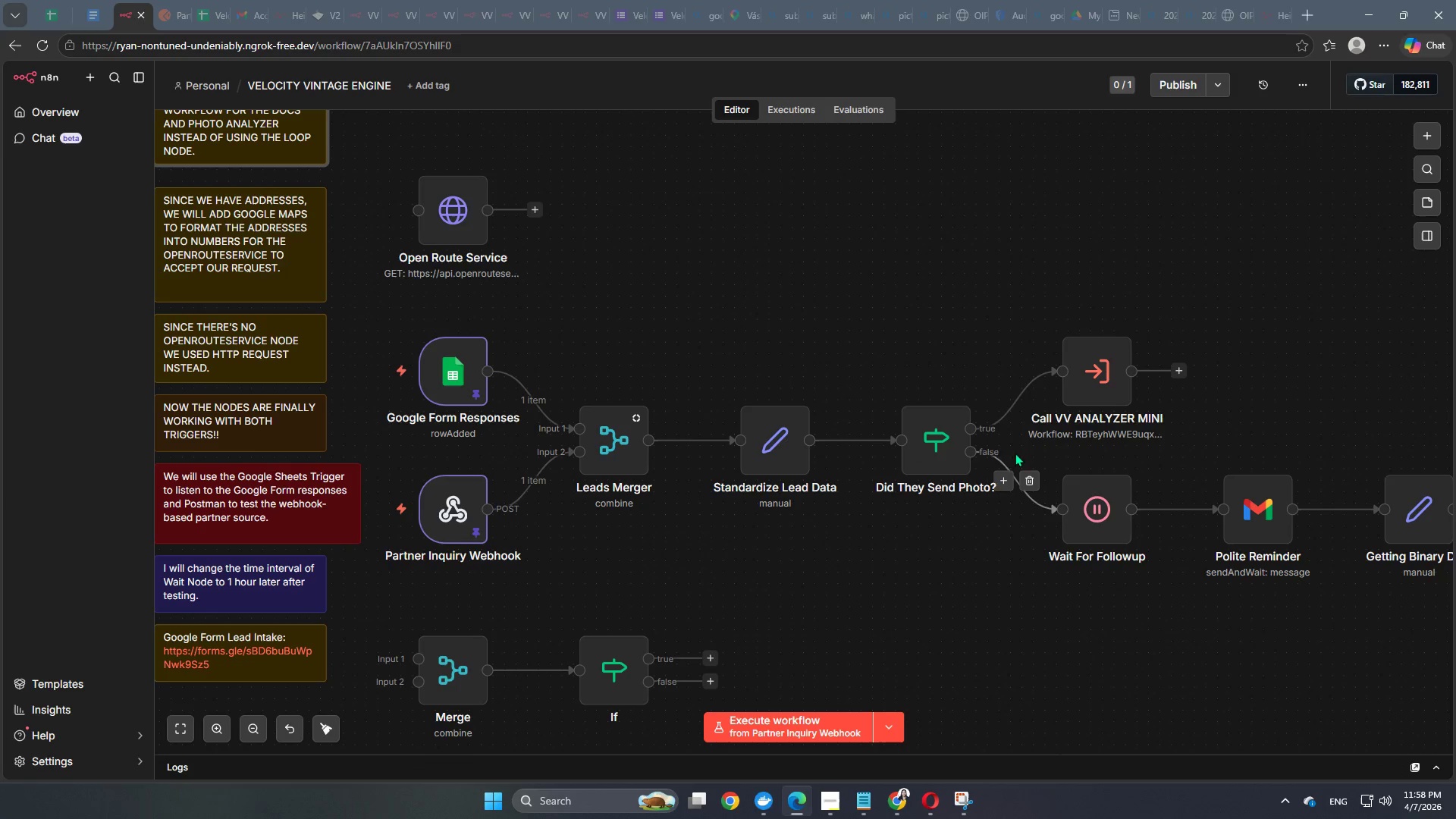 
hold_key(key=Space, duration=1.5)
 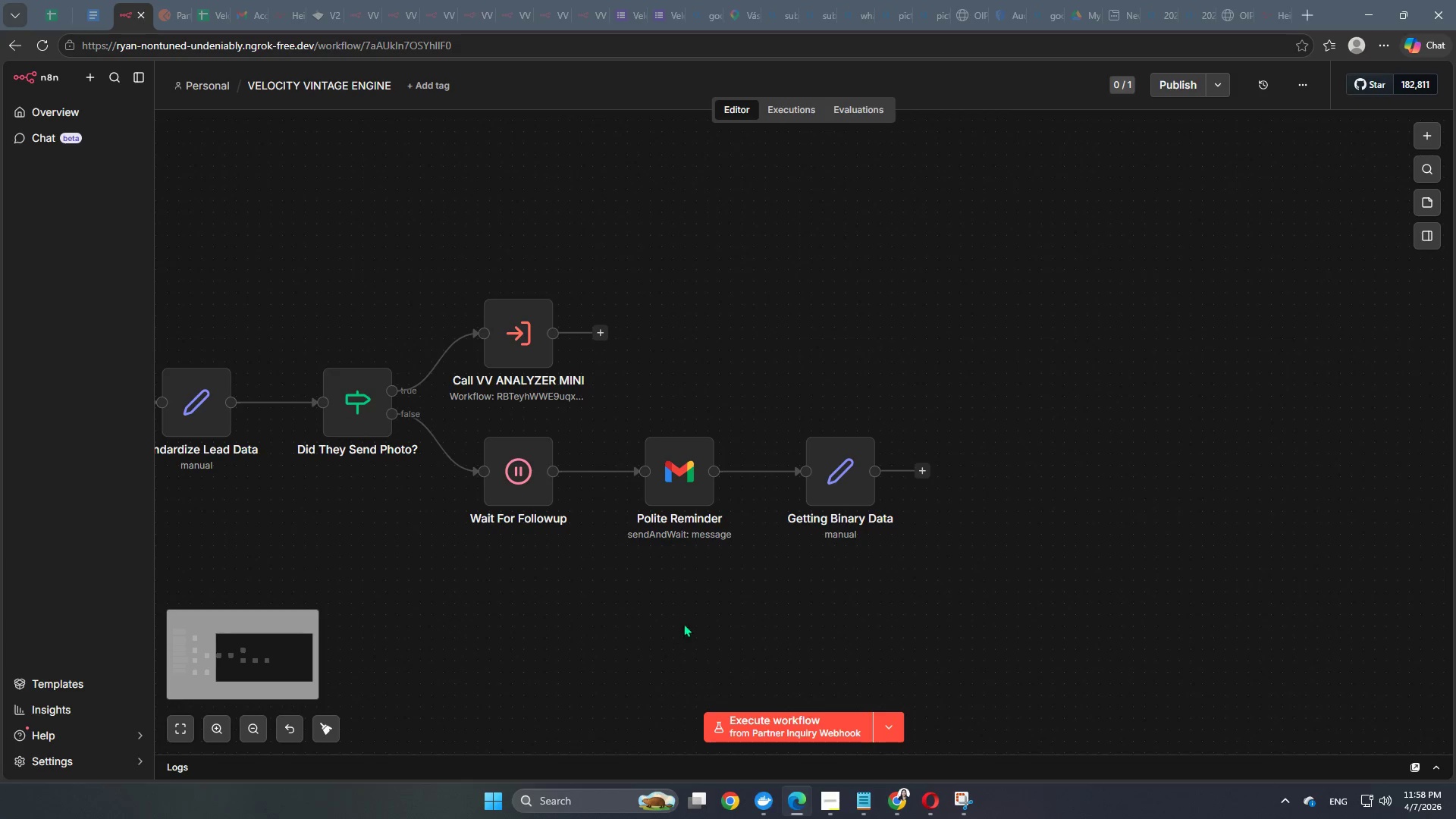 
left_click_drag(start_coordinate=[1222, 701], to_coordinate=[643, 663])
 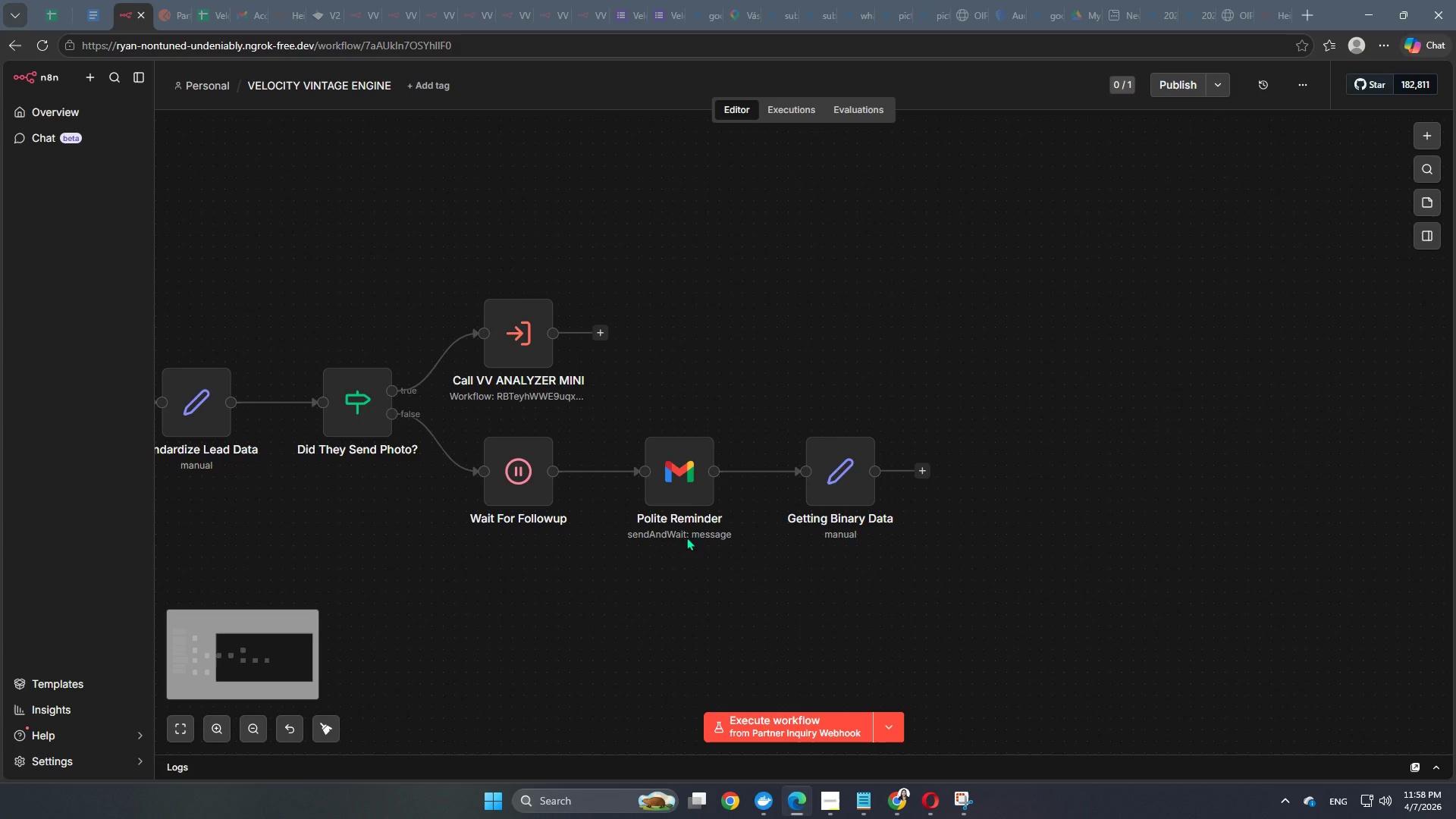 
key(Space)
 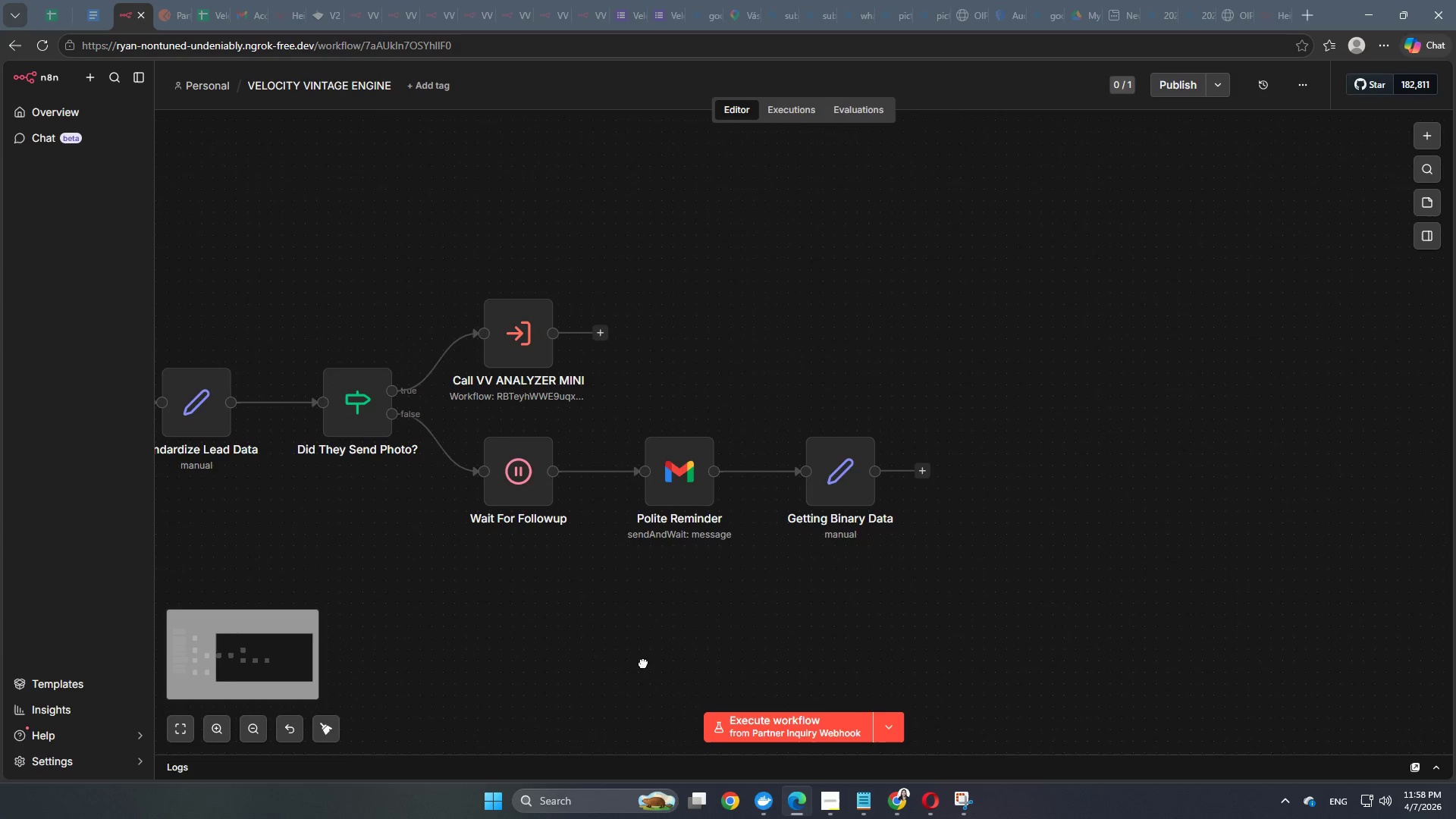 
key(Space)
 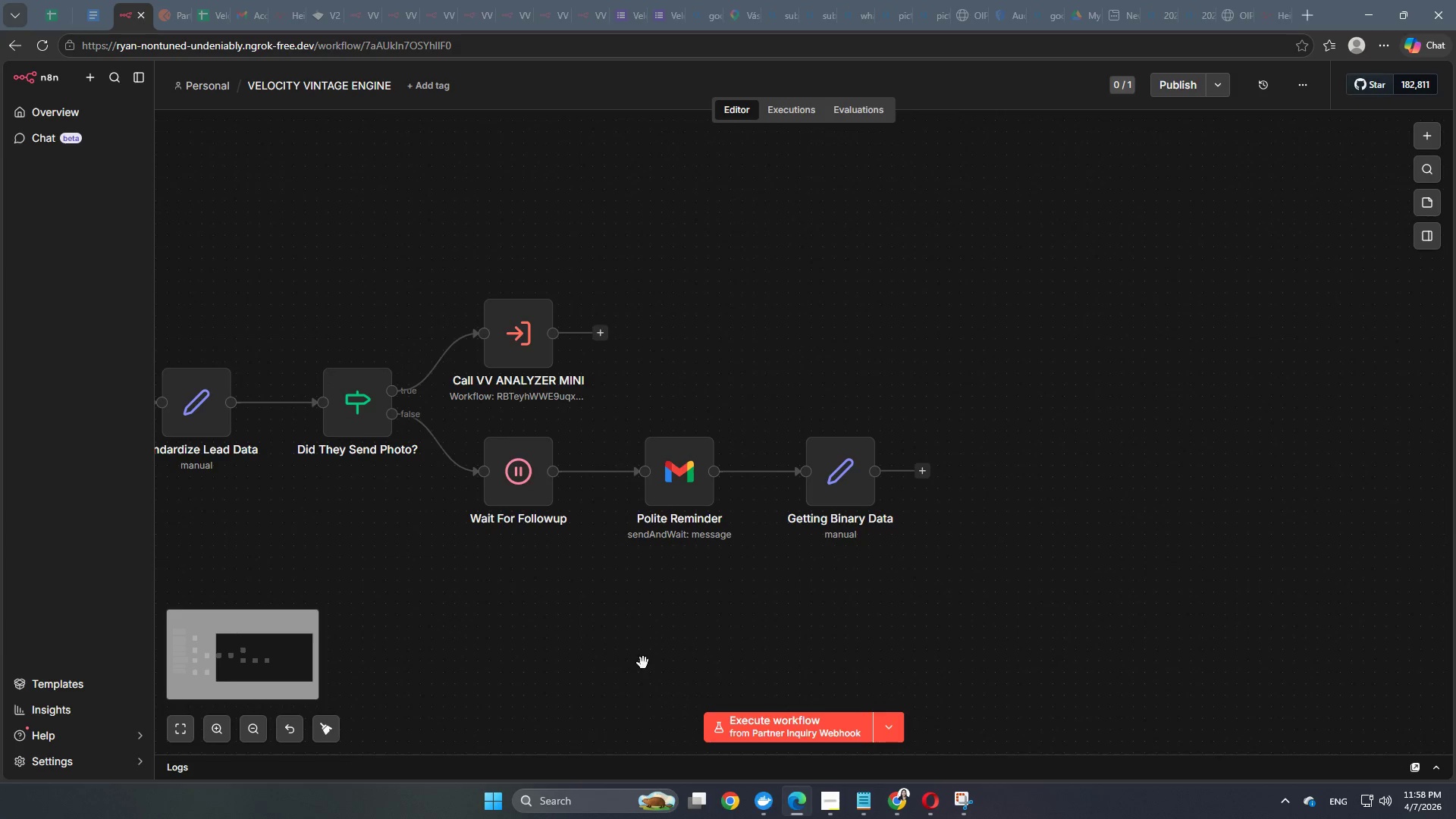 
key(Space)
 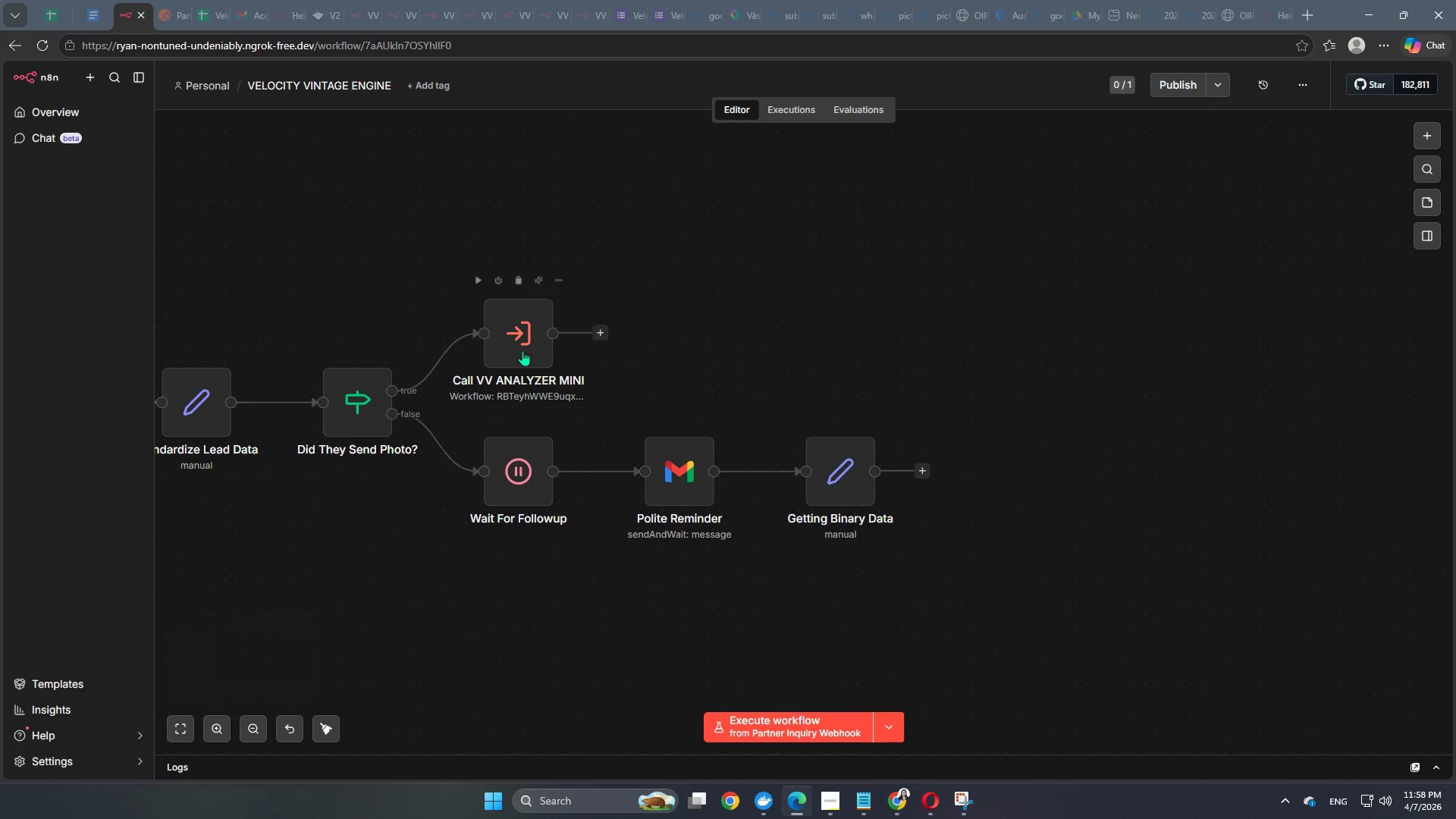 
left_click_drag(start_coordinate=[521, 346], to_coordinate=[1030, 416])
 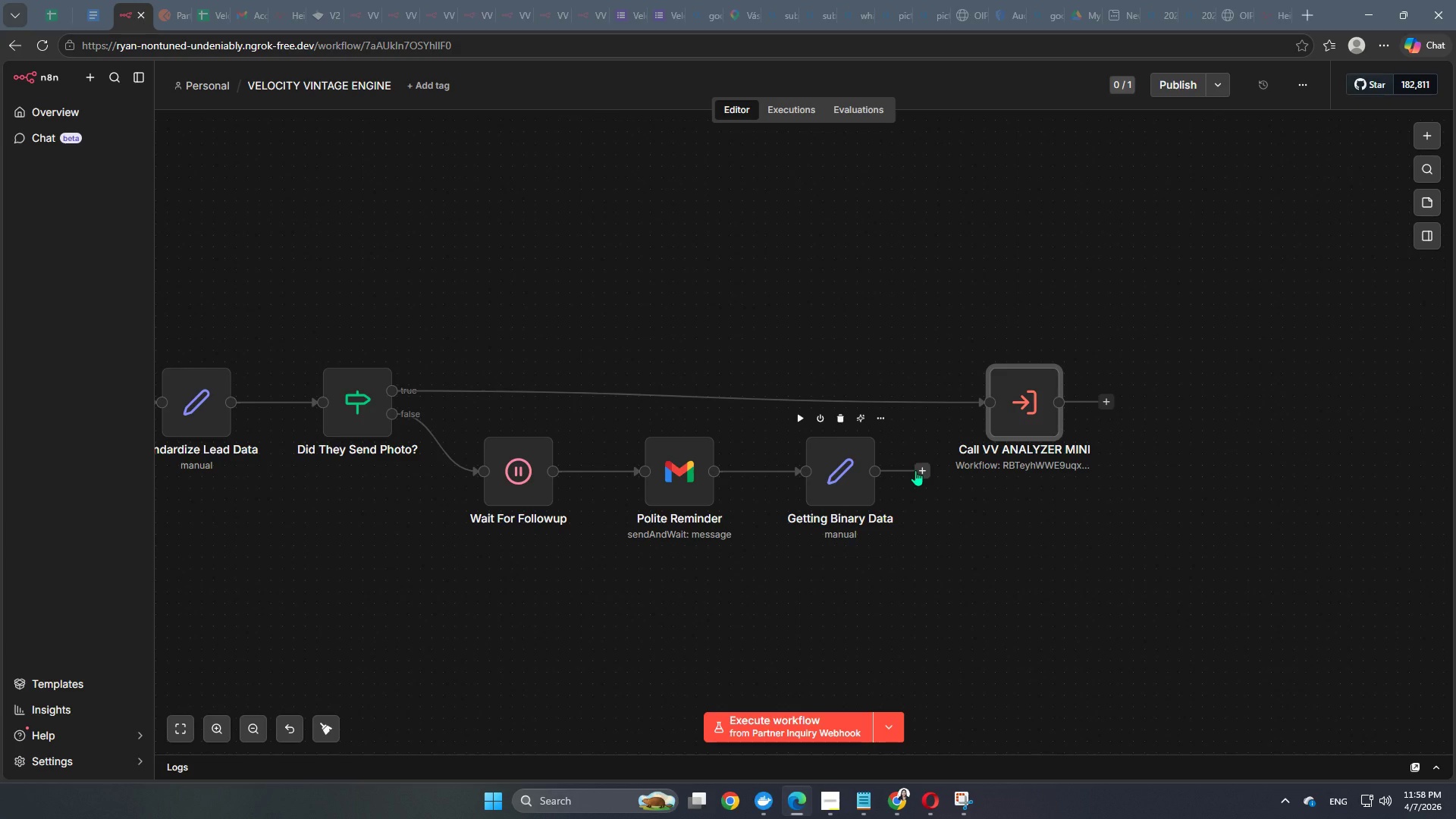 
left_click_drag(start_coordinate=[915, 470], to_coordinate=[985, 410])
 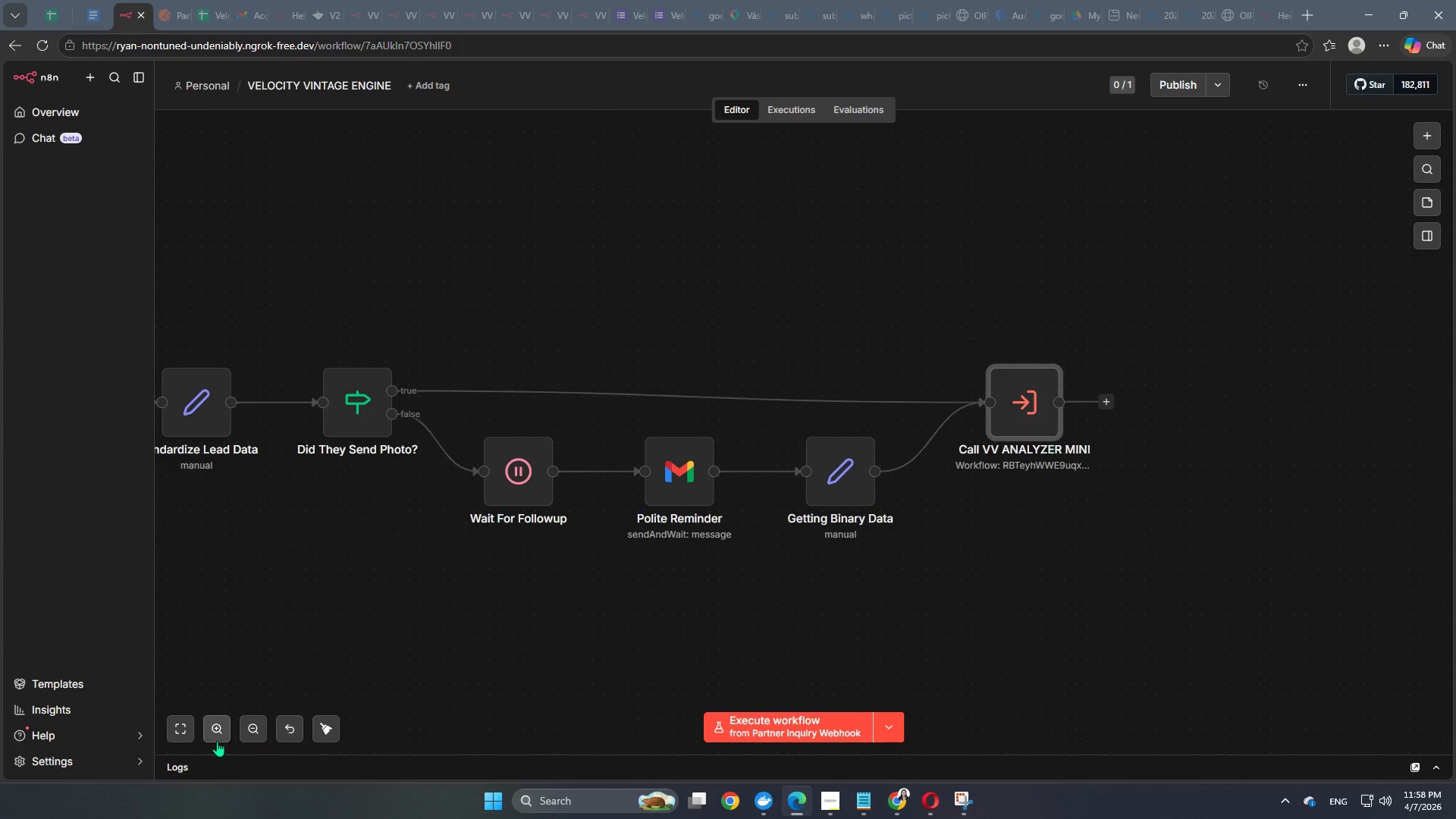 
left_click([182, 730])
 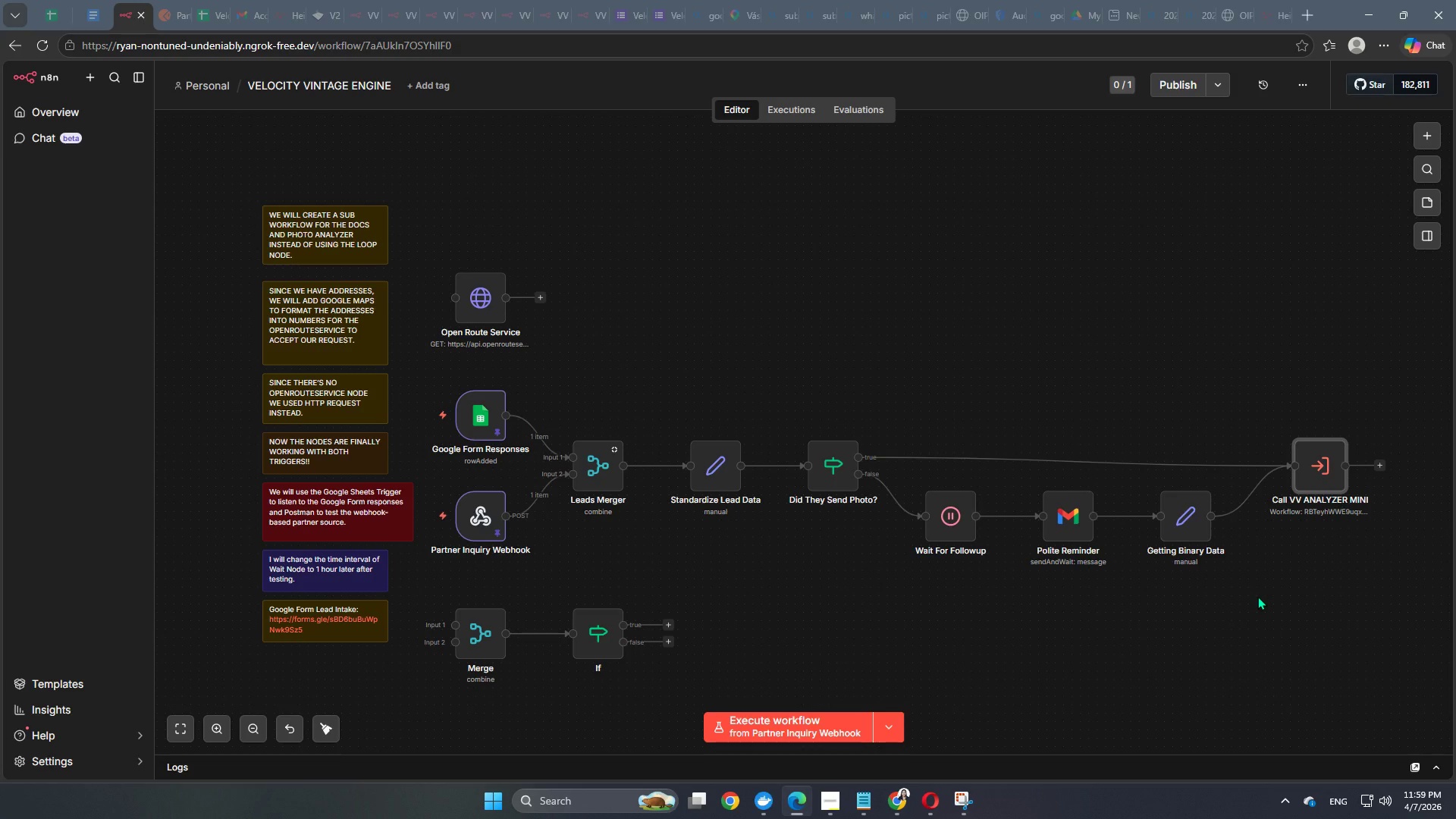 
wait(35.52)
 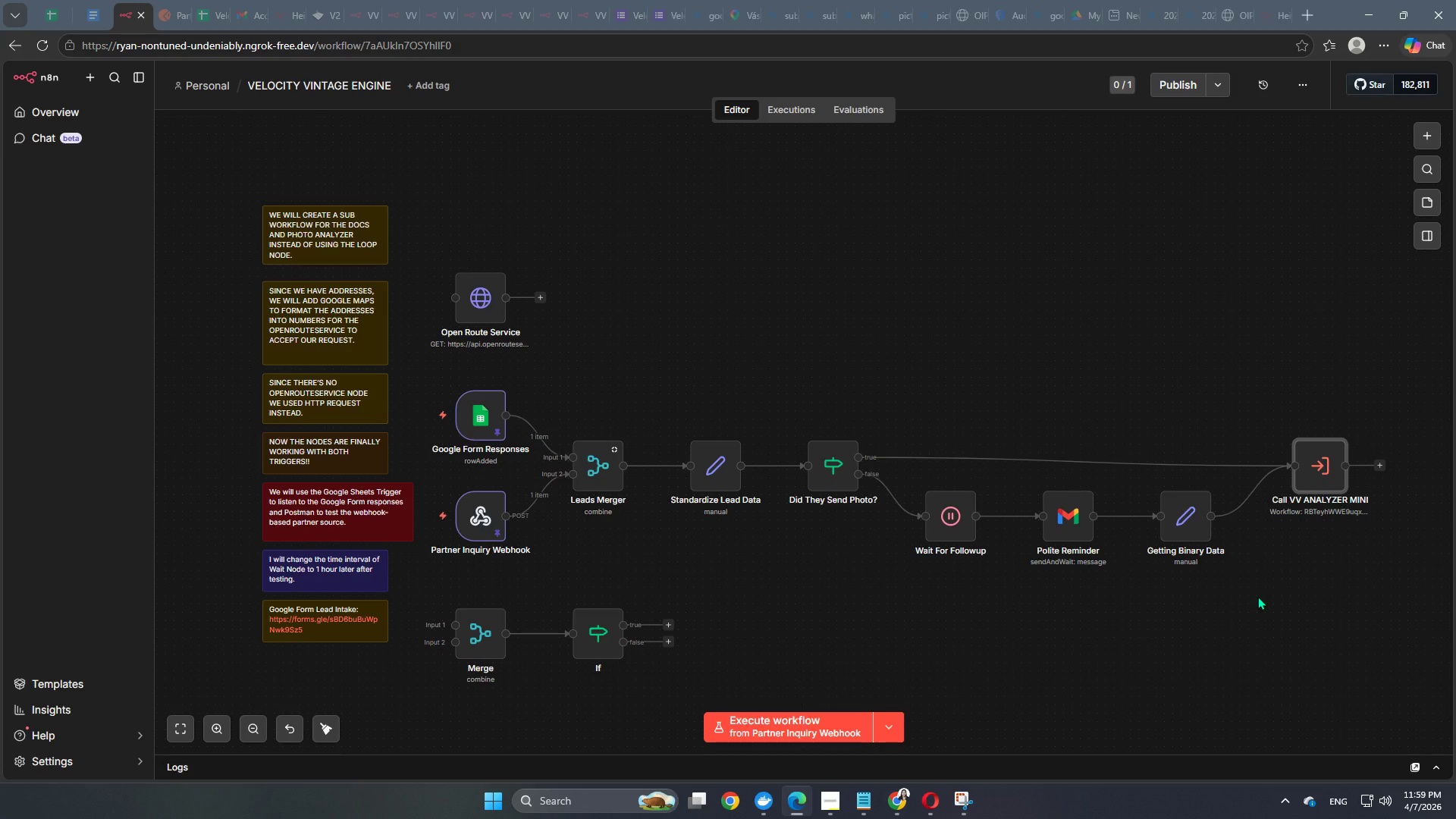 
left_click_drag(start_coordinate=[1316, 479], to_coordinate=[1303, 467])
 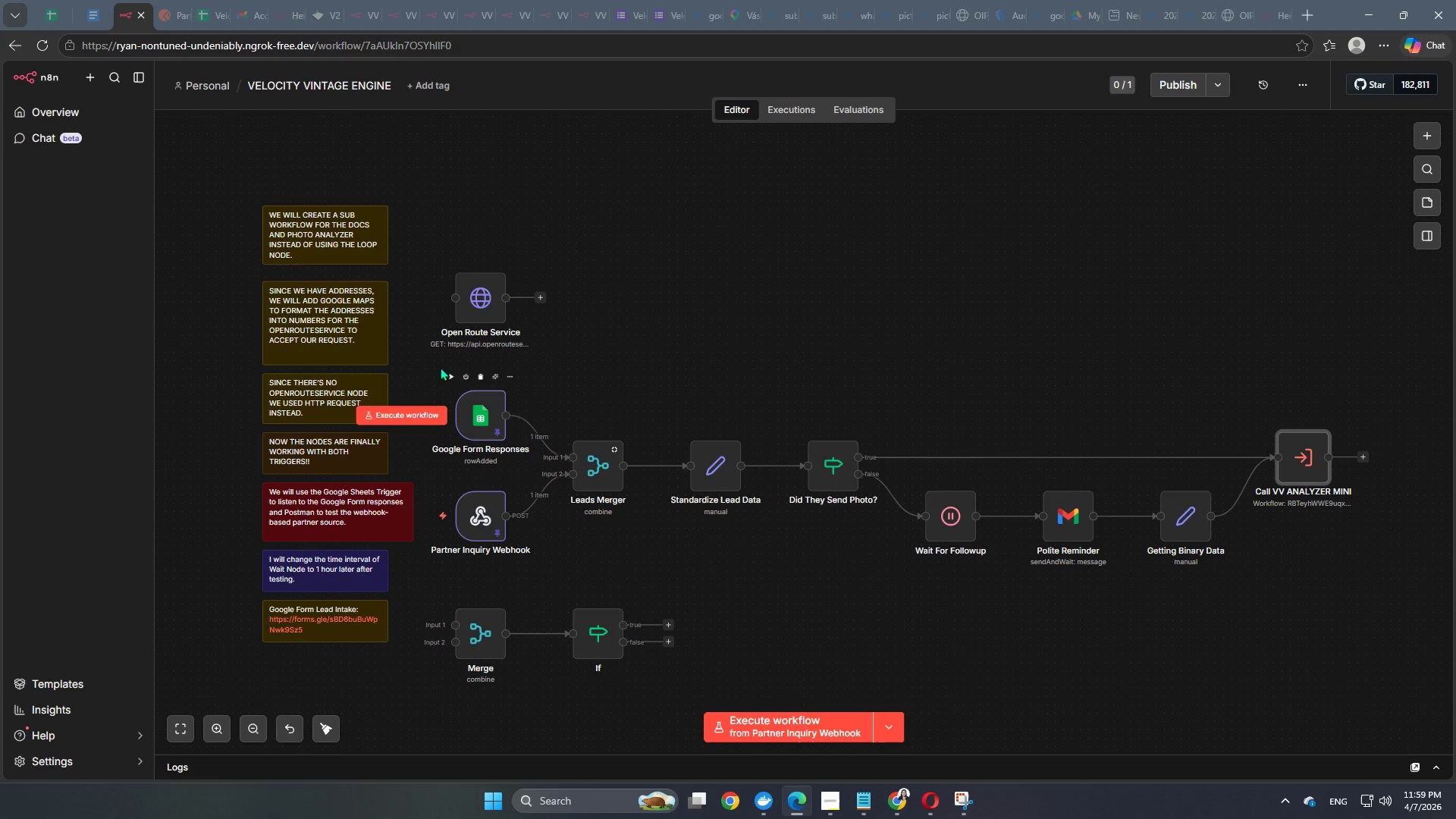 
wait(16.3)
 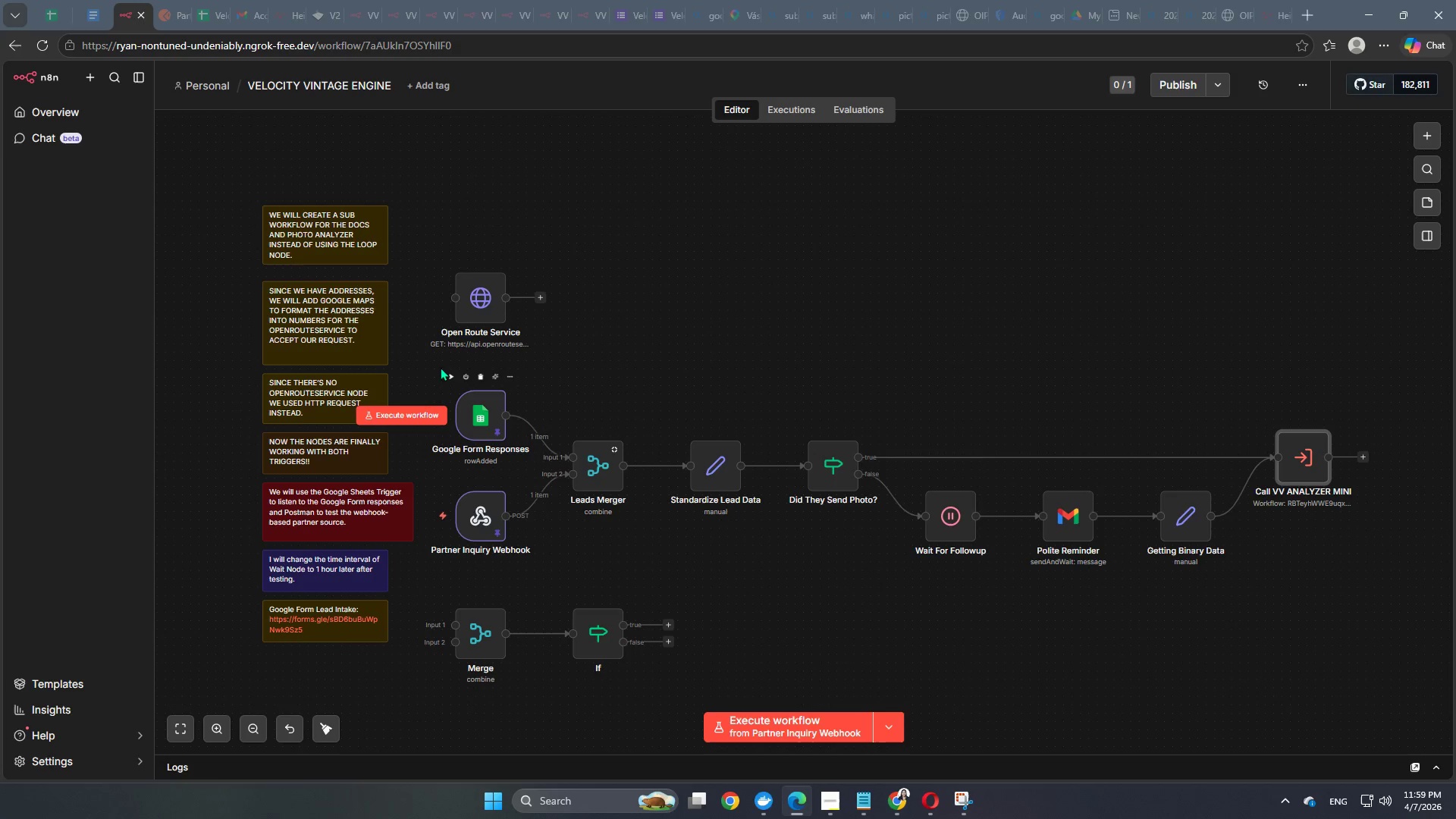 
left_click([80, 103])
 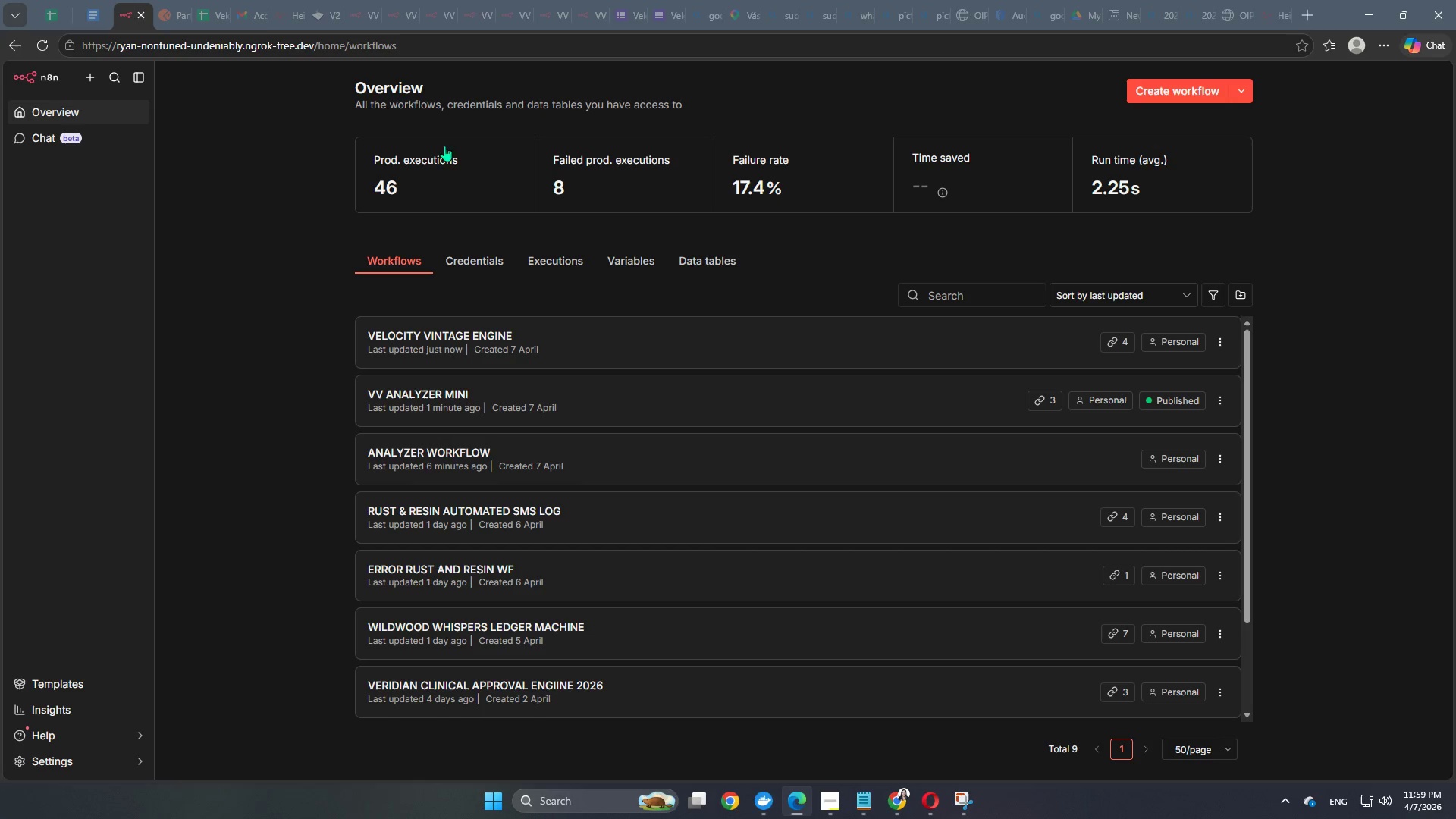 
wait(12.2)
 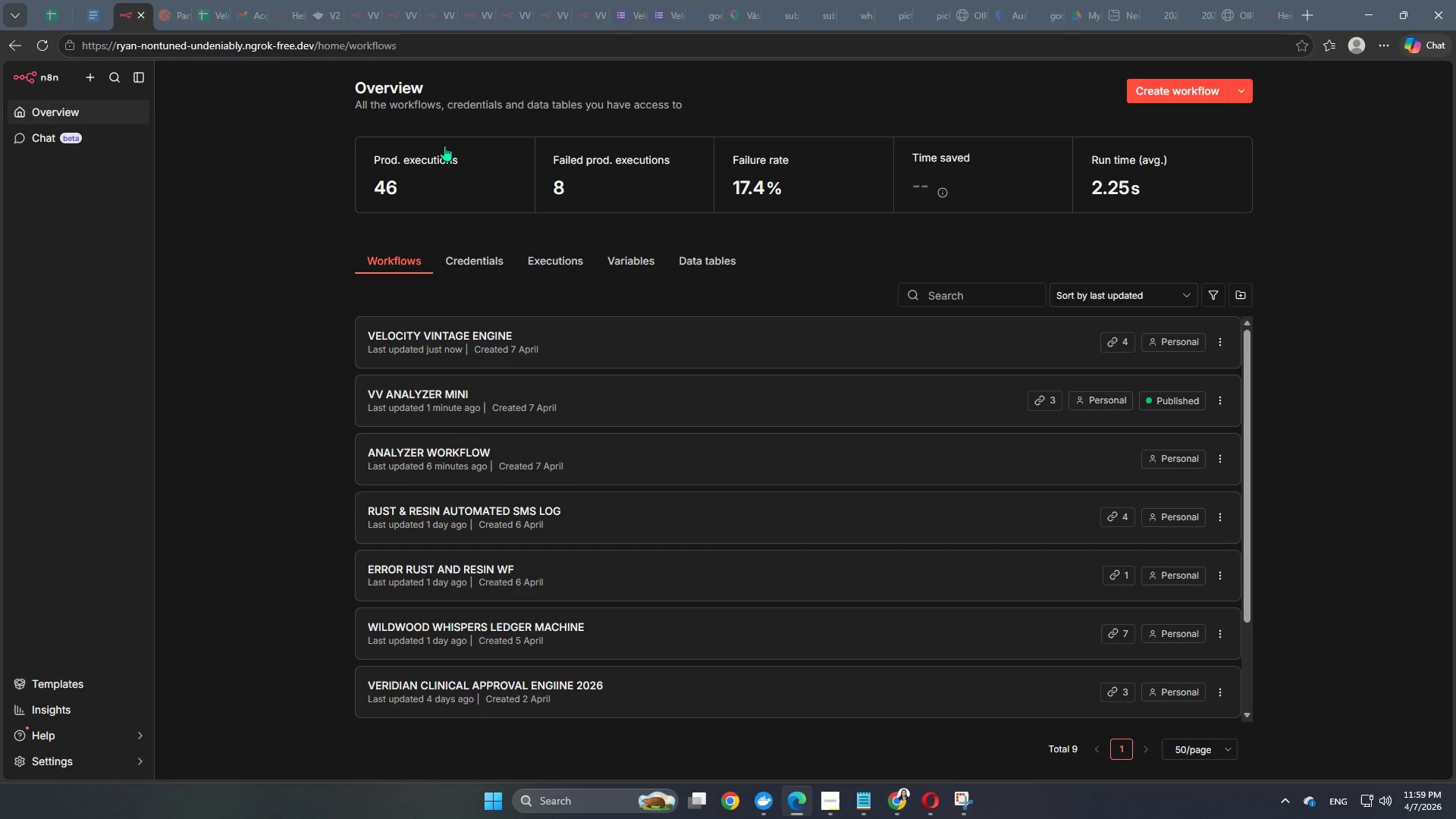 
double_click([548, 400])
 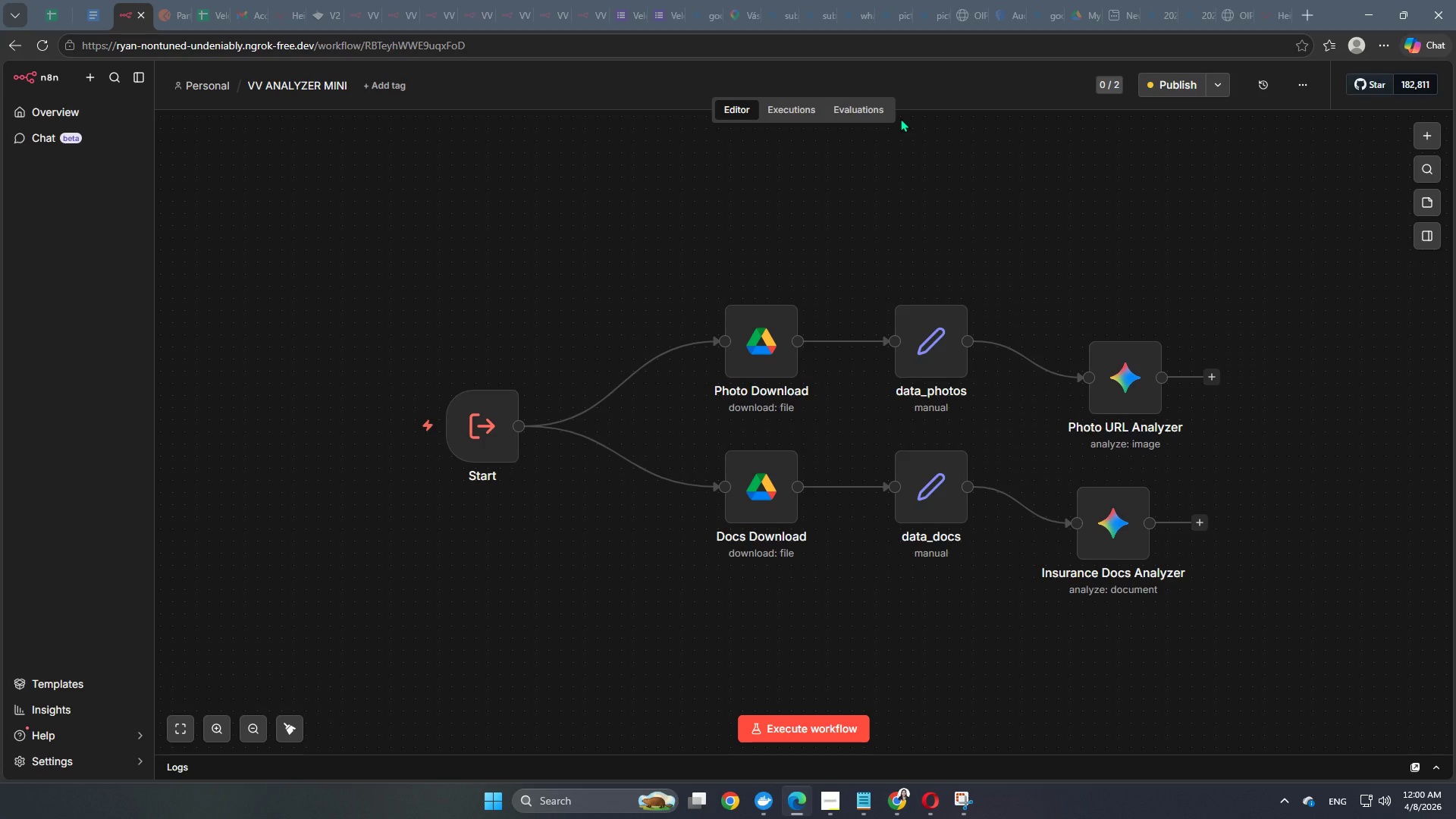 
wait(32.08)
 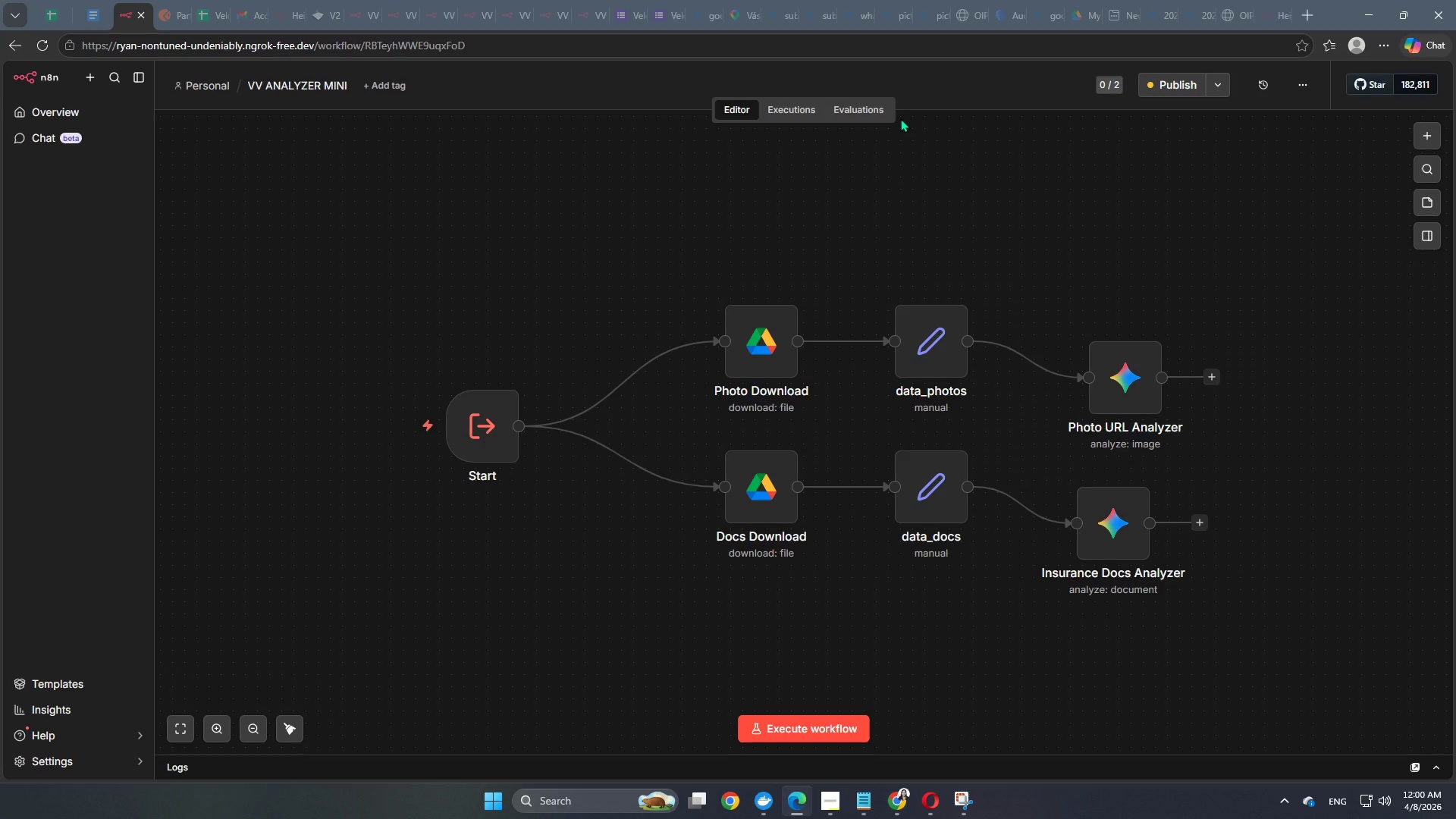 
left_click([369, 425])
 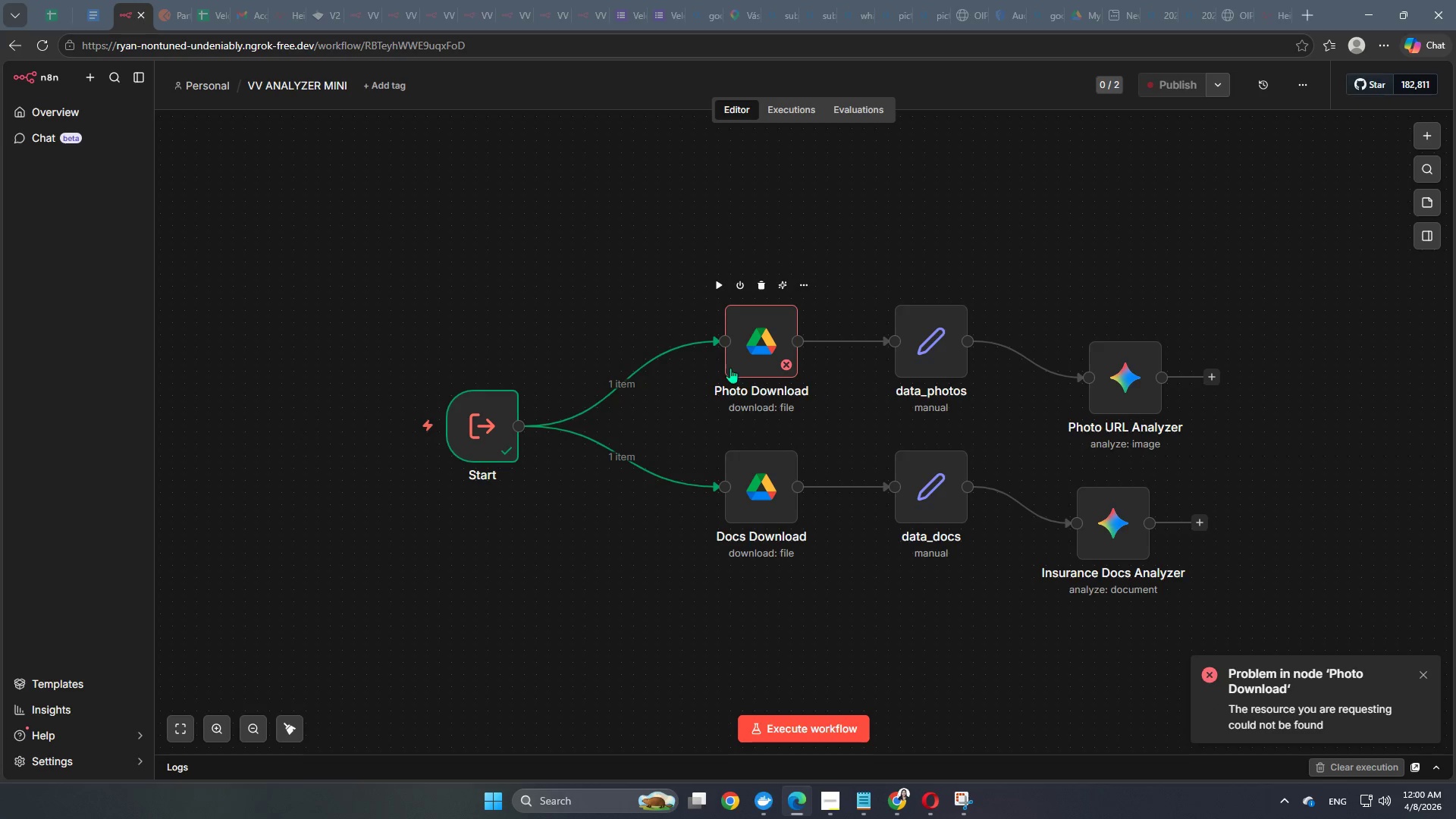 
double_click([745, 356])
 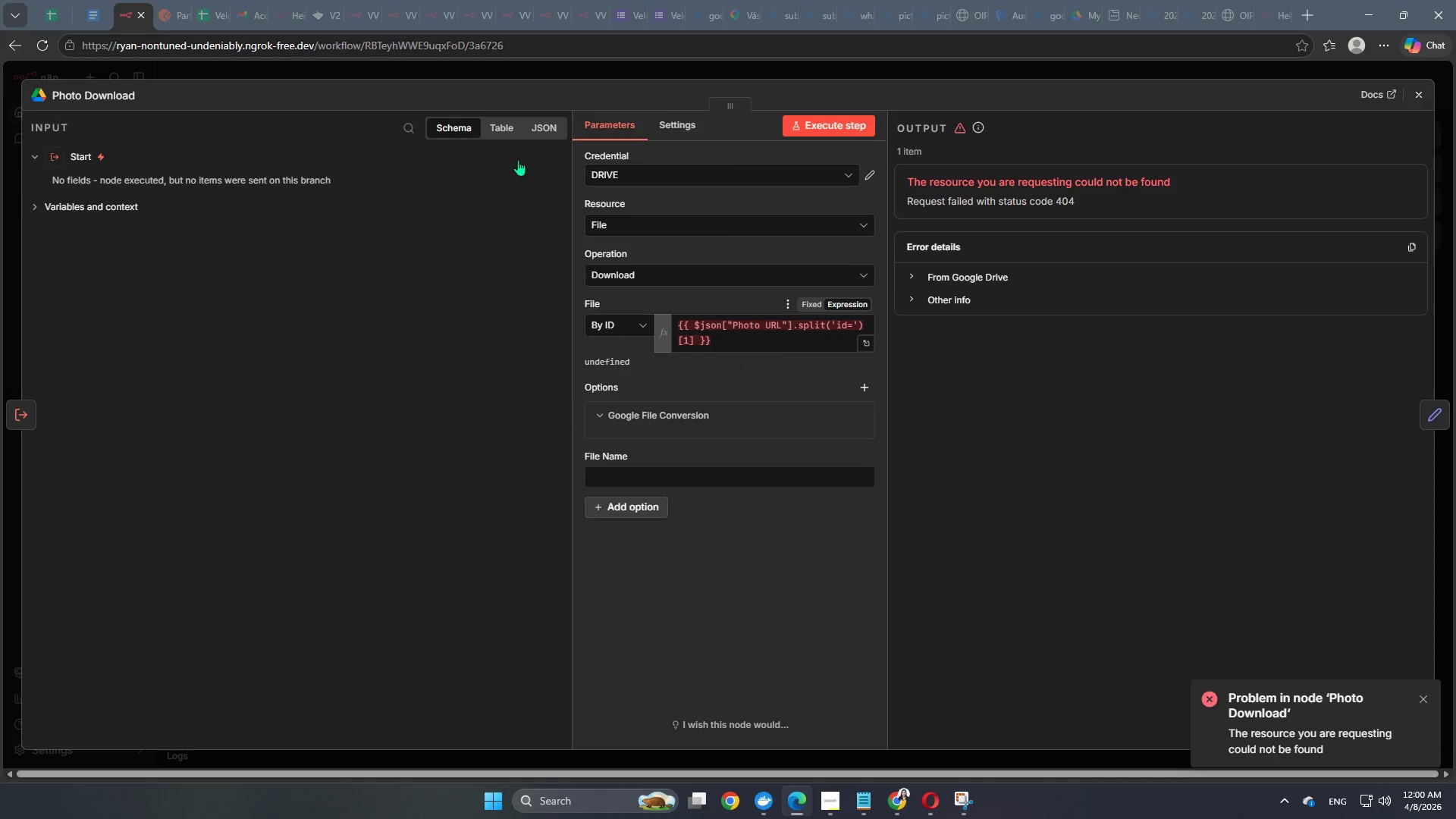 
left_click([596, 73])
 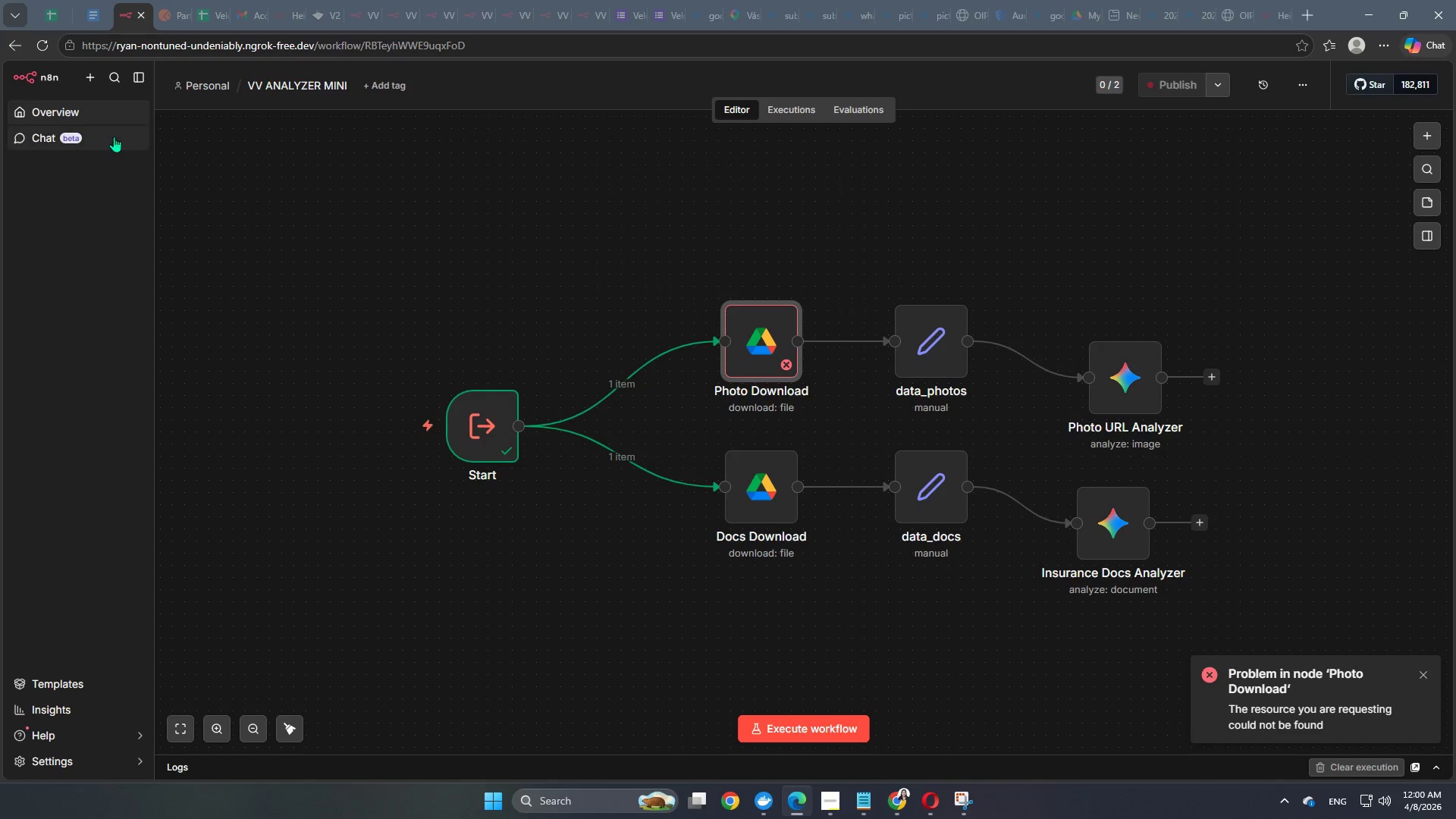 
left_click([117, 115])
 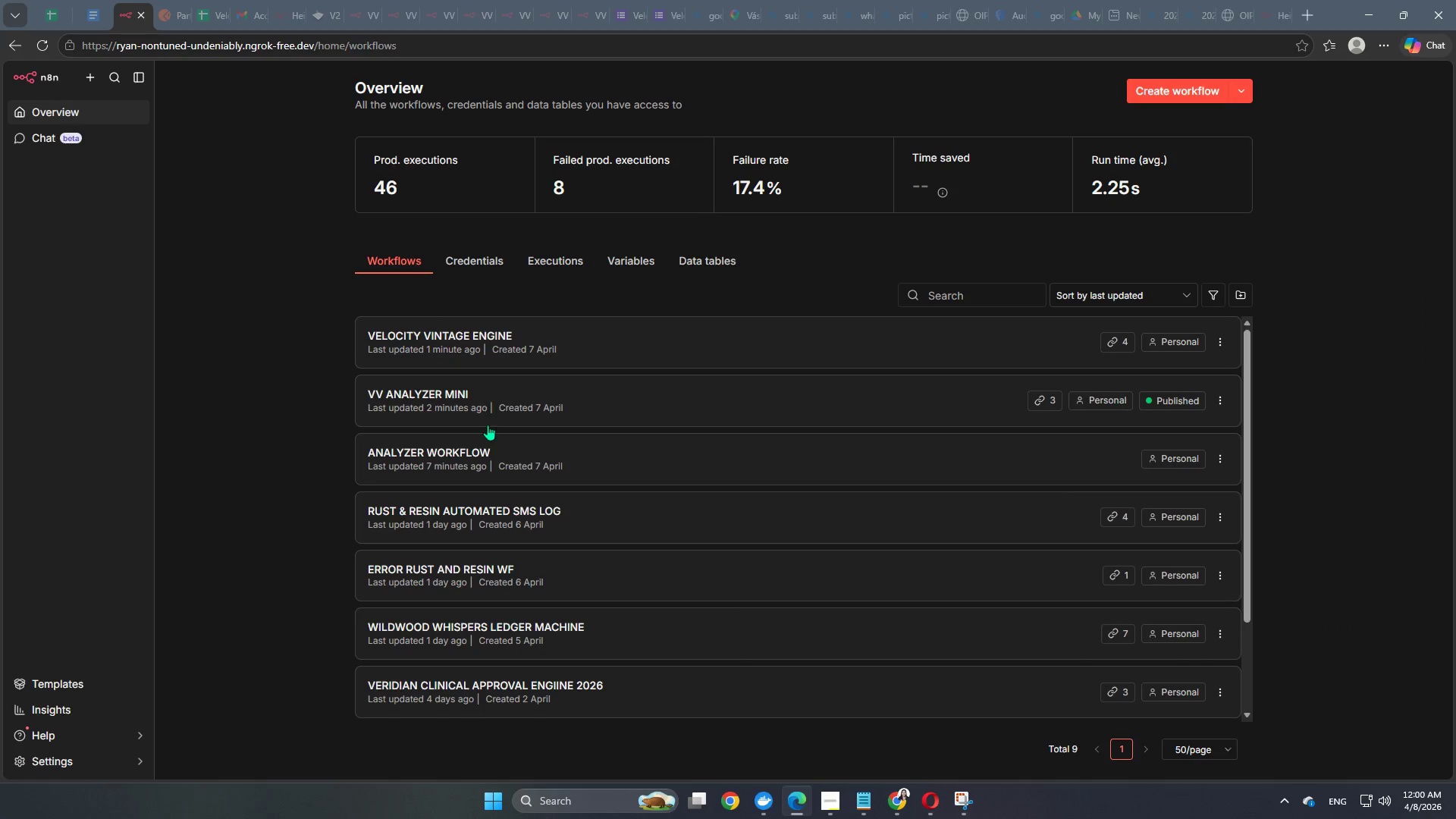 
double_click([495, 333])
 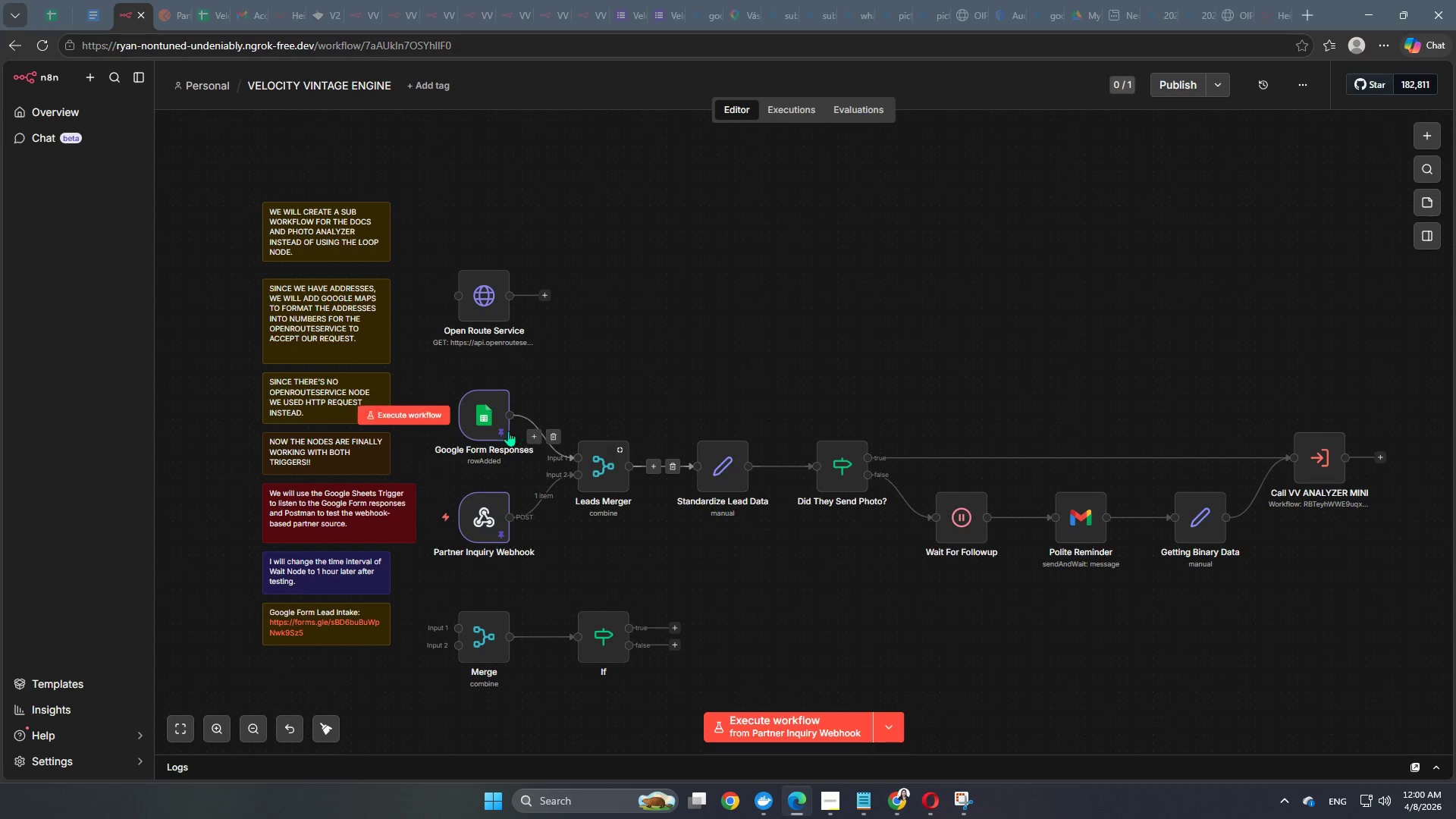 
left_click([453, 377])
 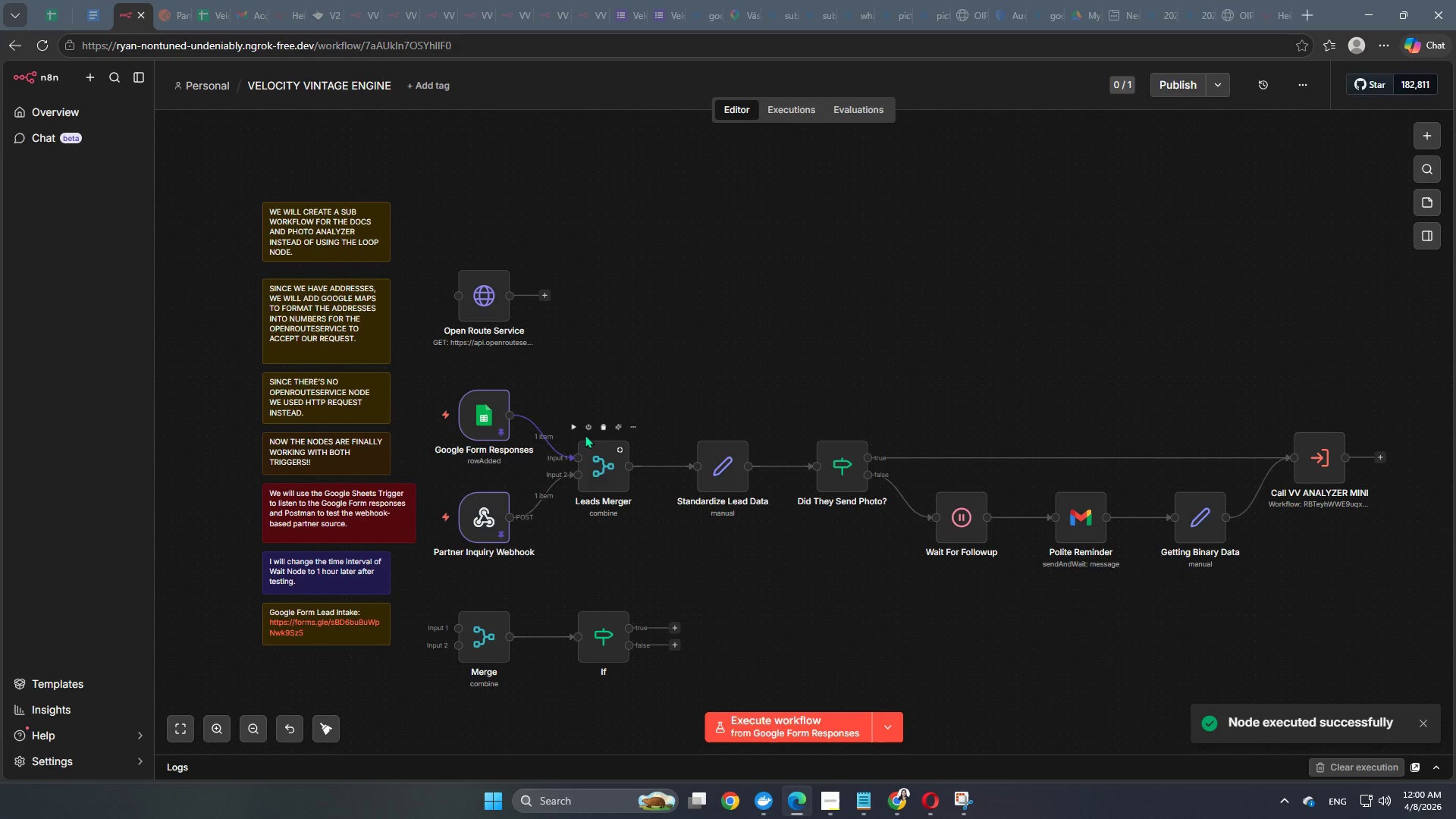 
left_click([573, 423])
 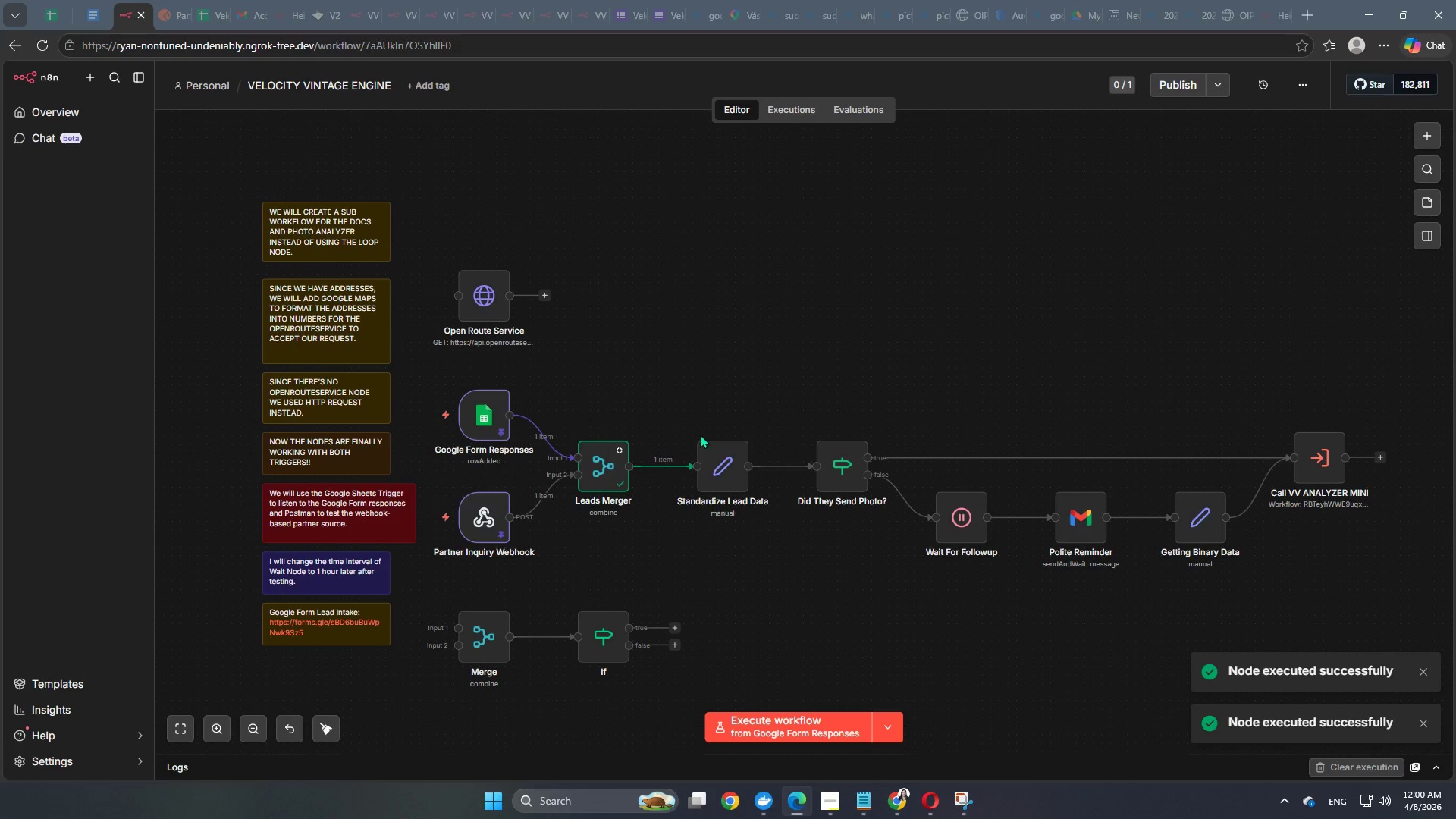 
left_click([692, 428])
 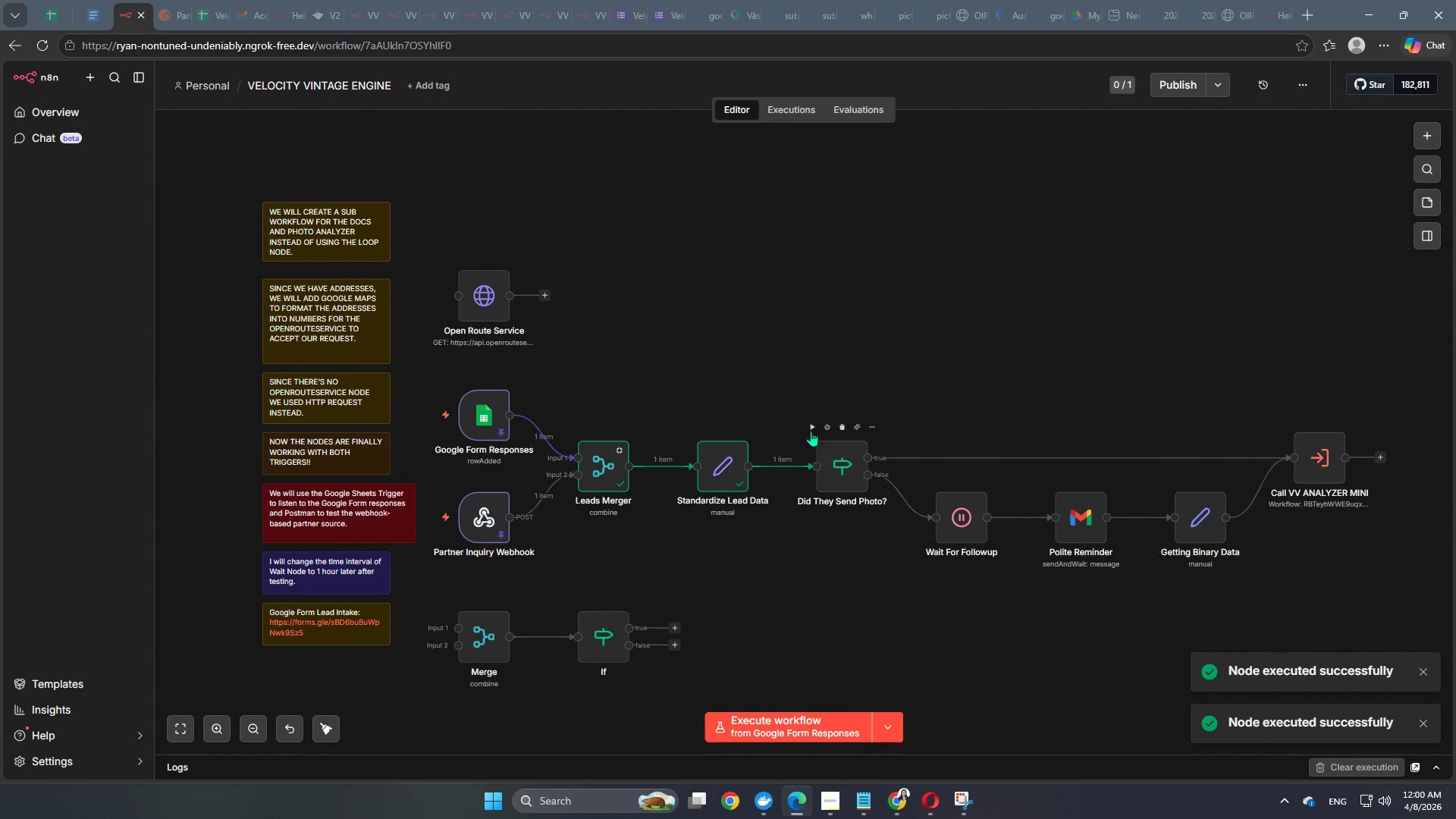 
left_click([809, 424])
 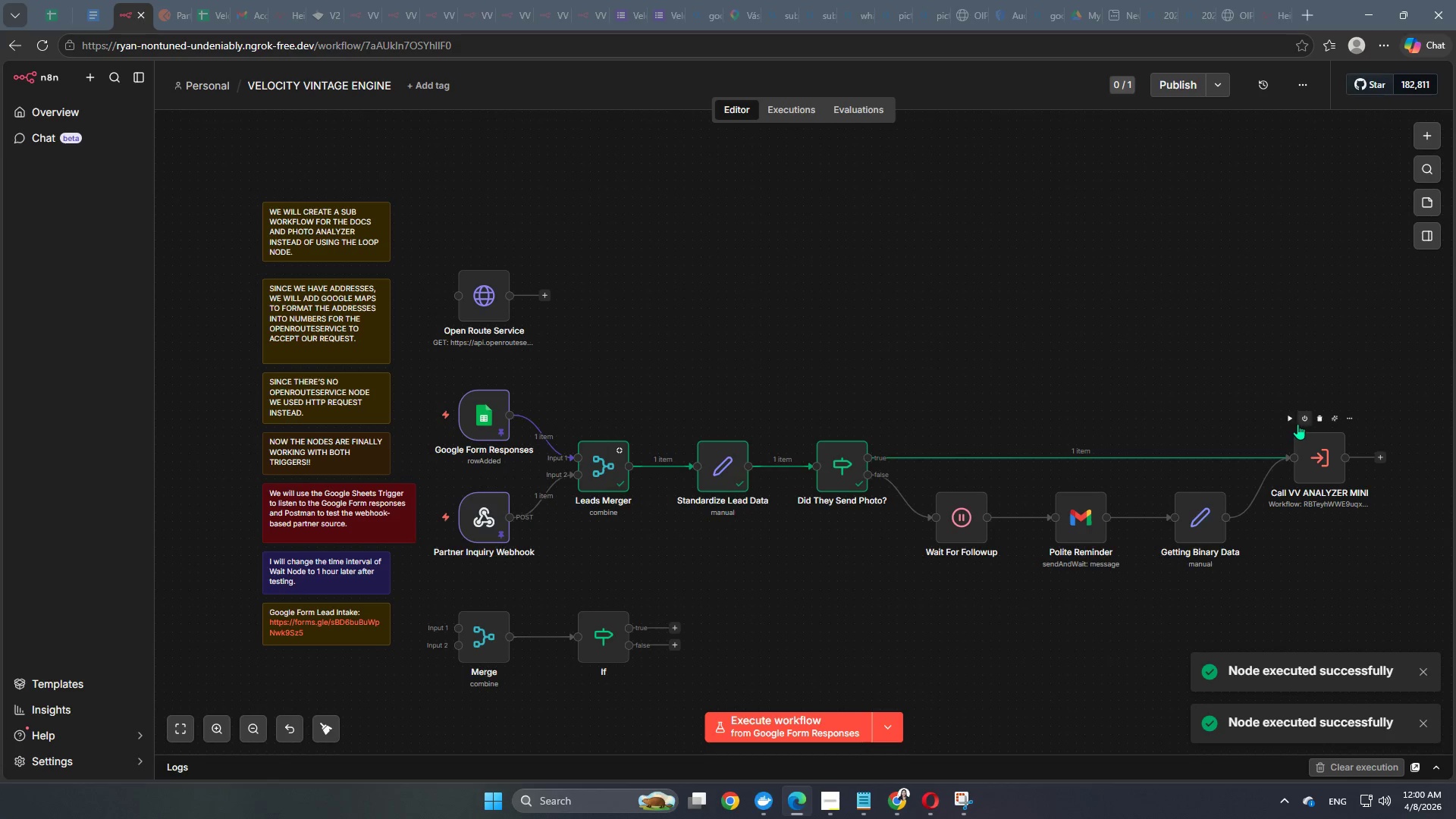 
left_click([1288, 413])
 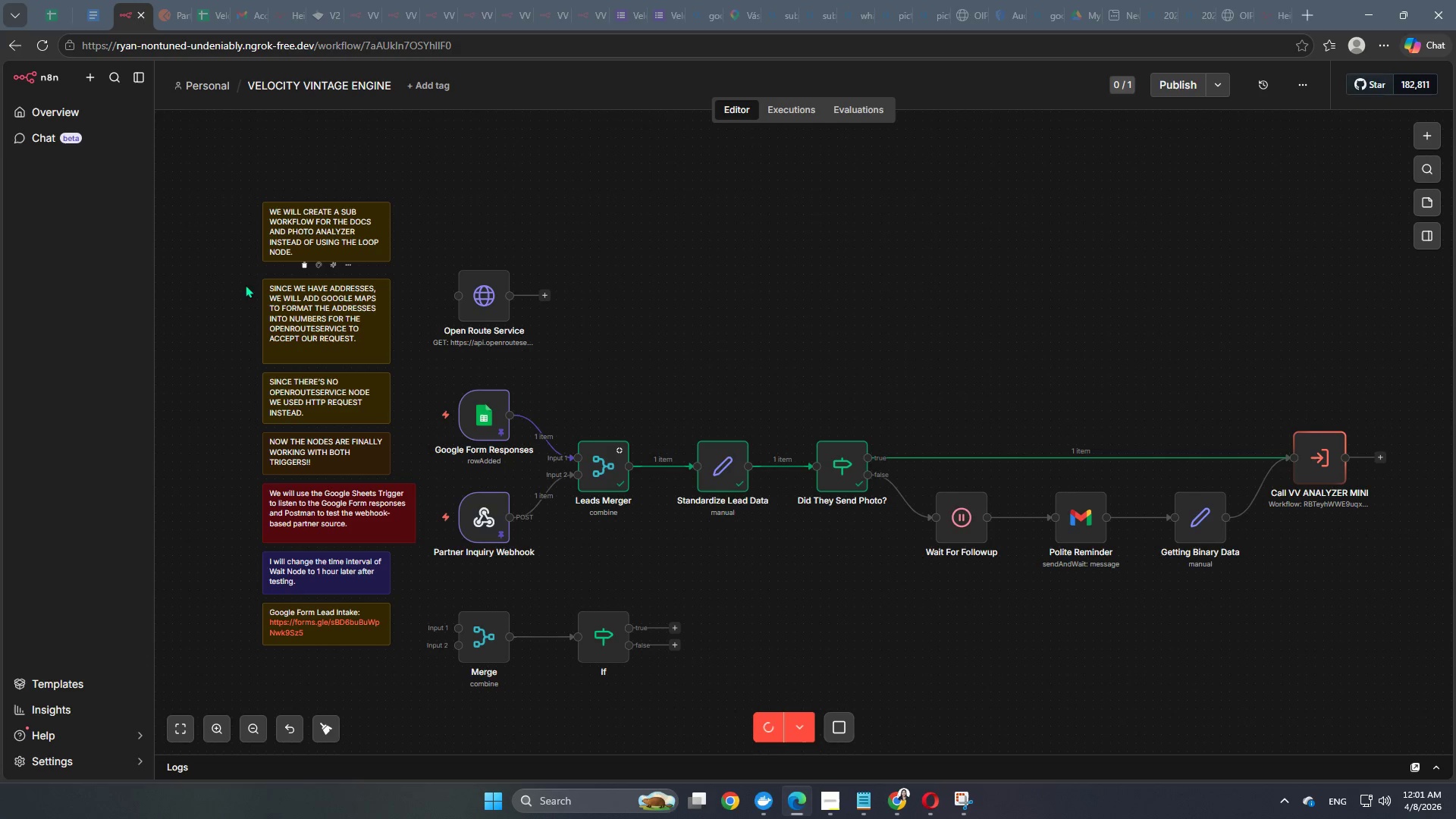 
wait(10.19)
 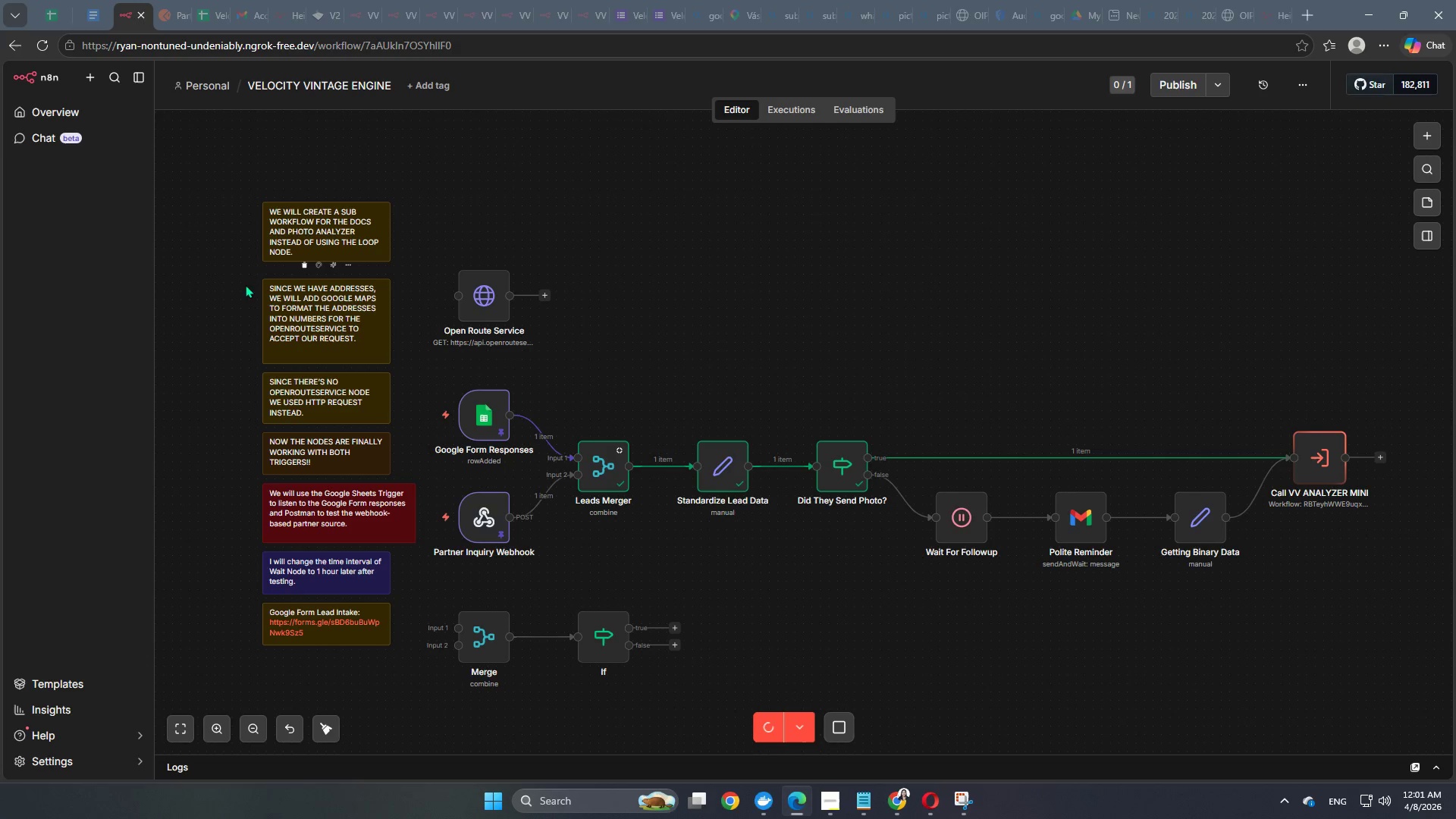 
left_click([778, 20])
 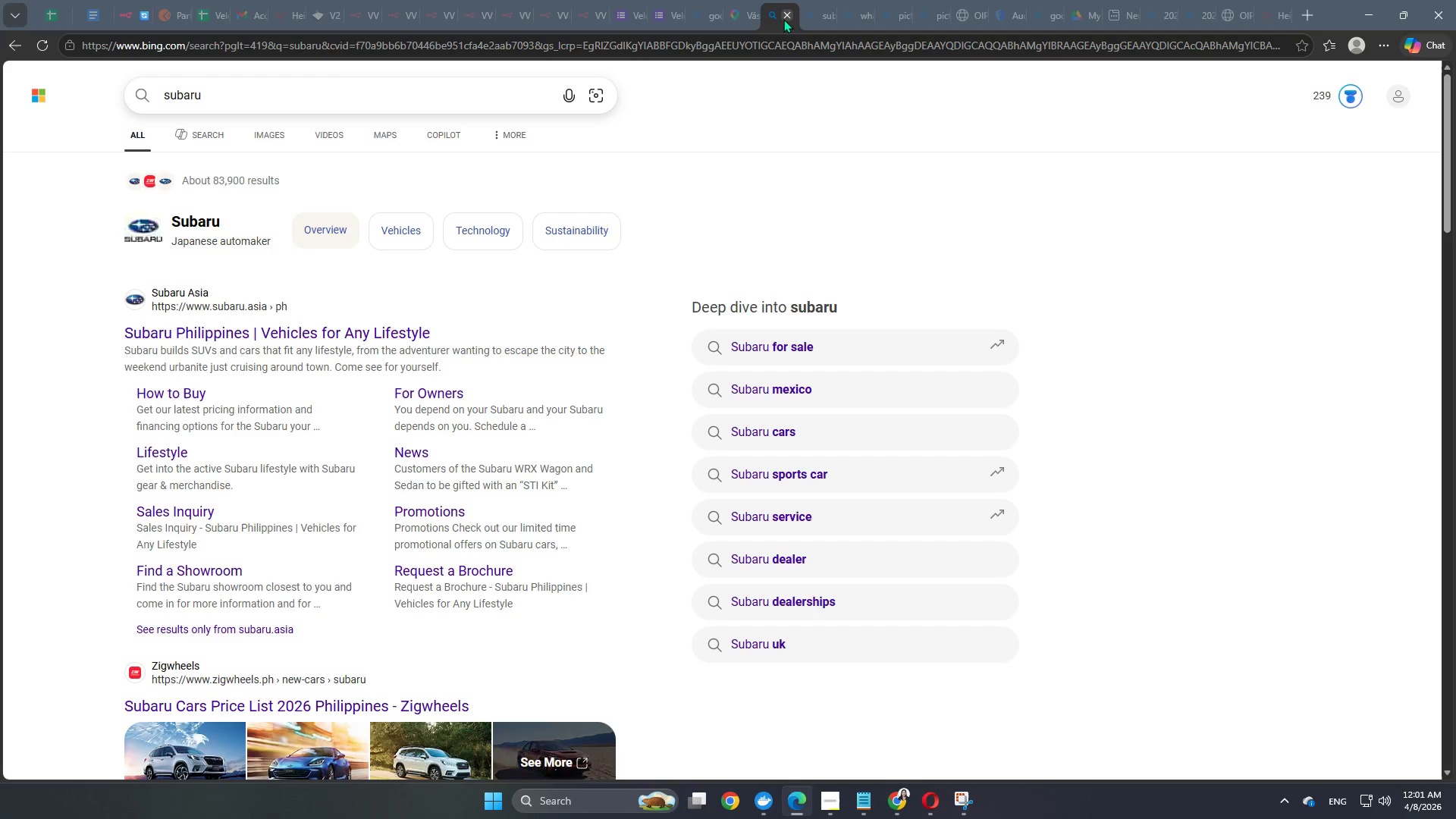 
left_click([786, 18])
 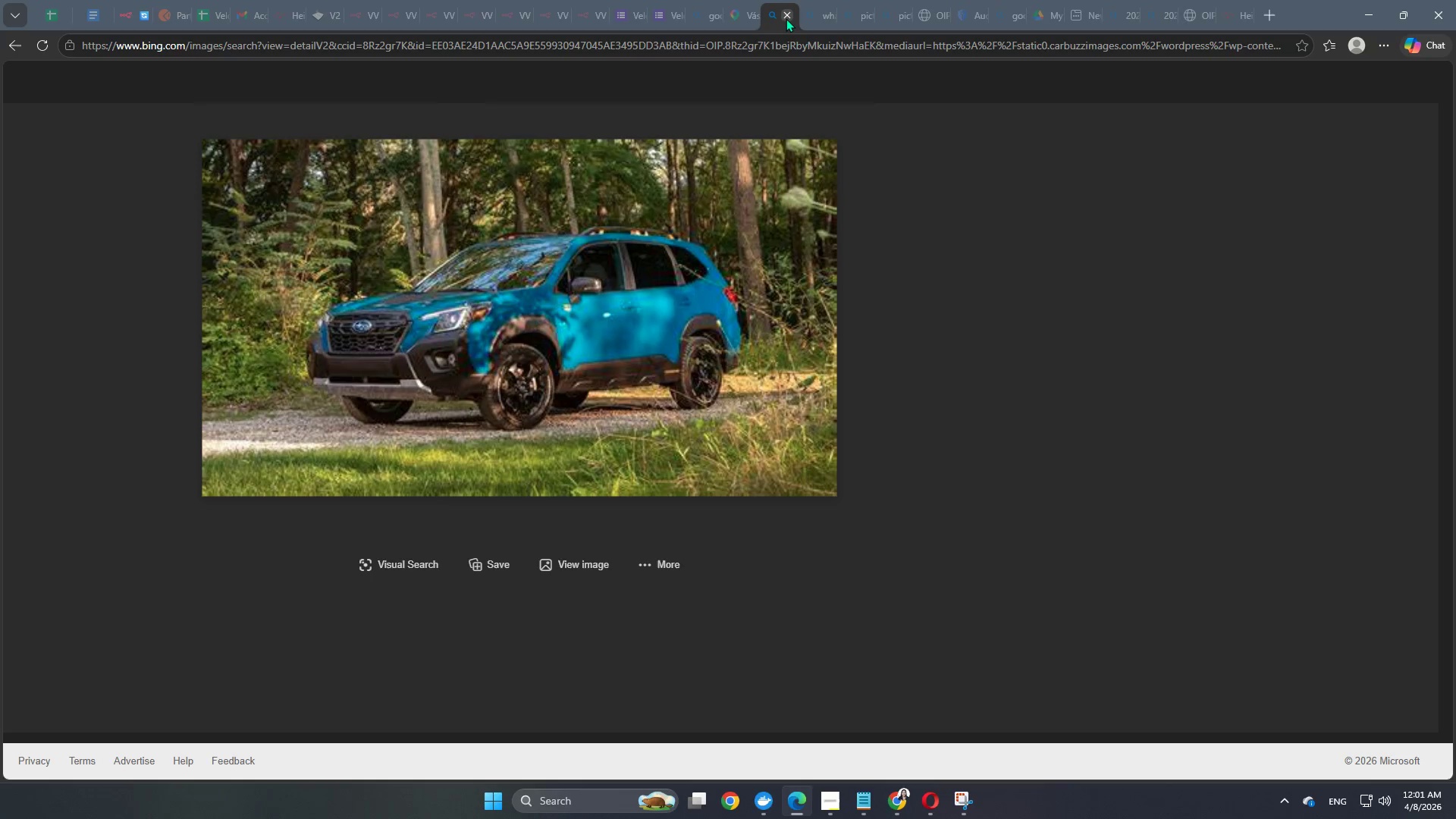 
left_click([786, 18])
 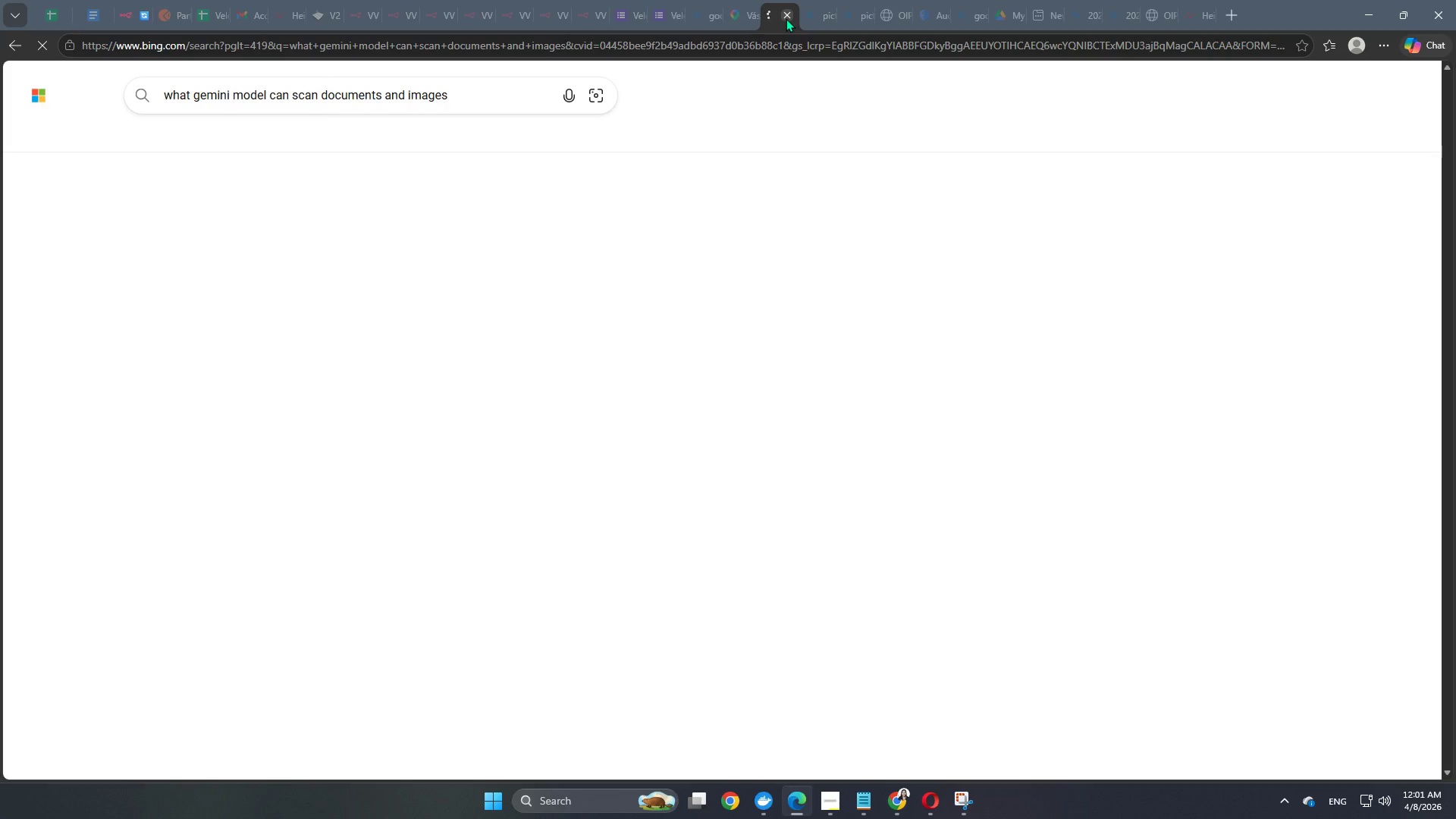 
left_click([786, 18])
 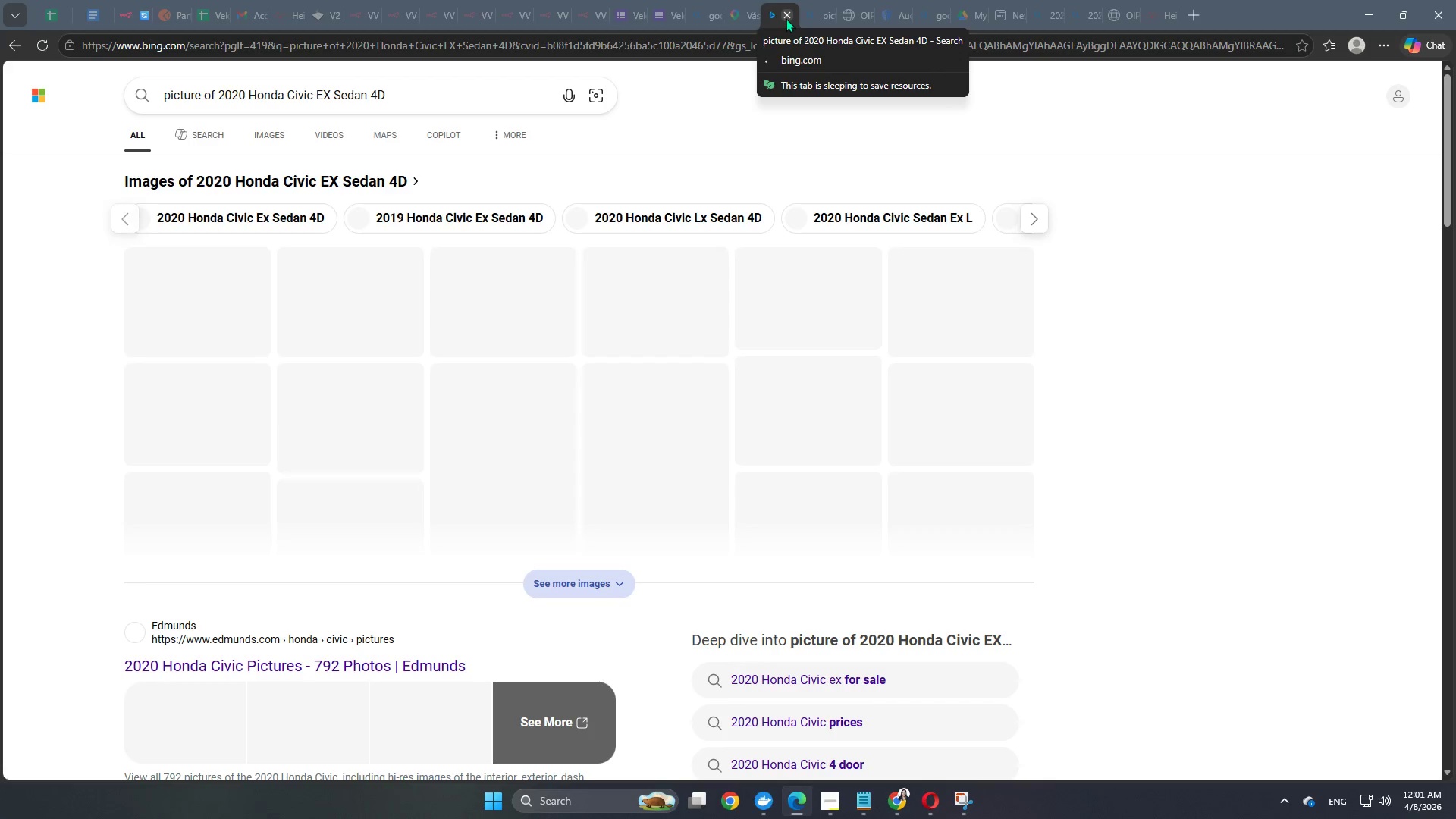 
left_click([786, 18])
 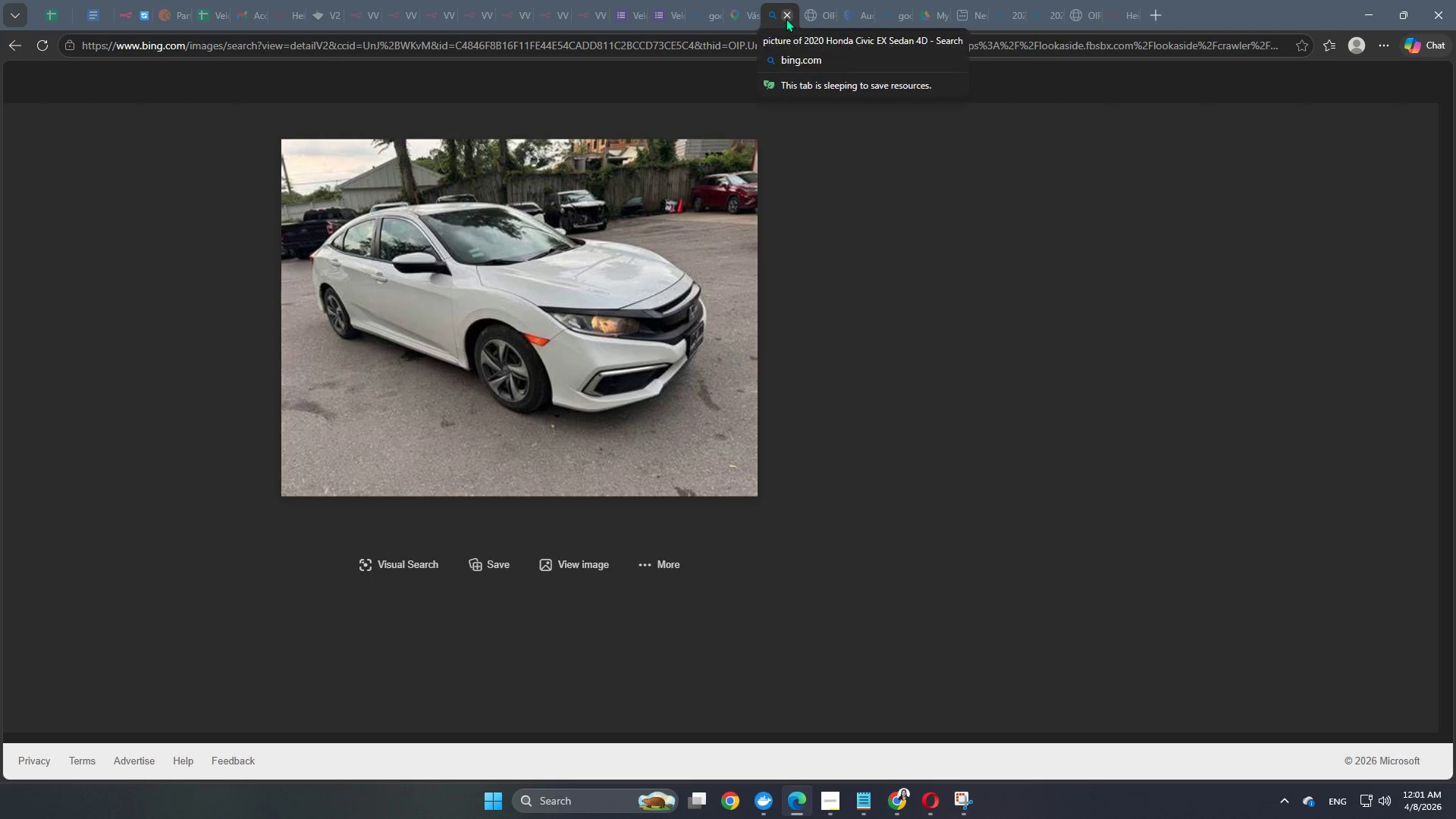 
left_click([786, 18])
 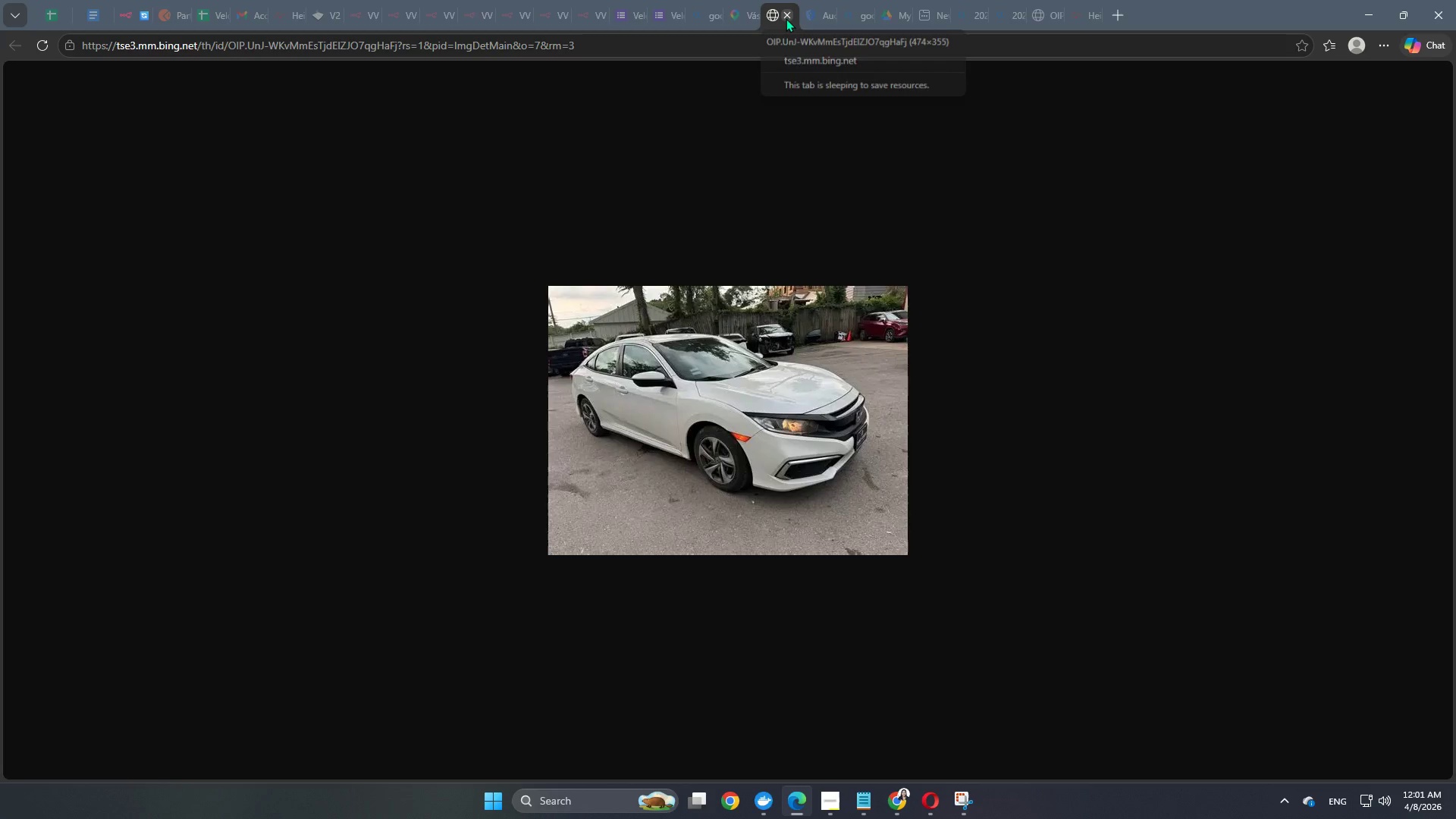 
left_click([786, 18])
 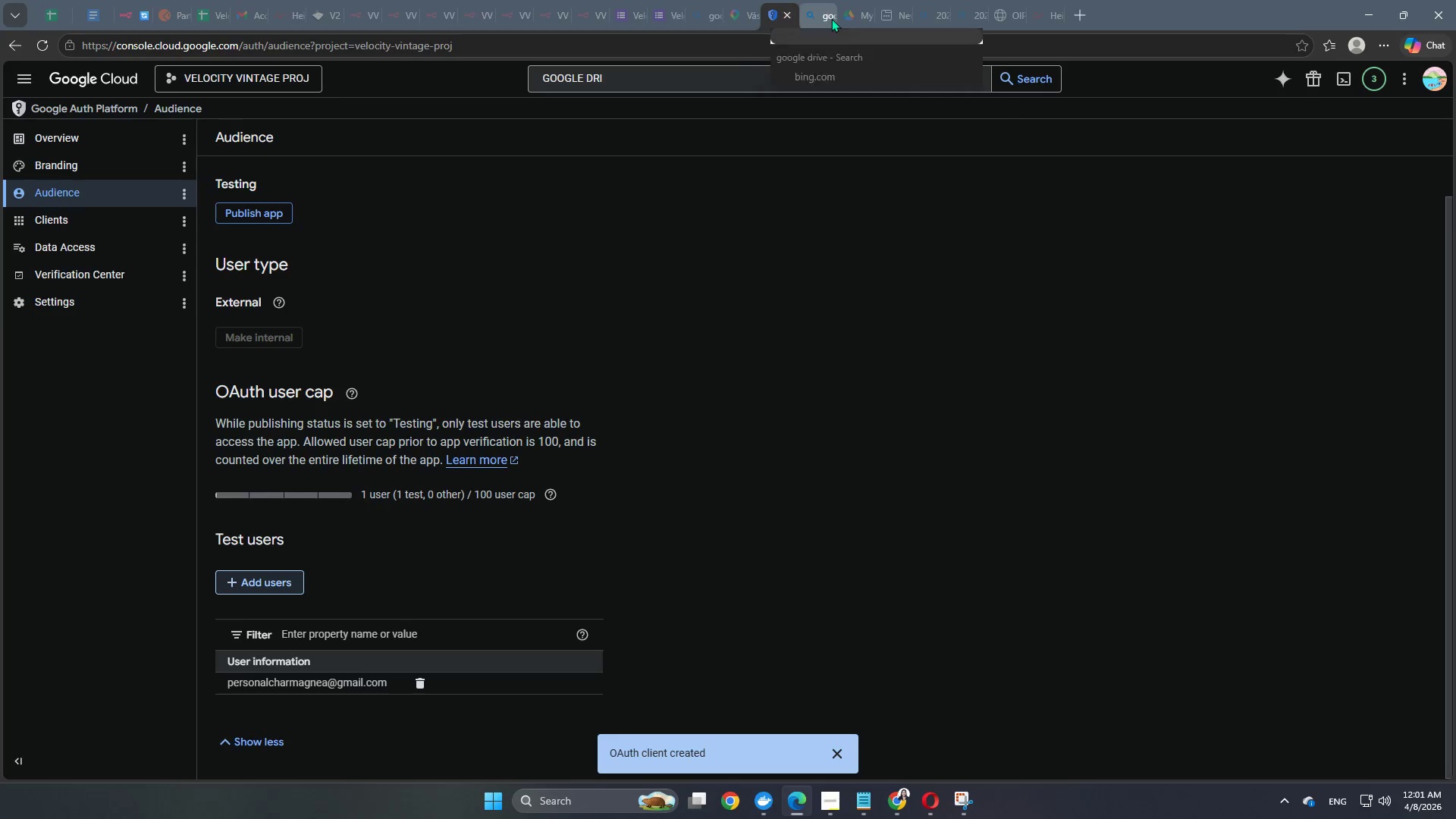 
left_click([816, 21])
 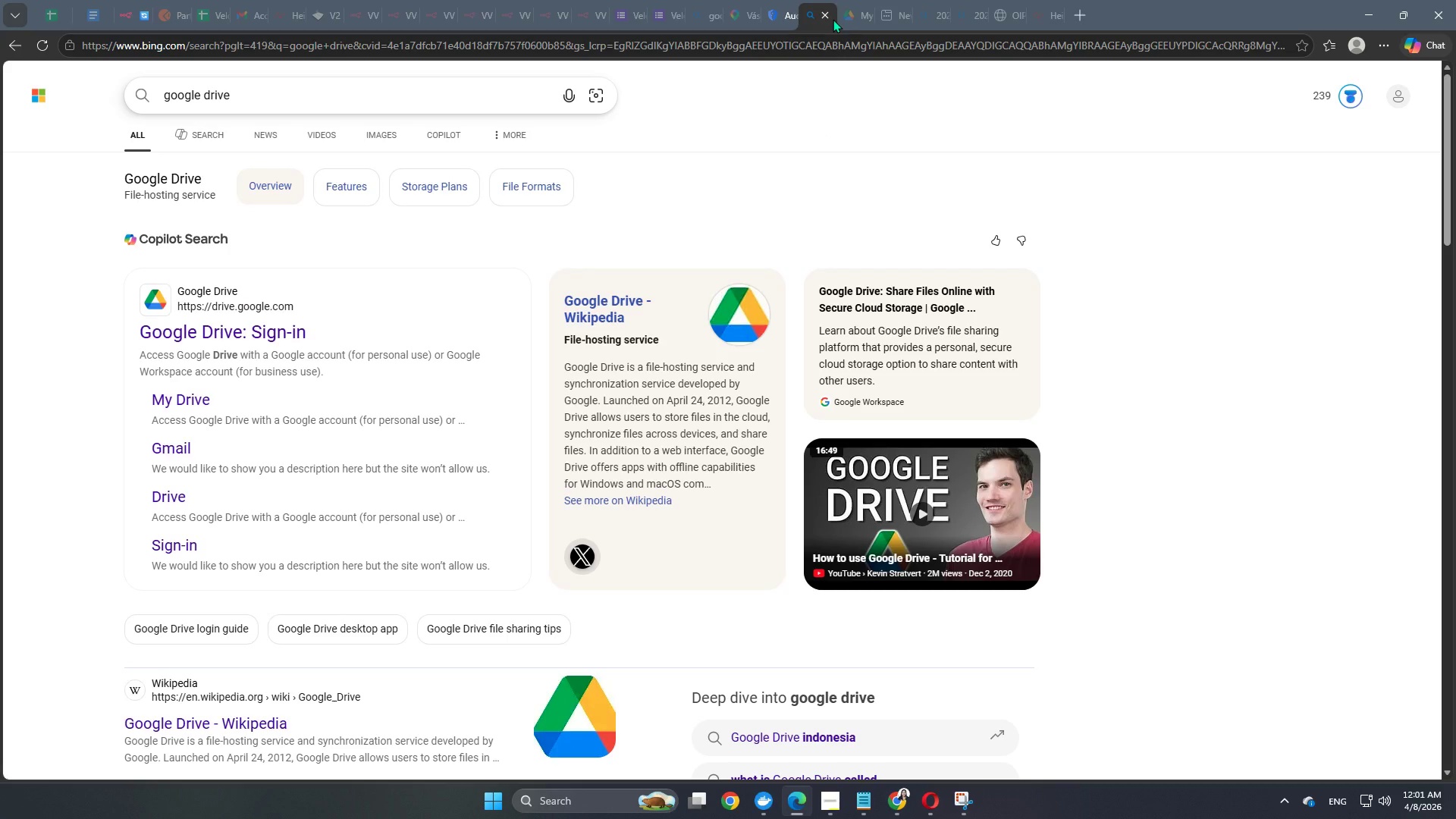 
left_click([827, 16])
 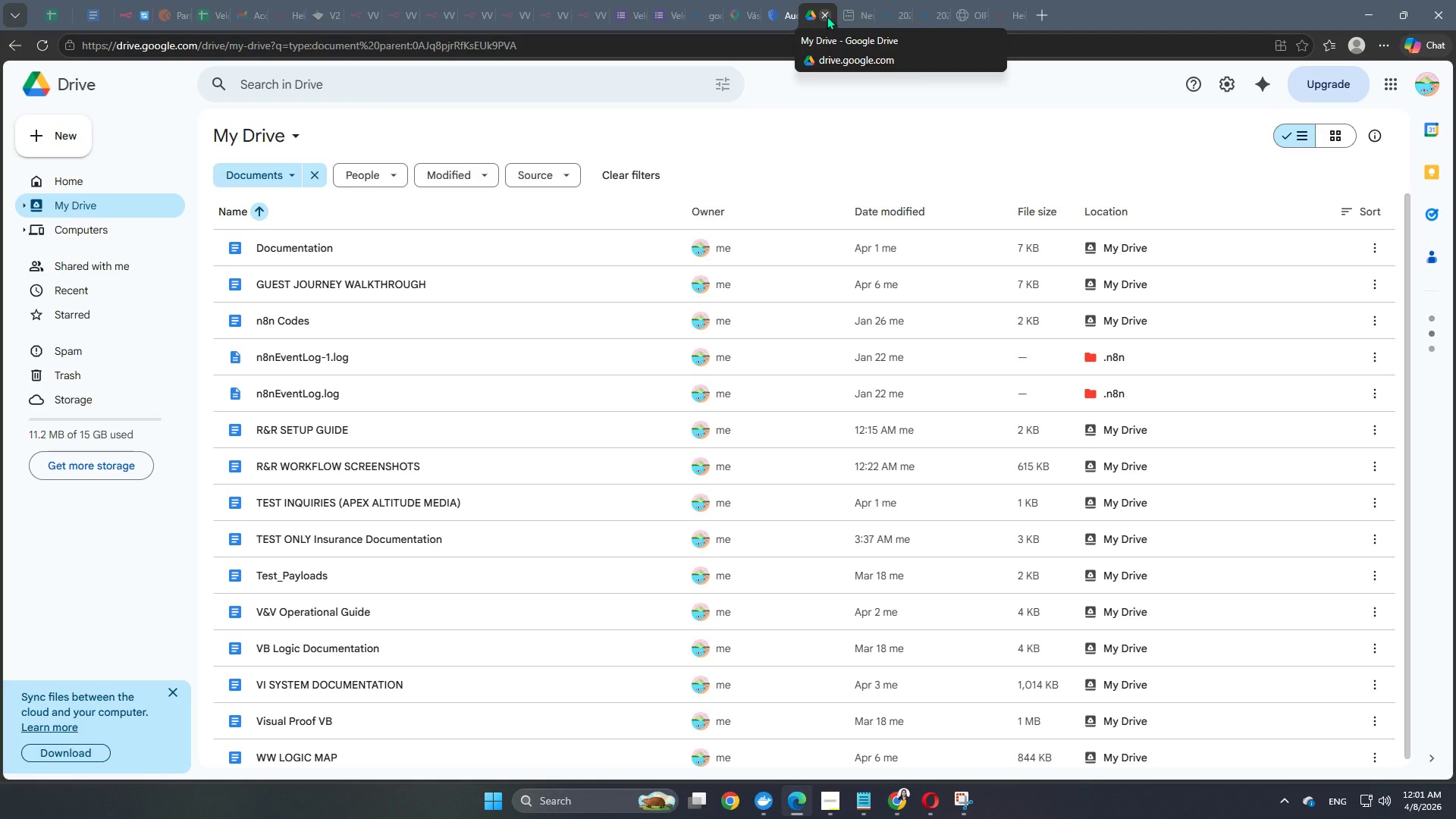 
left_click([827, 16])
 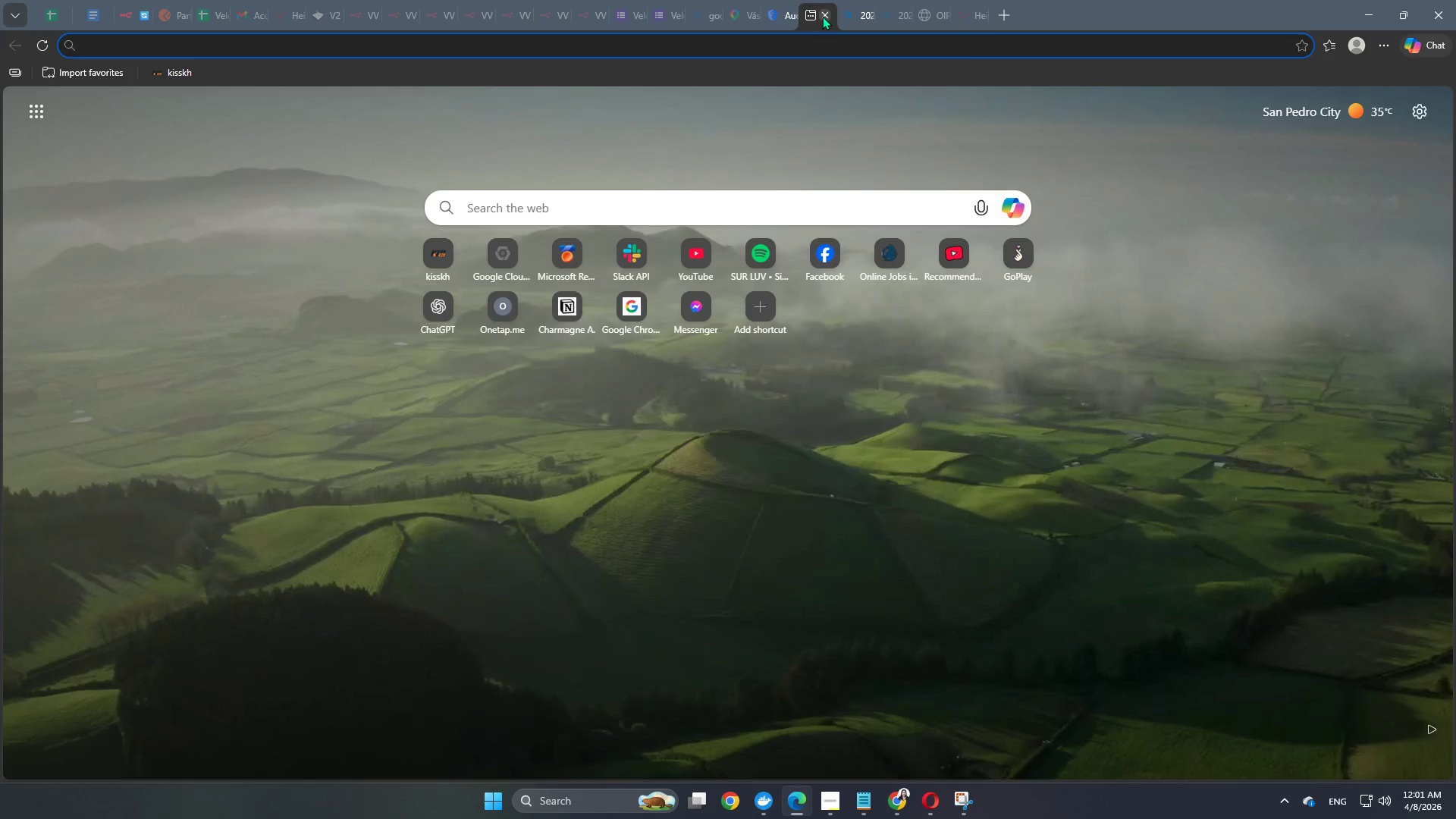 
left_click([822, 16])
 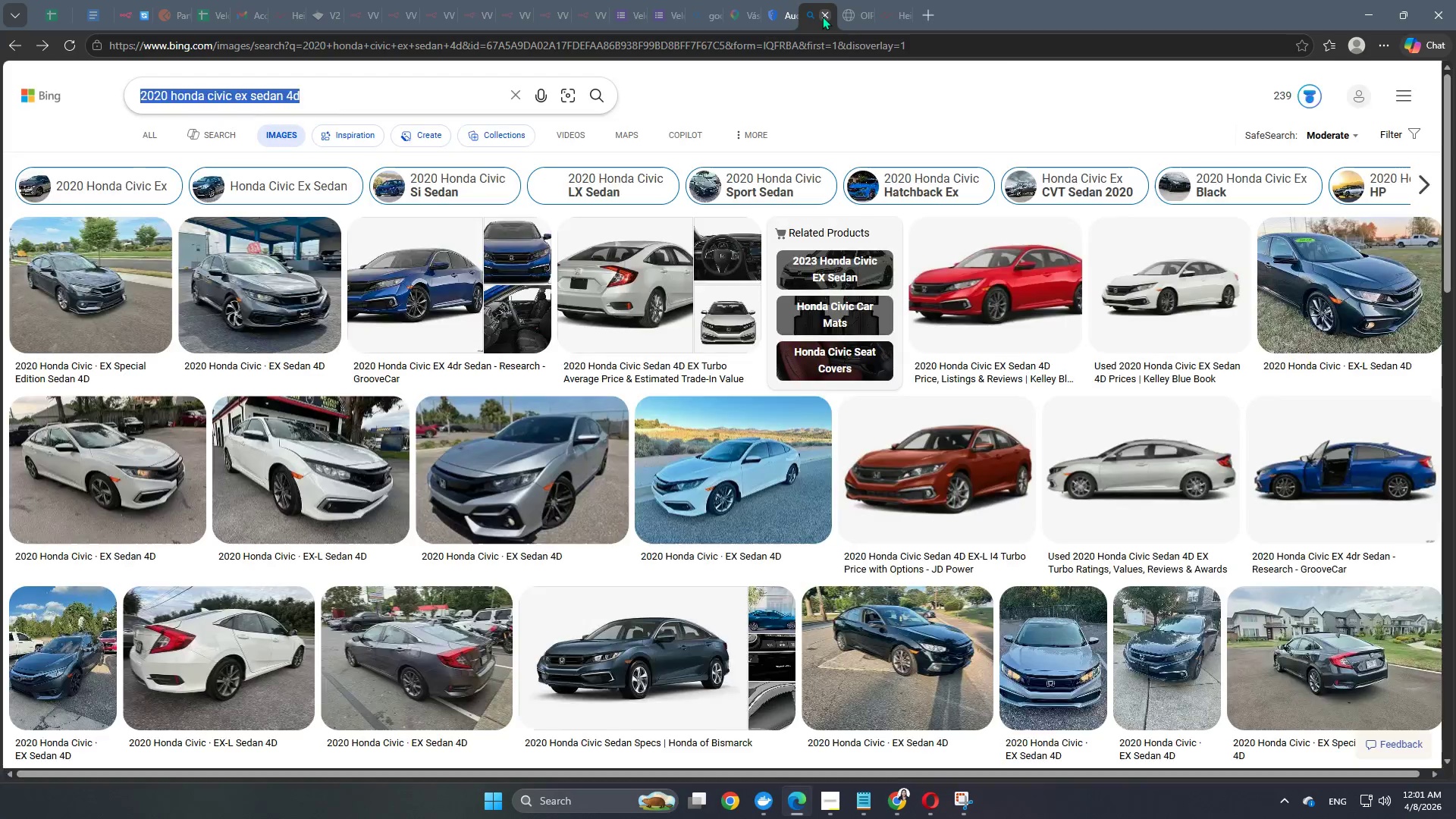 
left_click([822, 16])
 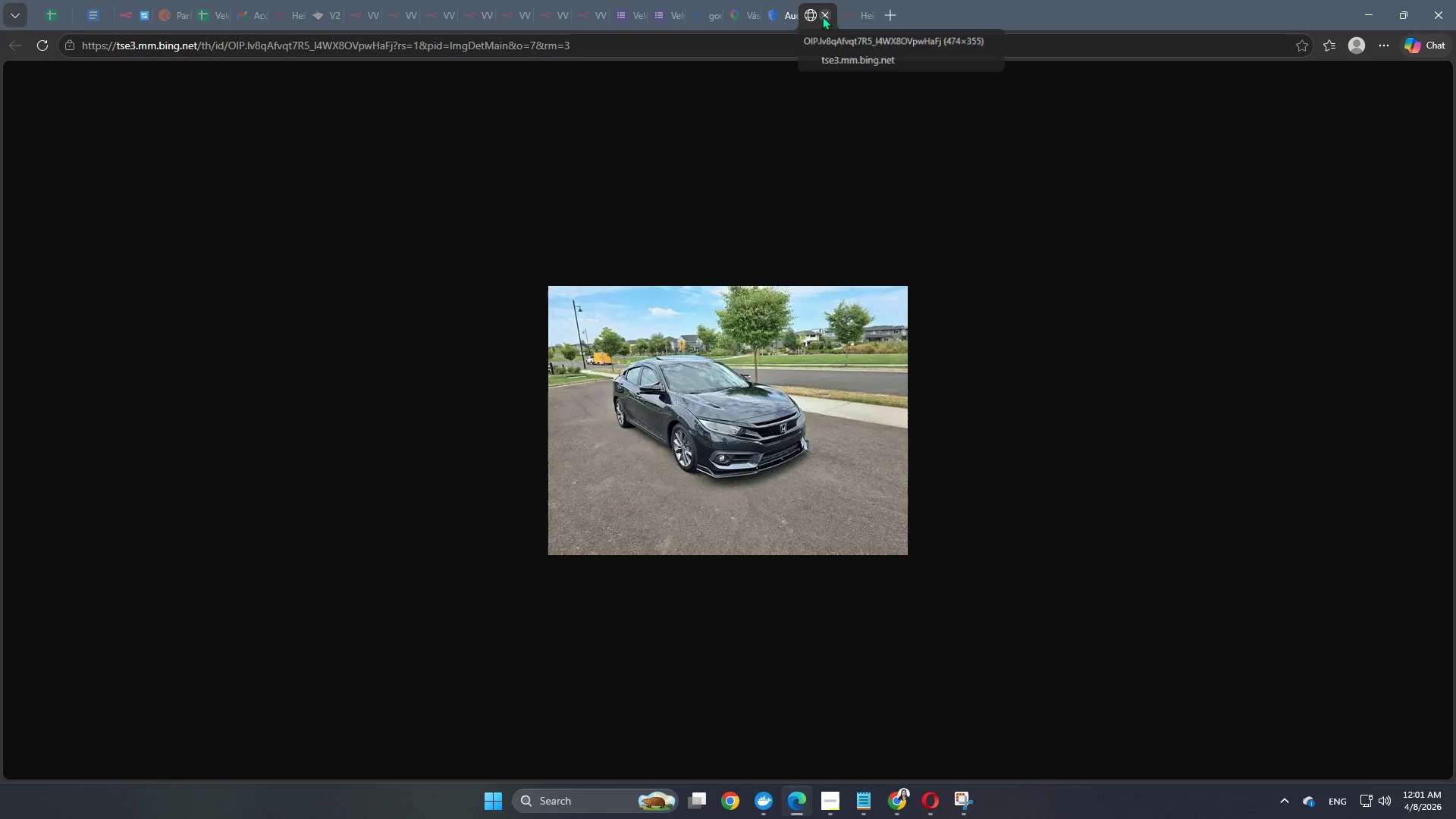 
left_click([822, 16])
 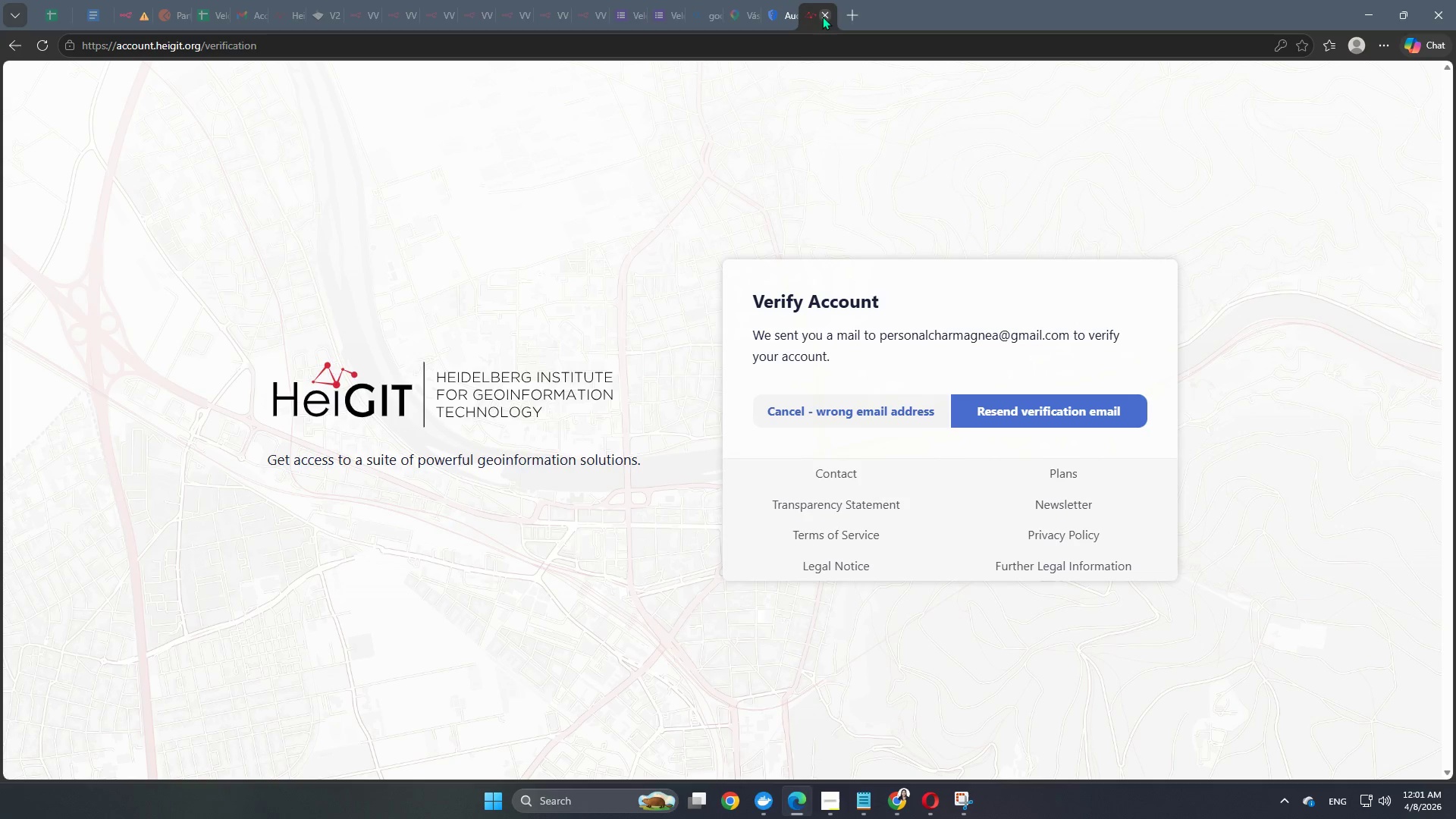 
left_click([742, 142])
 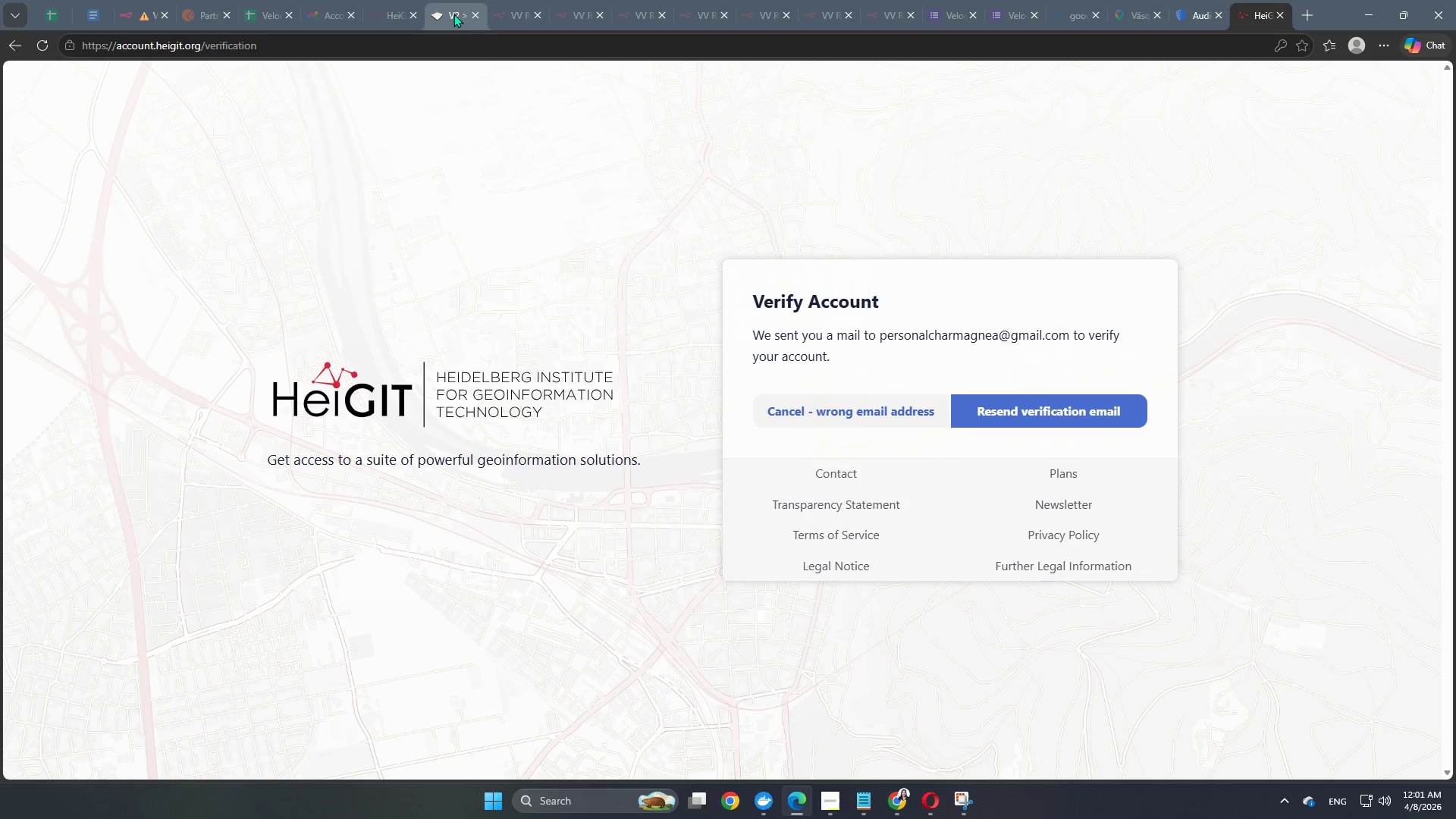 
left_click([497, 19])
 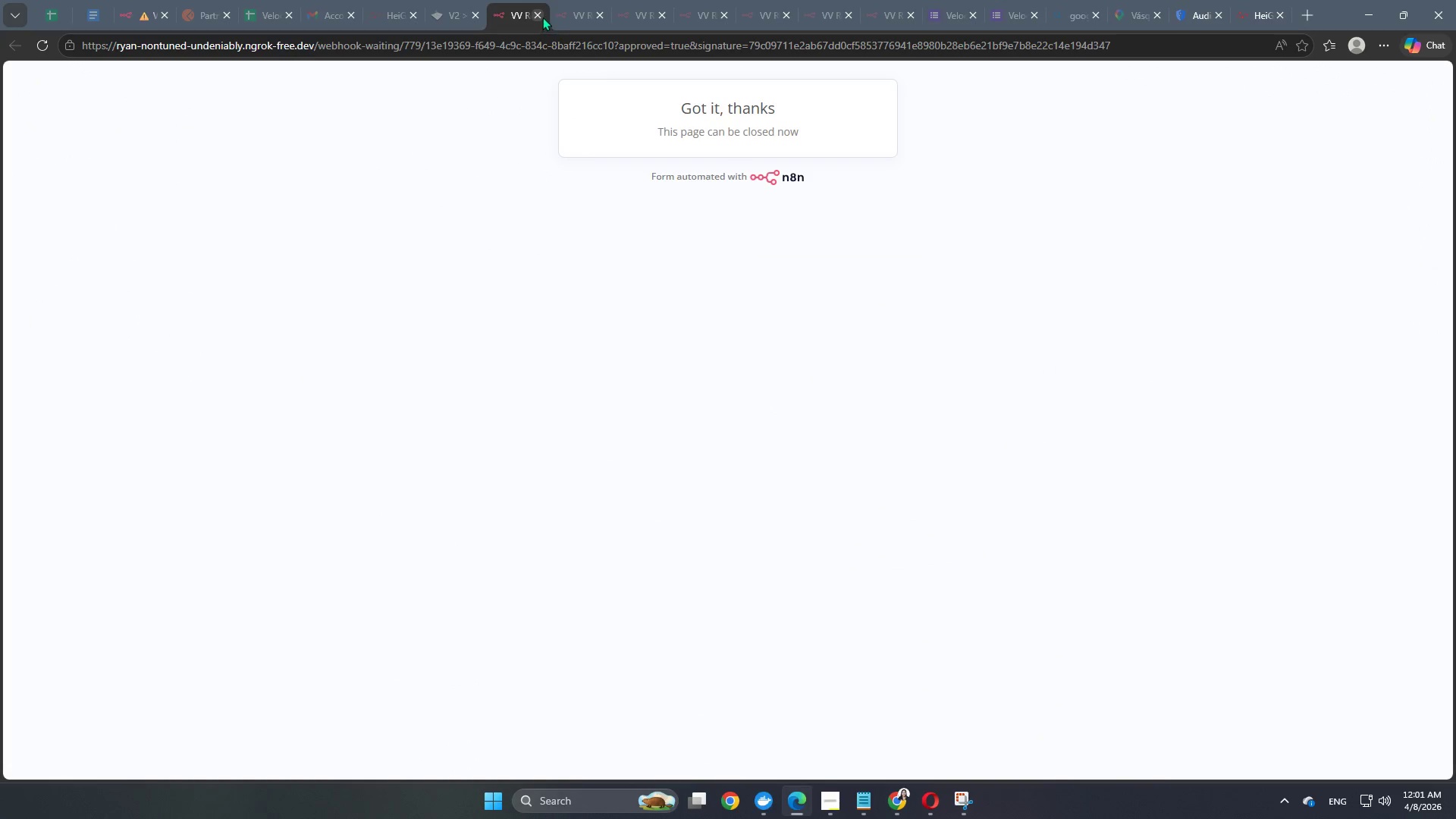 
left_click([542, 17])
 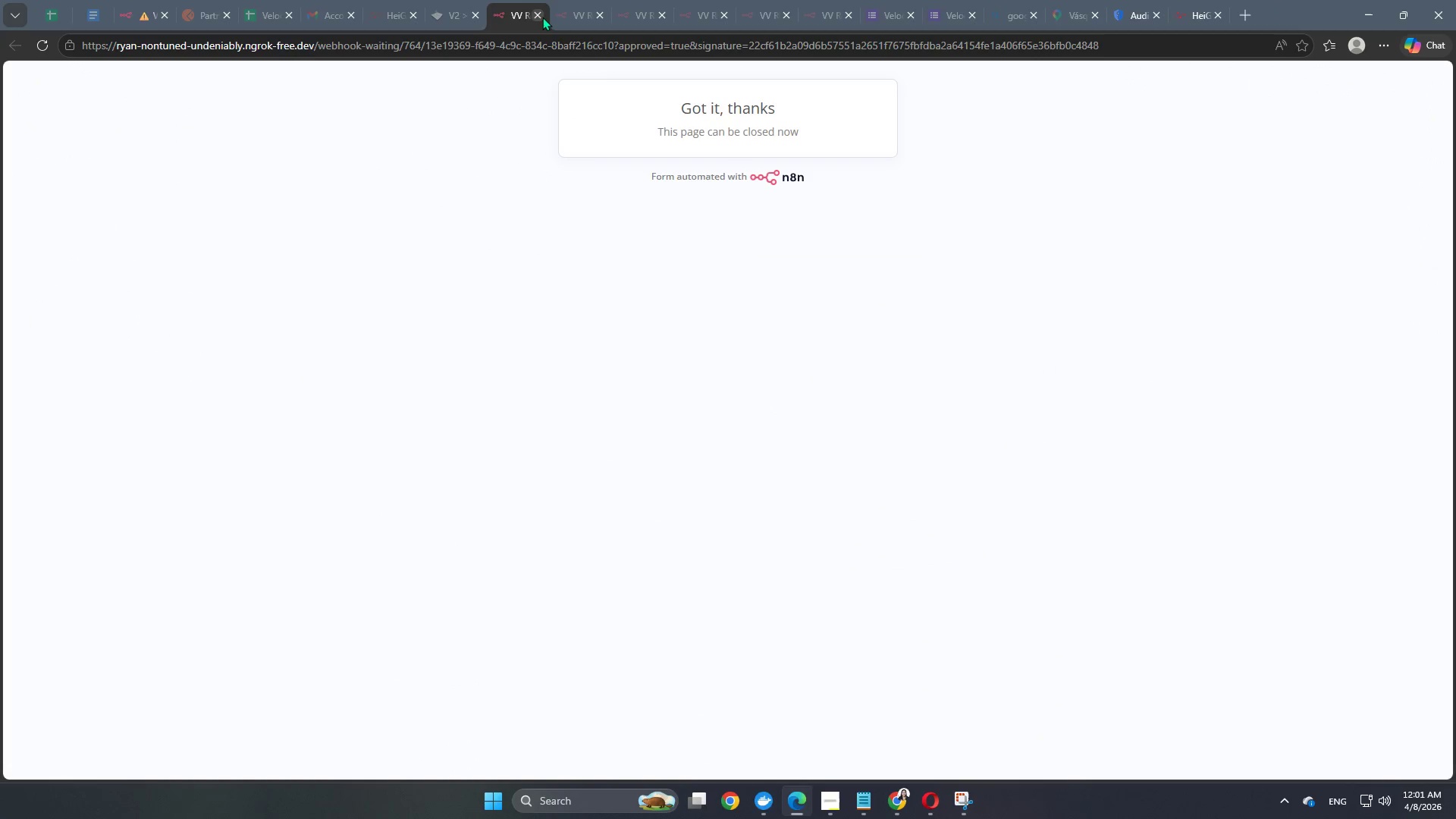 
left_click([542, 17])
 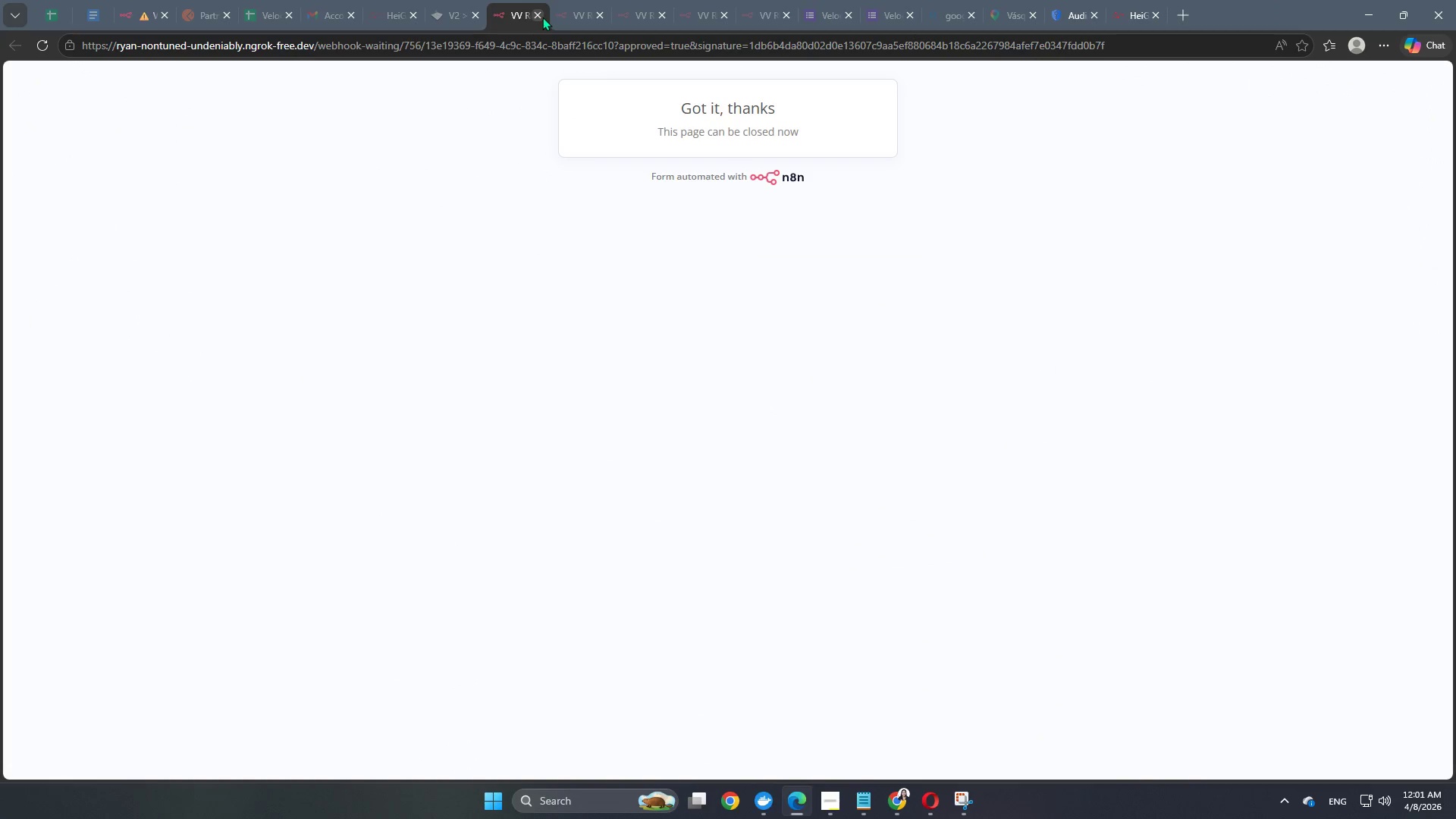 
left_click([542, 17])
 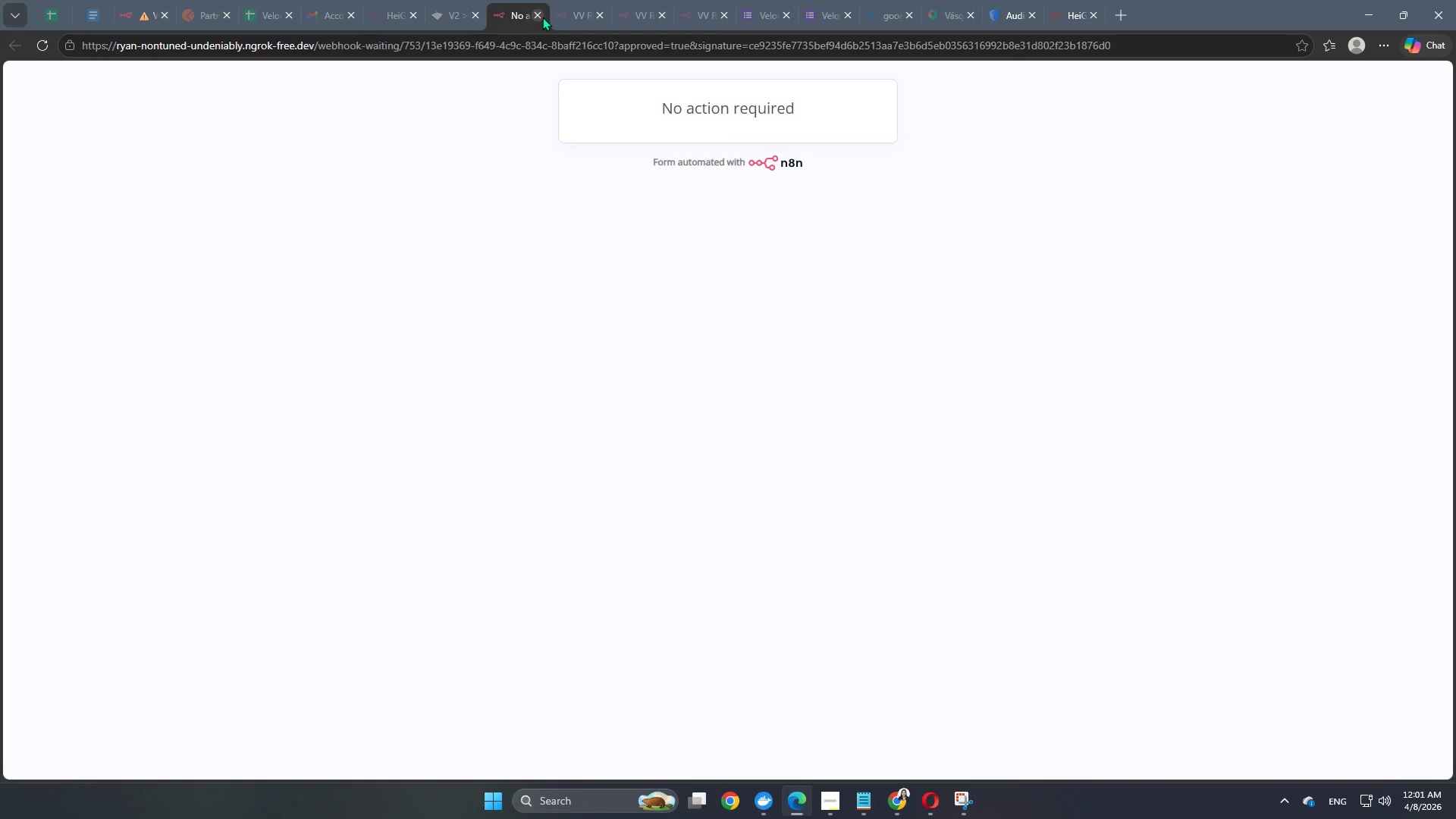 
left_click([542, 17])
 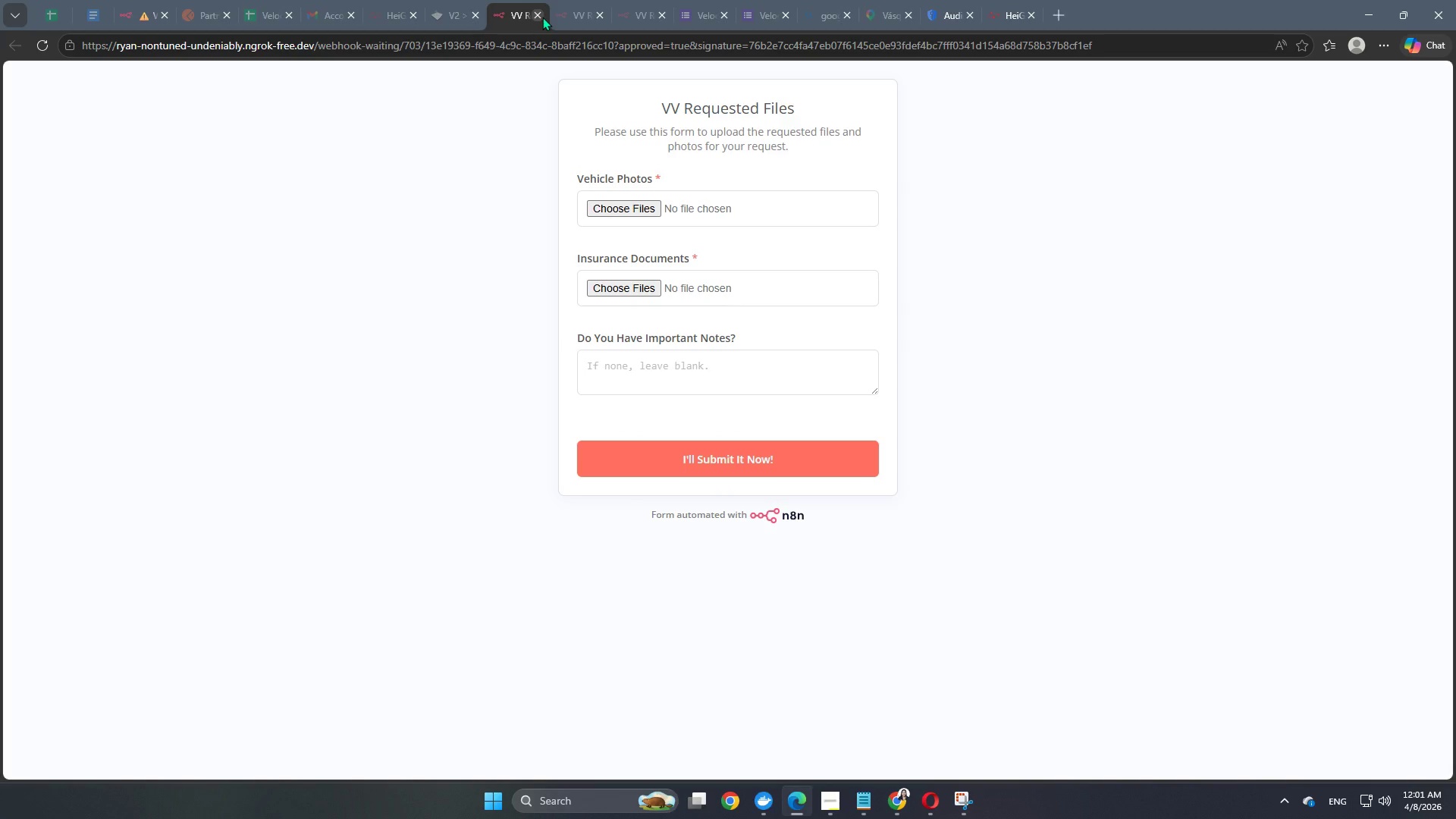 
left_click([542, 17])
 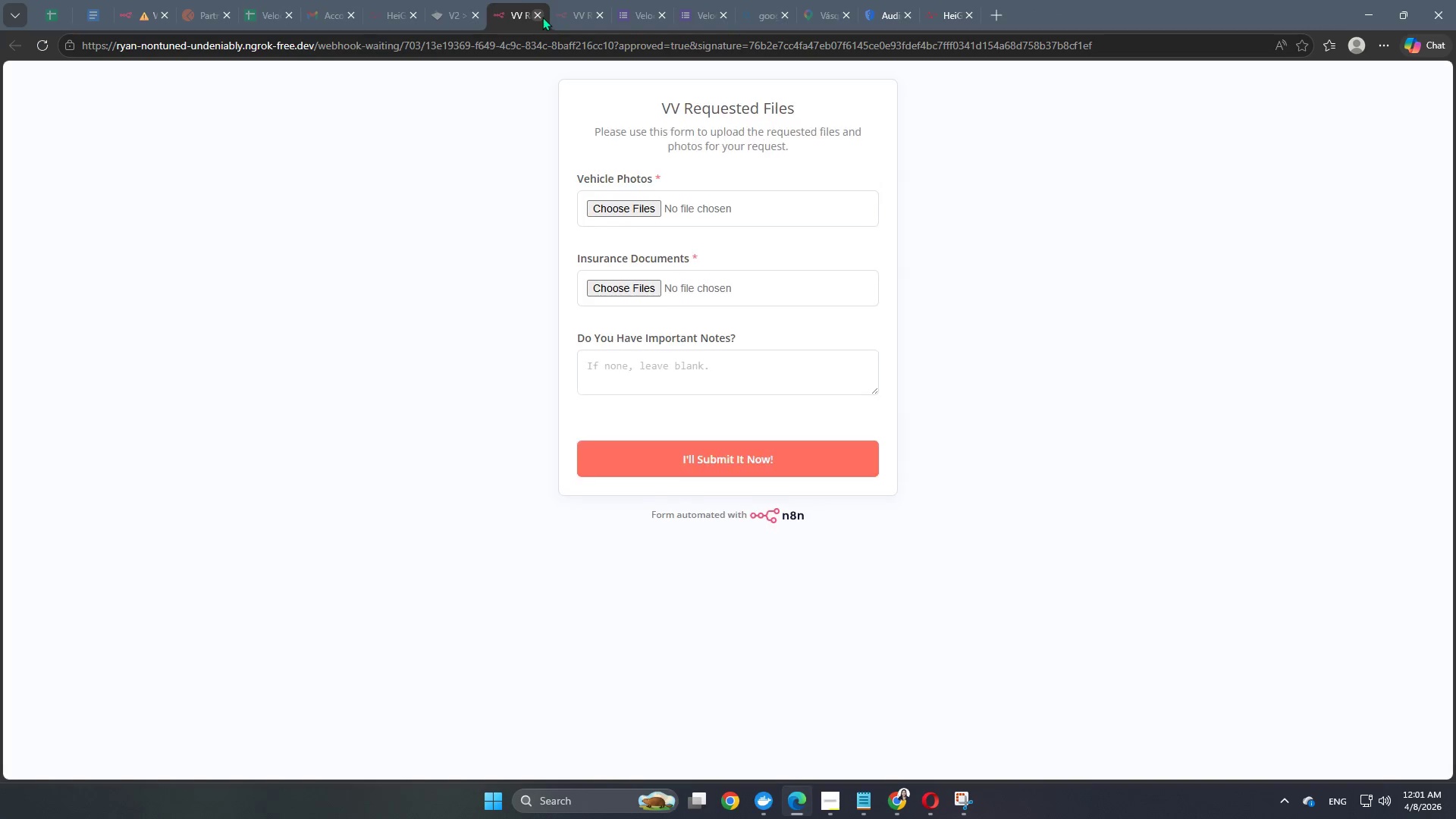 
left_click([542, 17])
 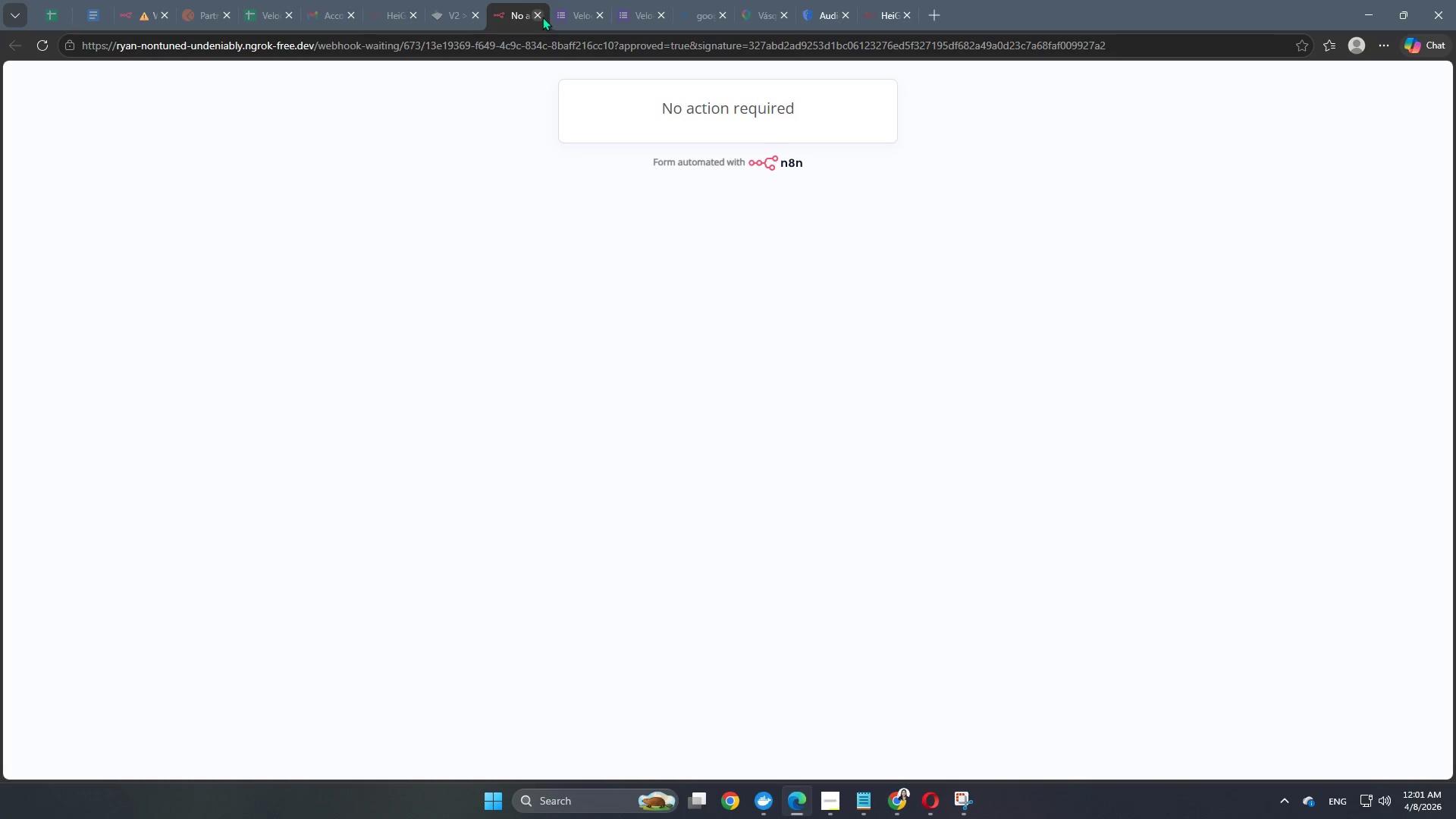 
left_click([542, 17])
 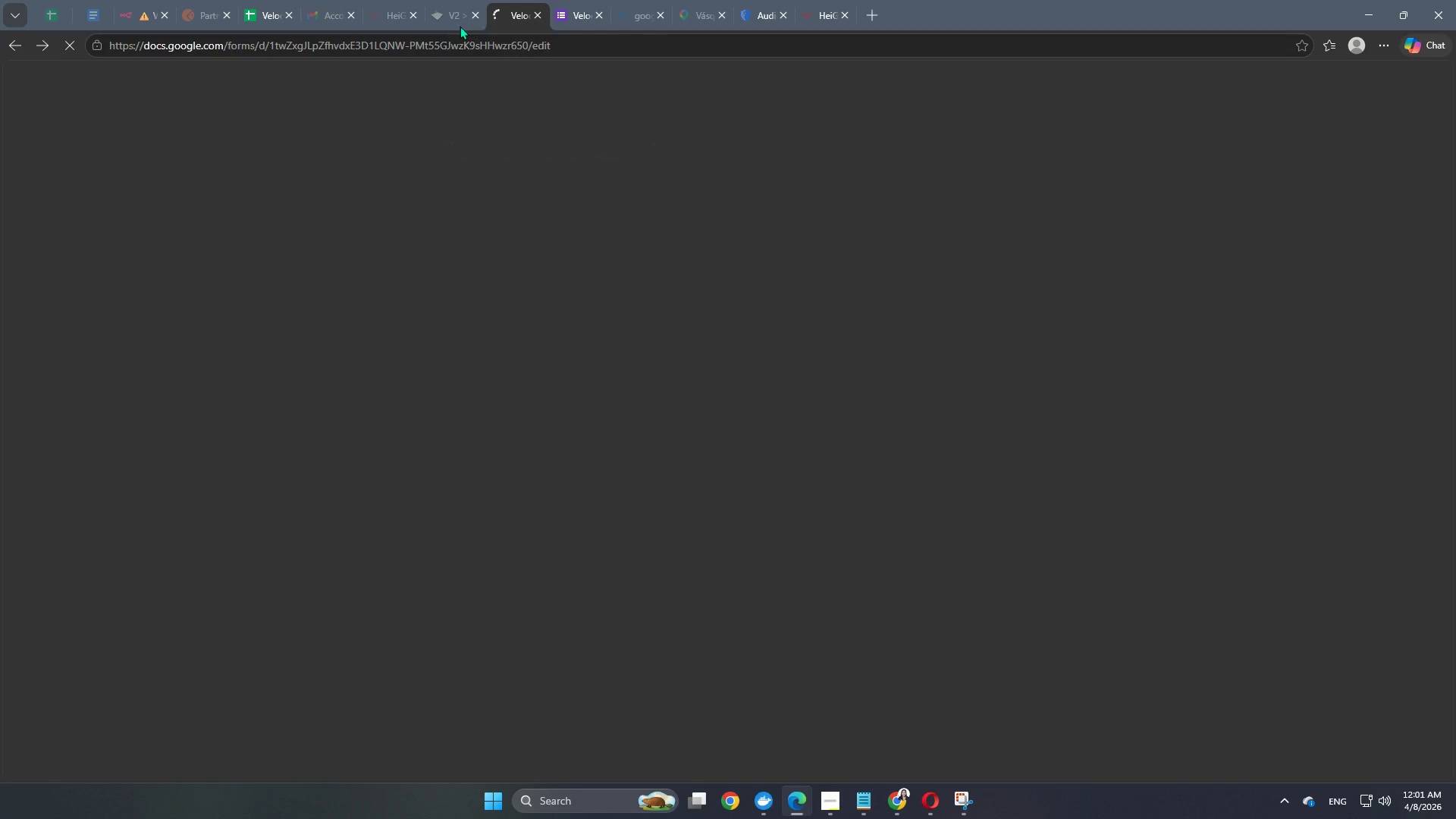 
left_click([457, 17])
 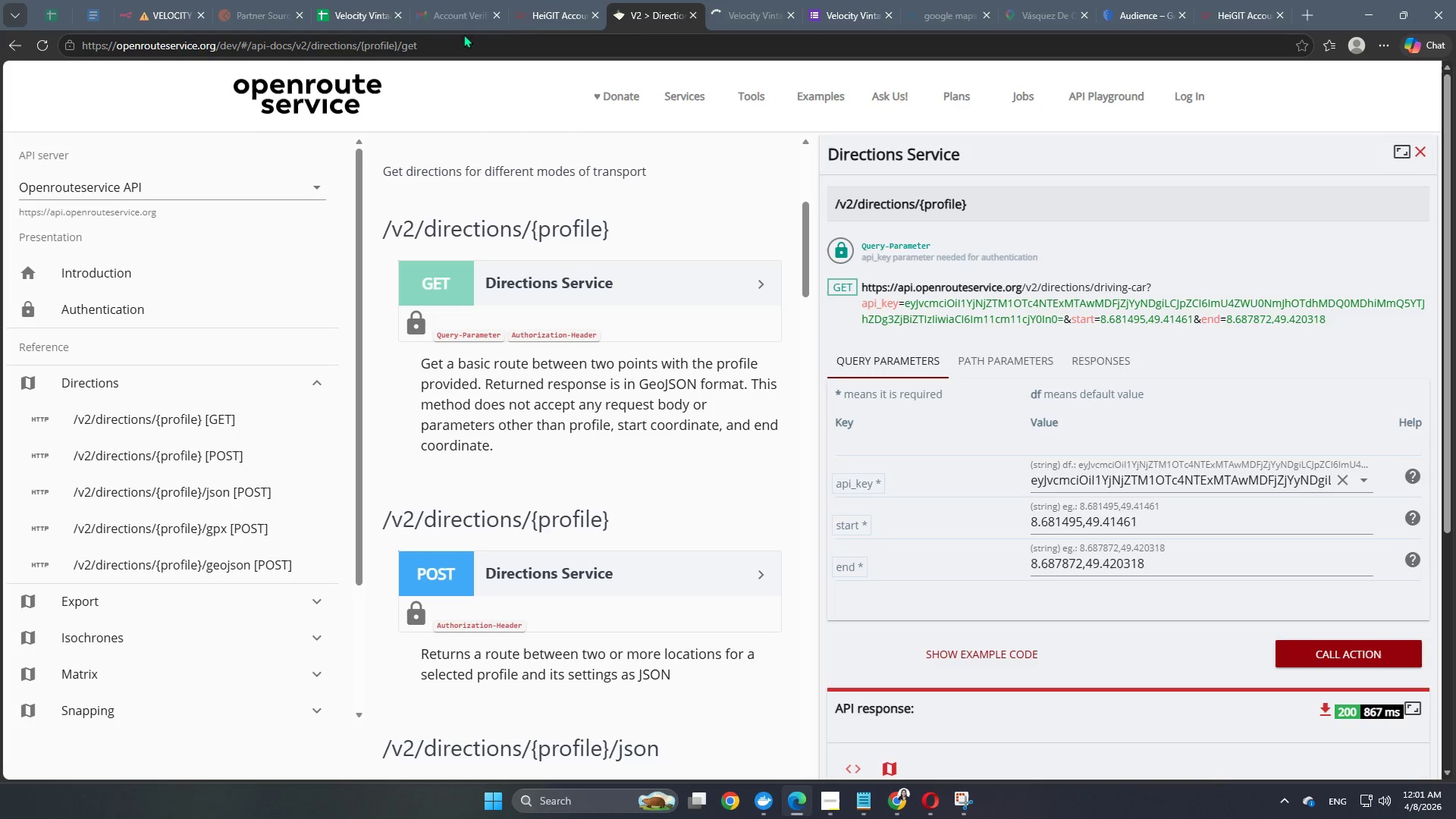 
left_click([551, 14])
 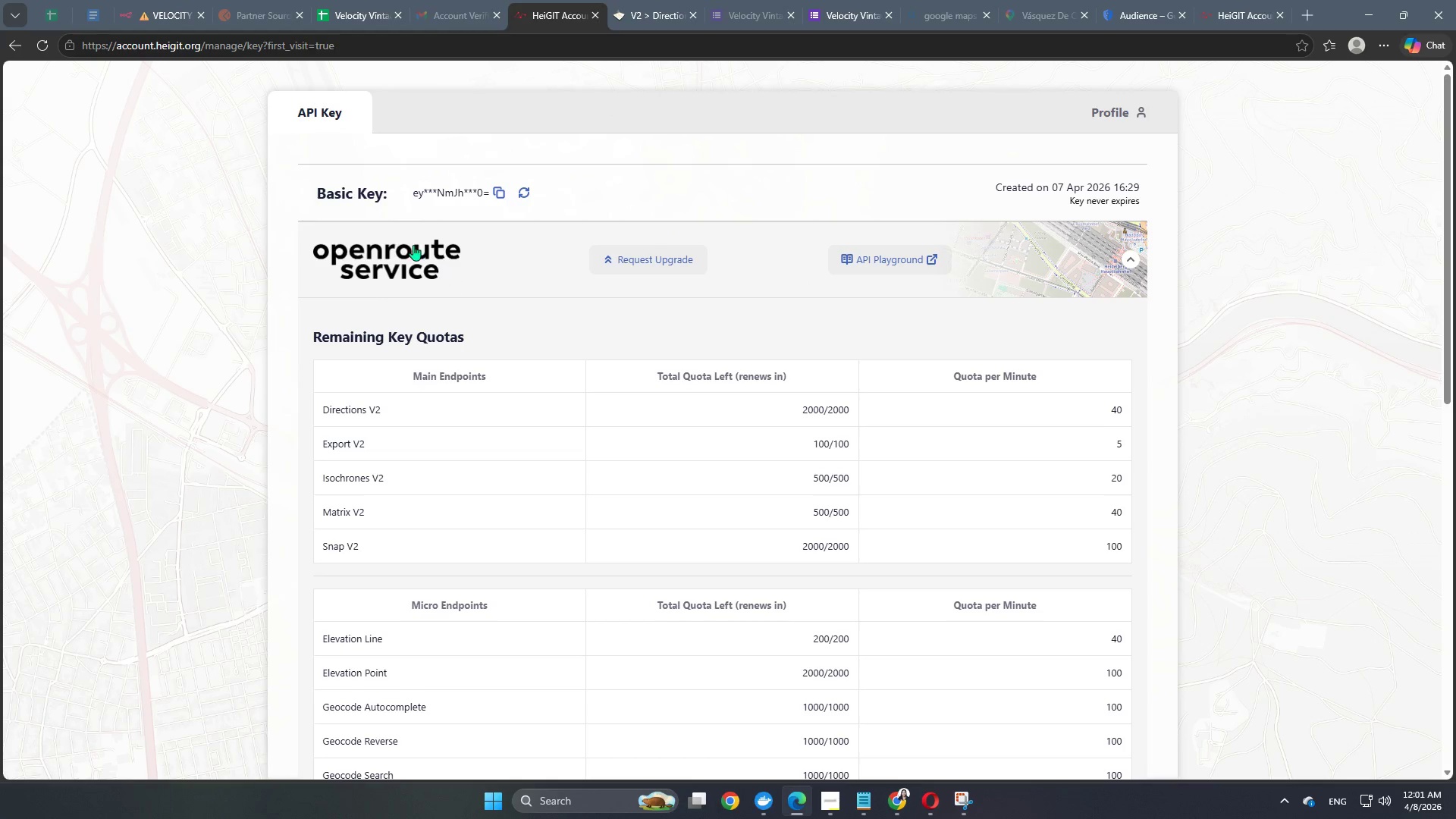 
left_click([454, 0])
 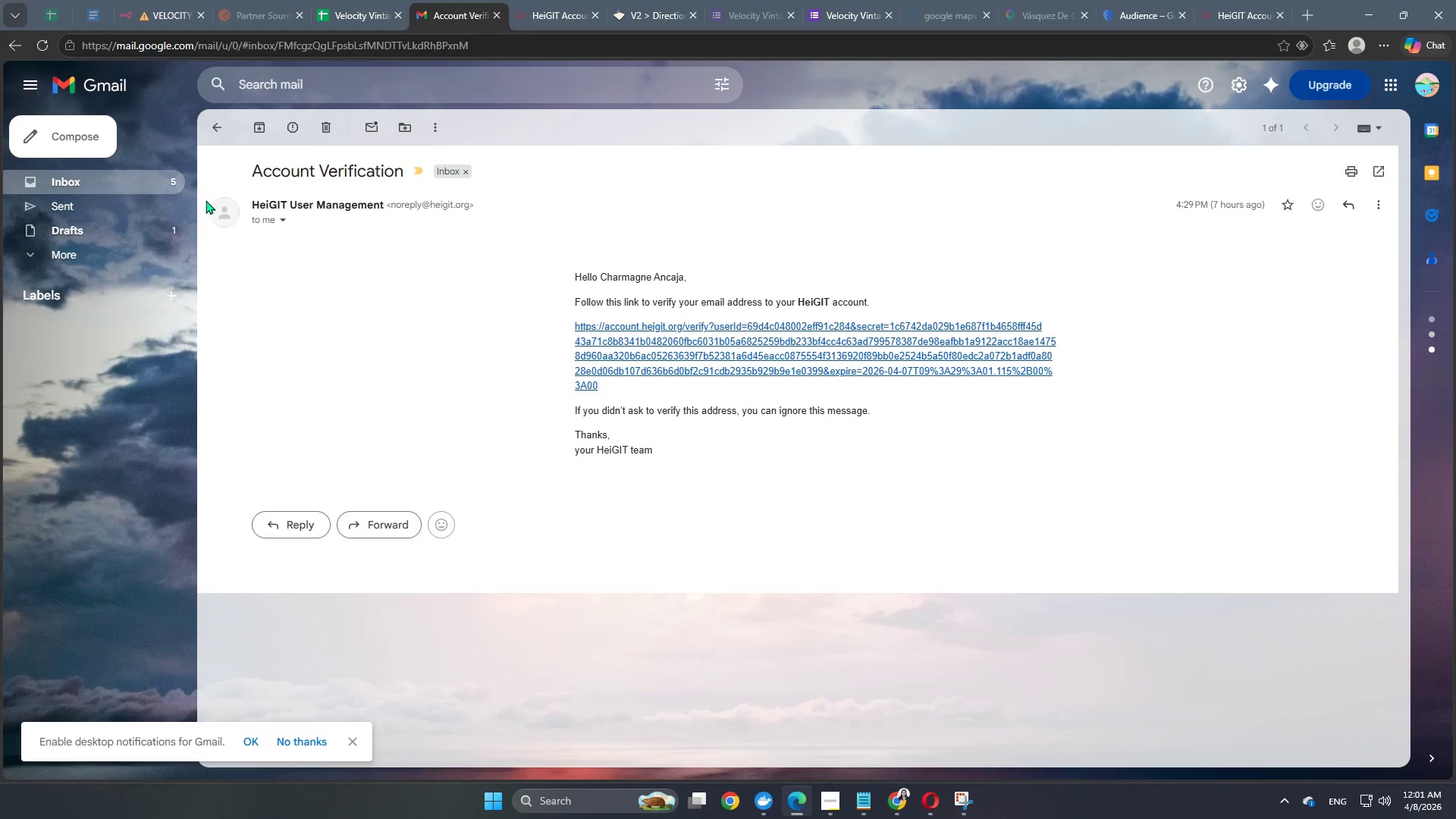 
left_click([142, 180])
 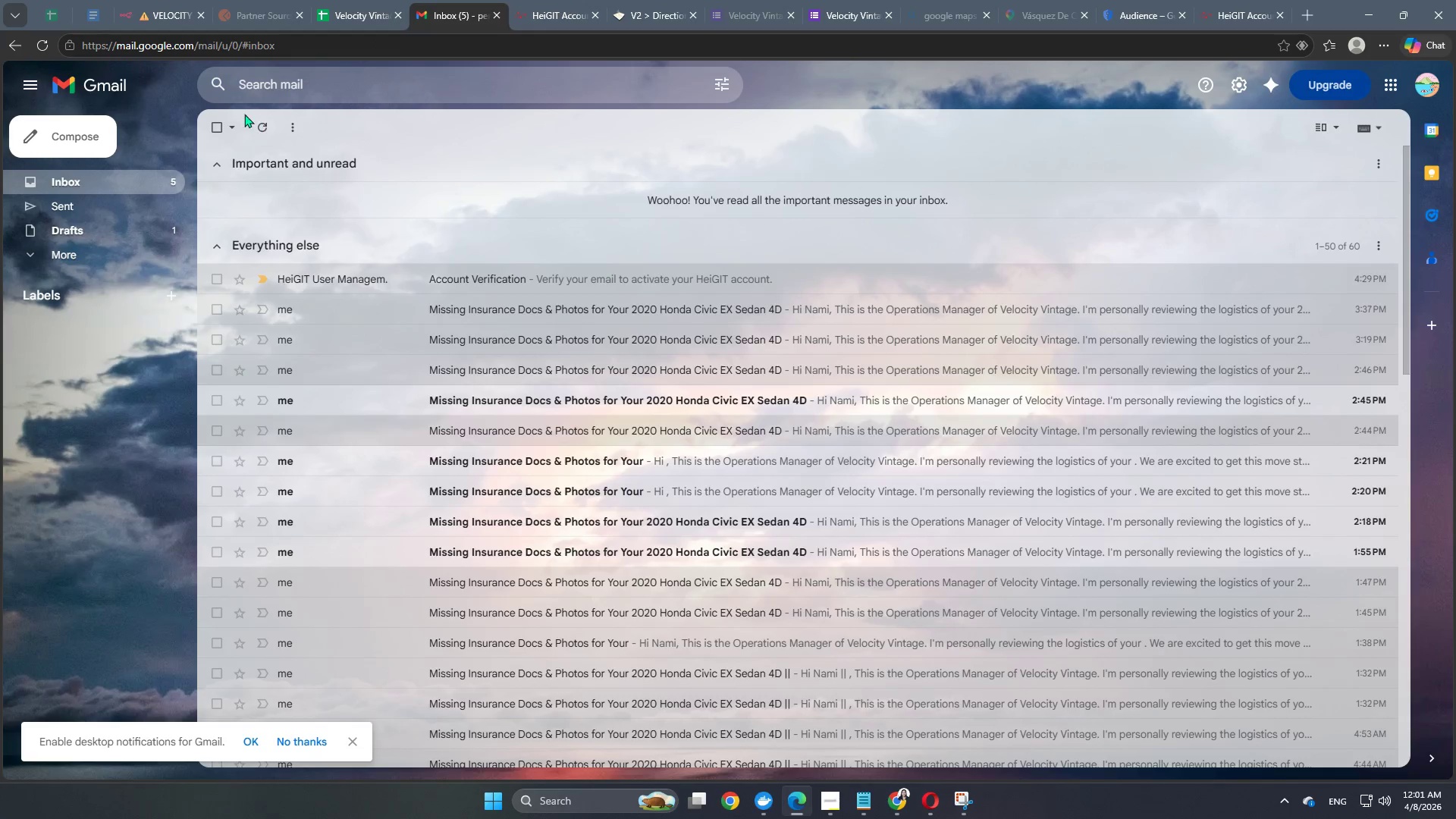 
left_click([212, 125])
 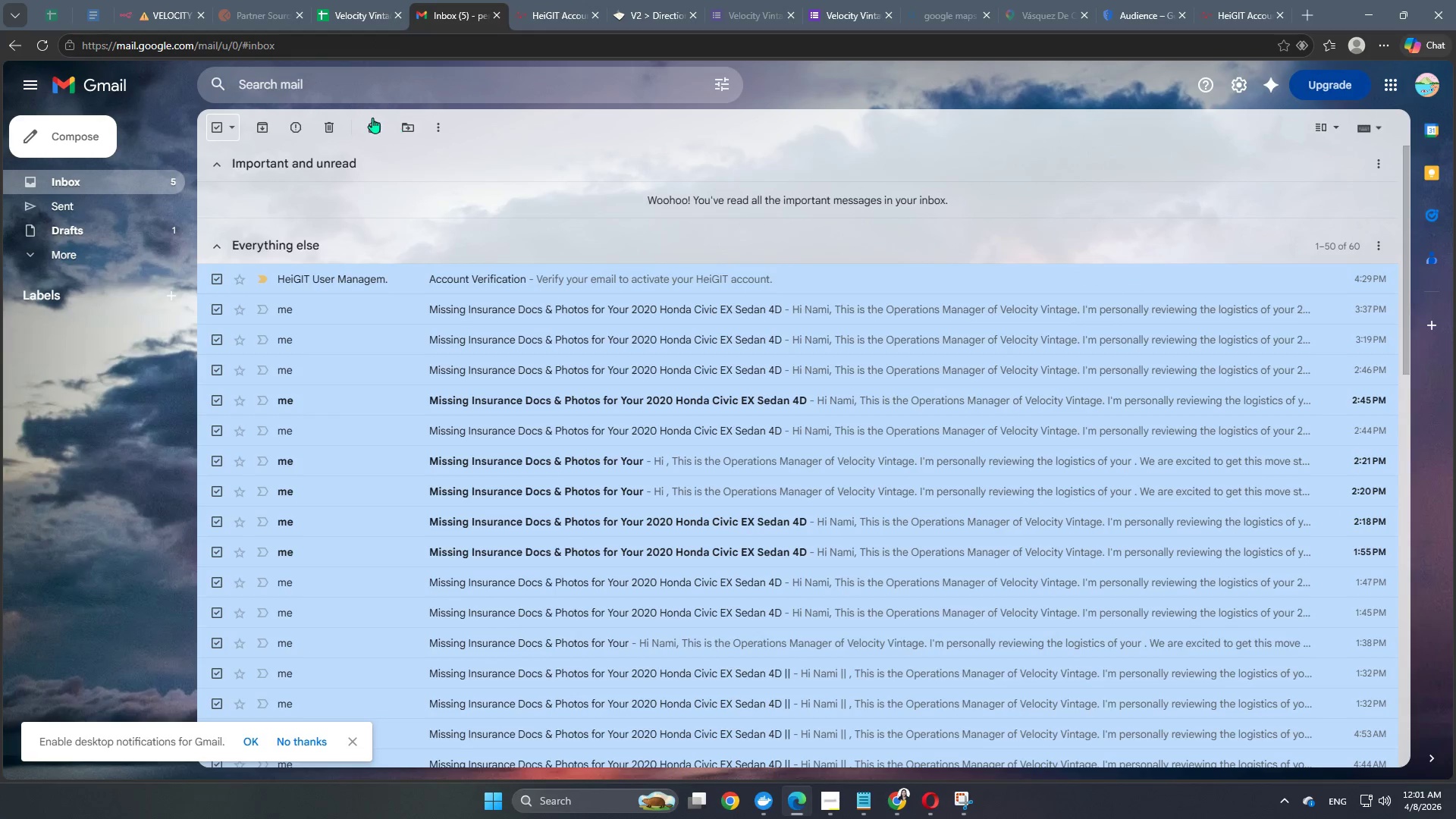 
left_click([373, 127])
 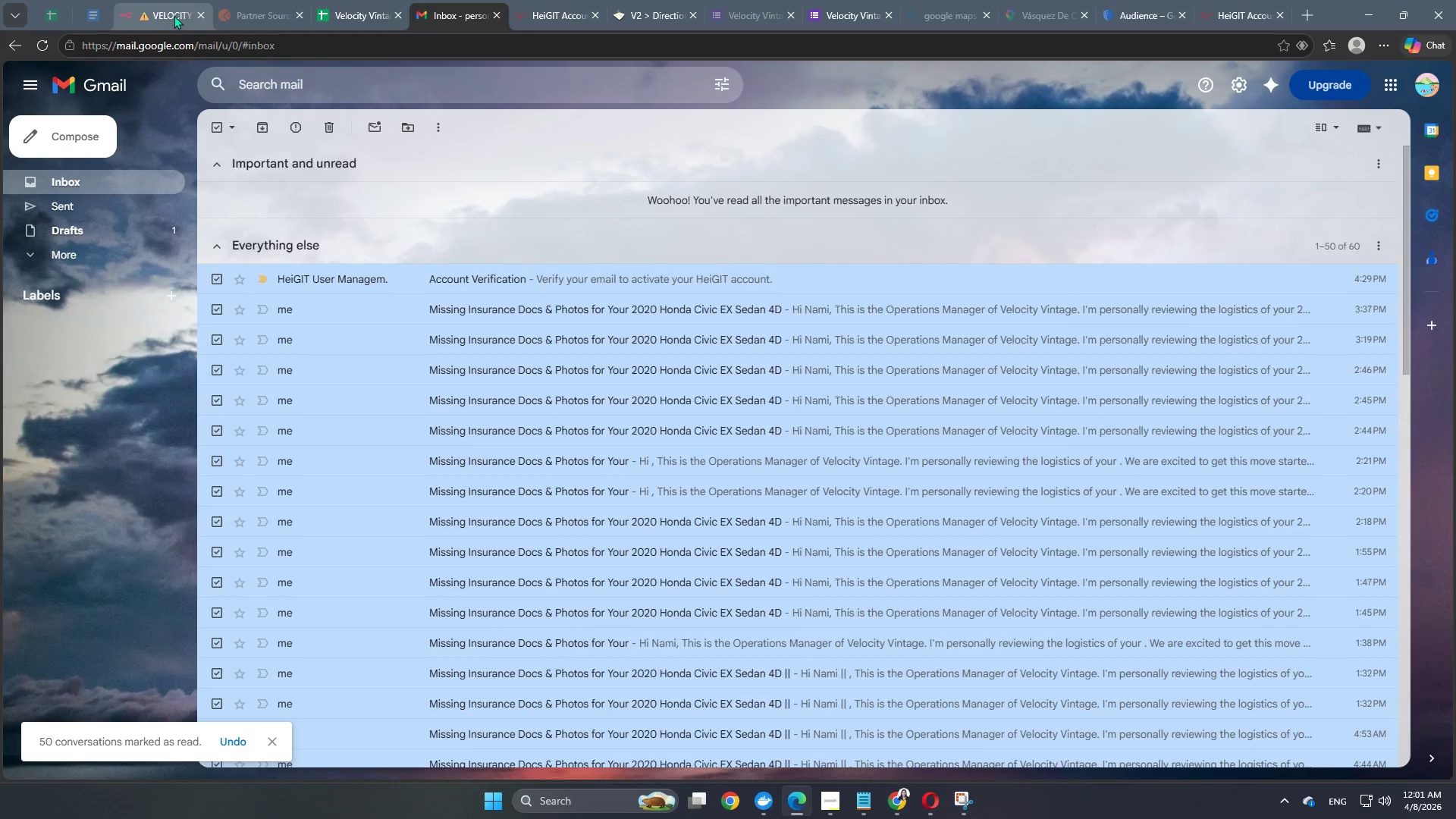 
left_click([162, 13])
 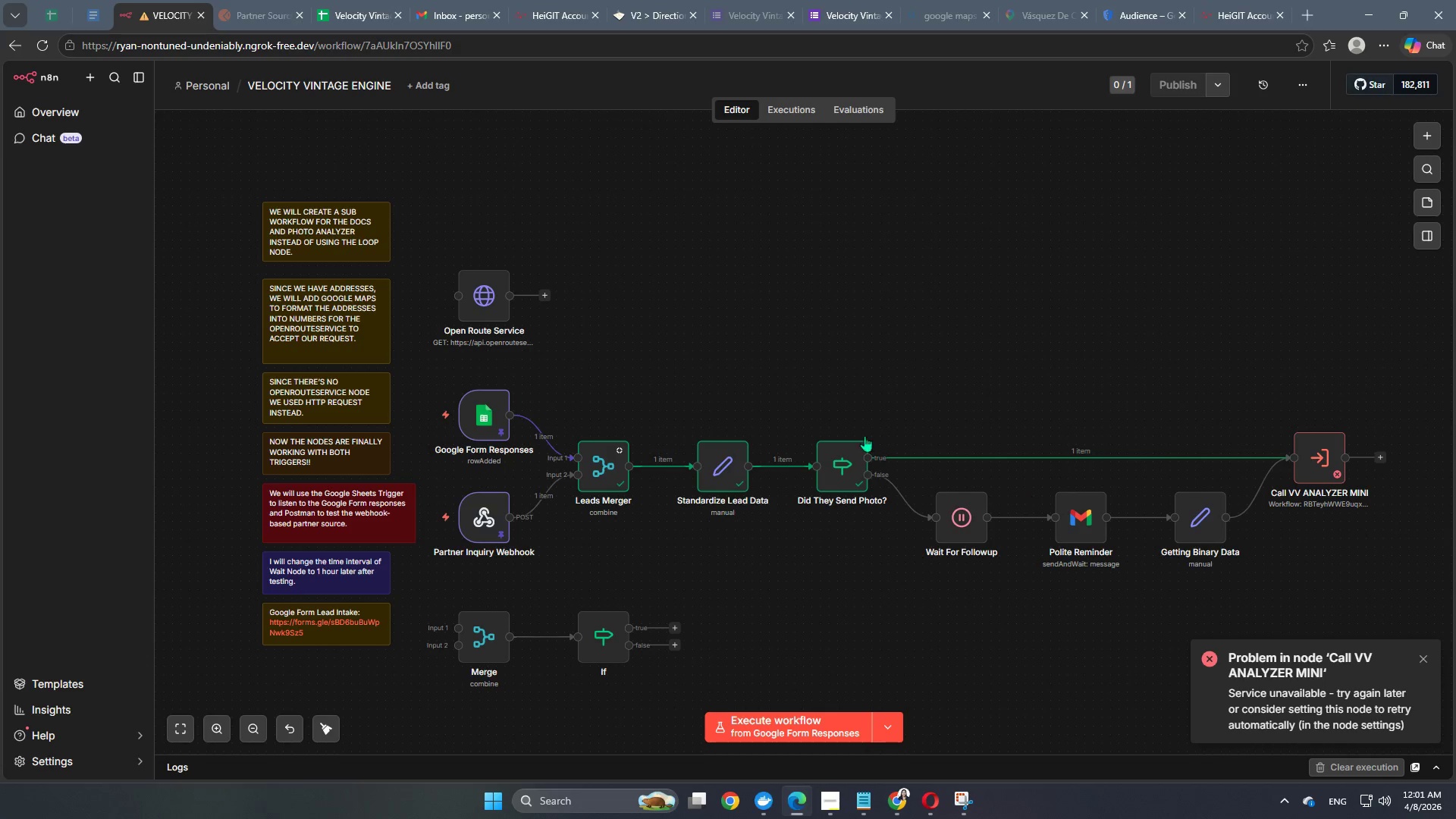 
left_click([71, 110])
 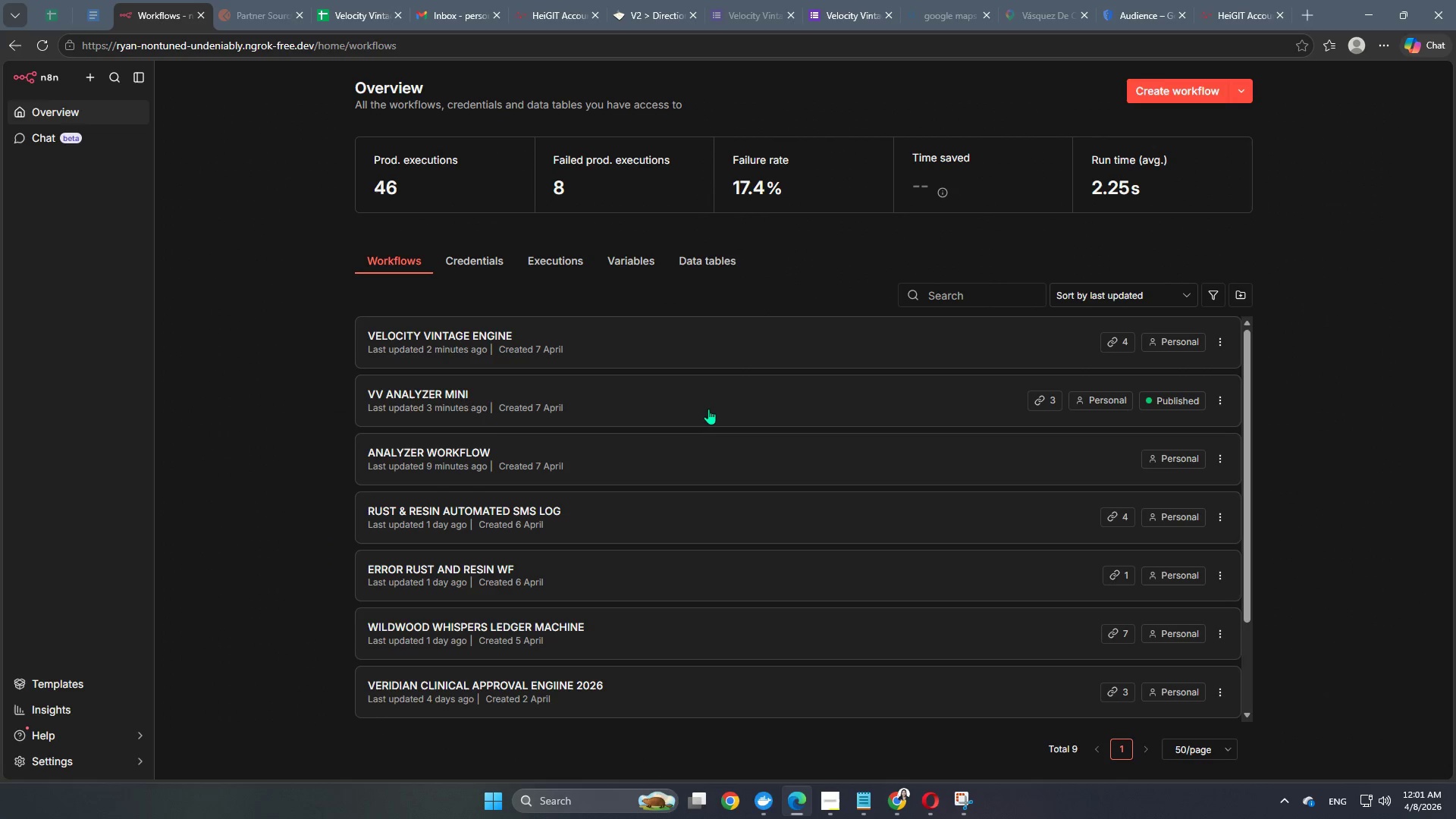 
double_click([708, 402])
 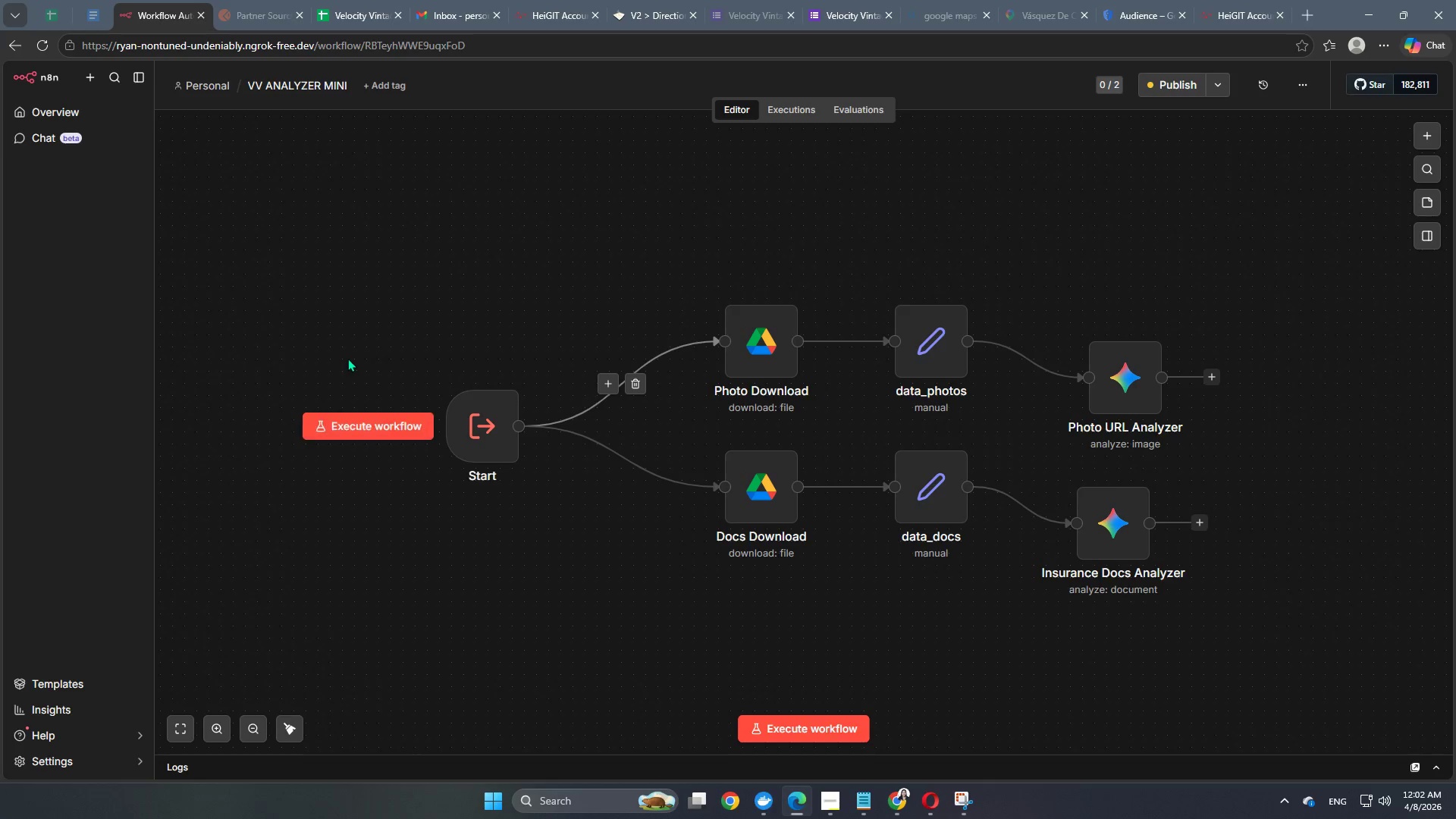 
left_click([89, 115])
 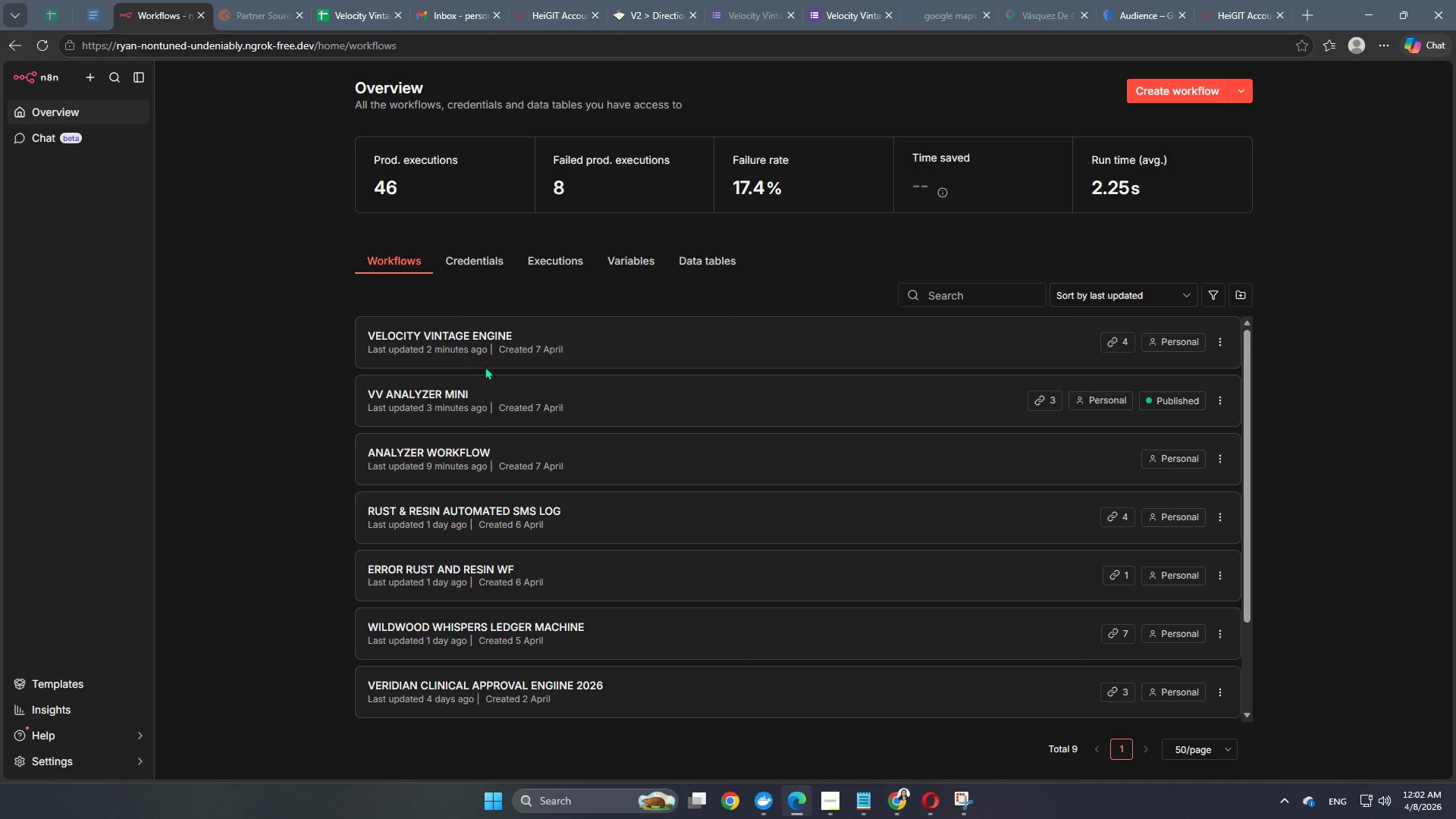 
double_click([513, 342])
 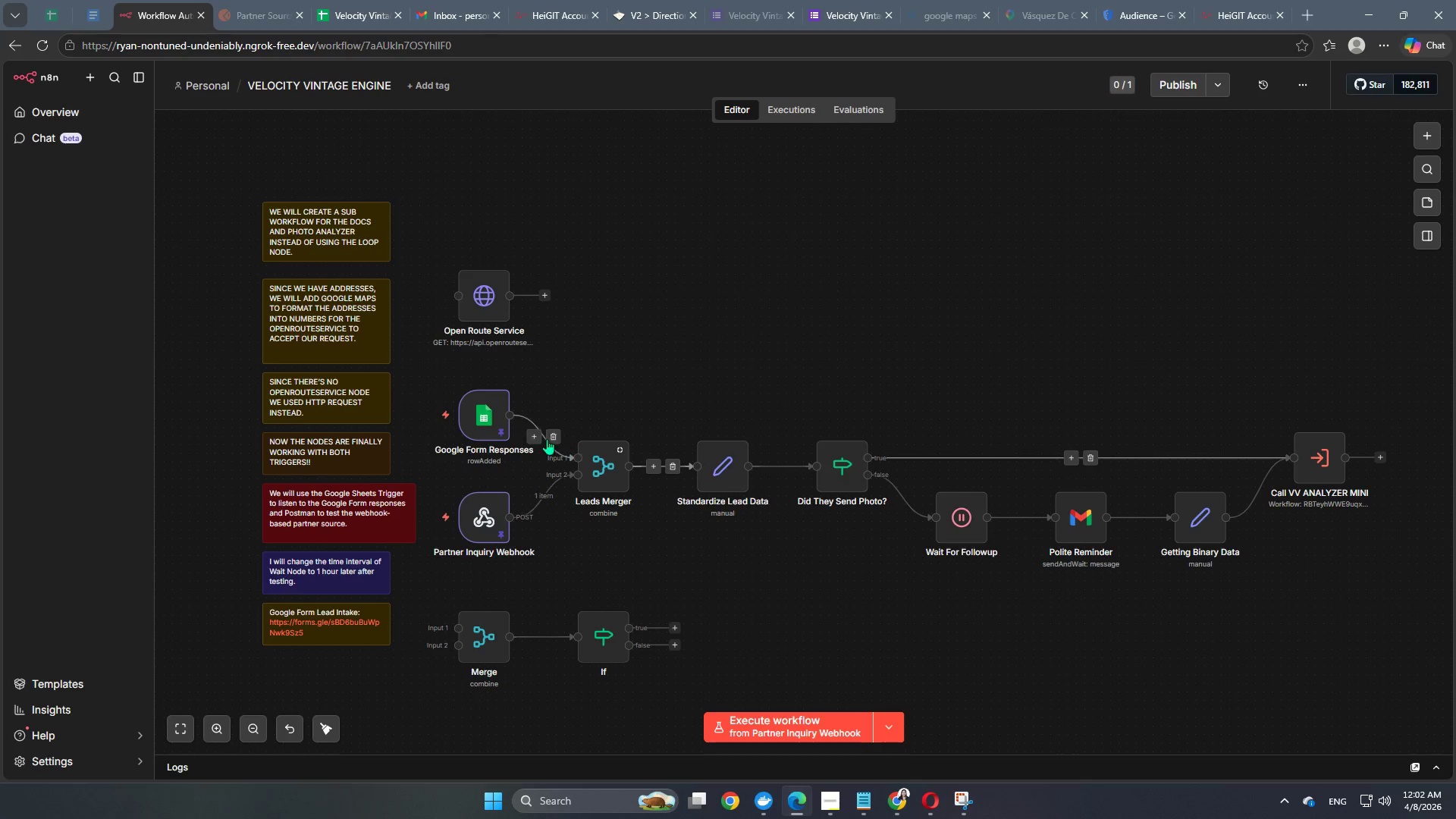 
left_click([573, 426])
 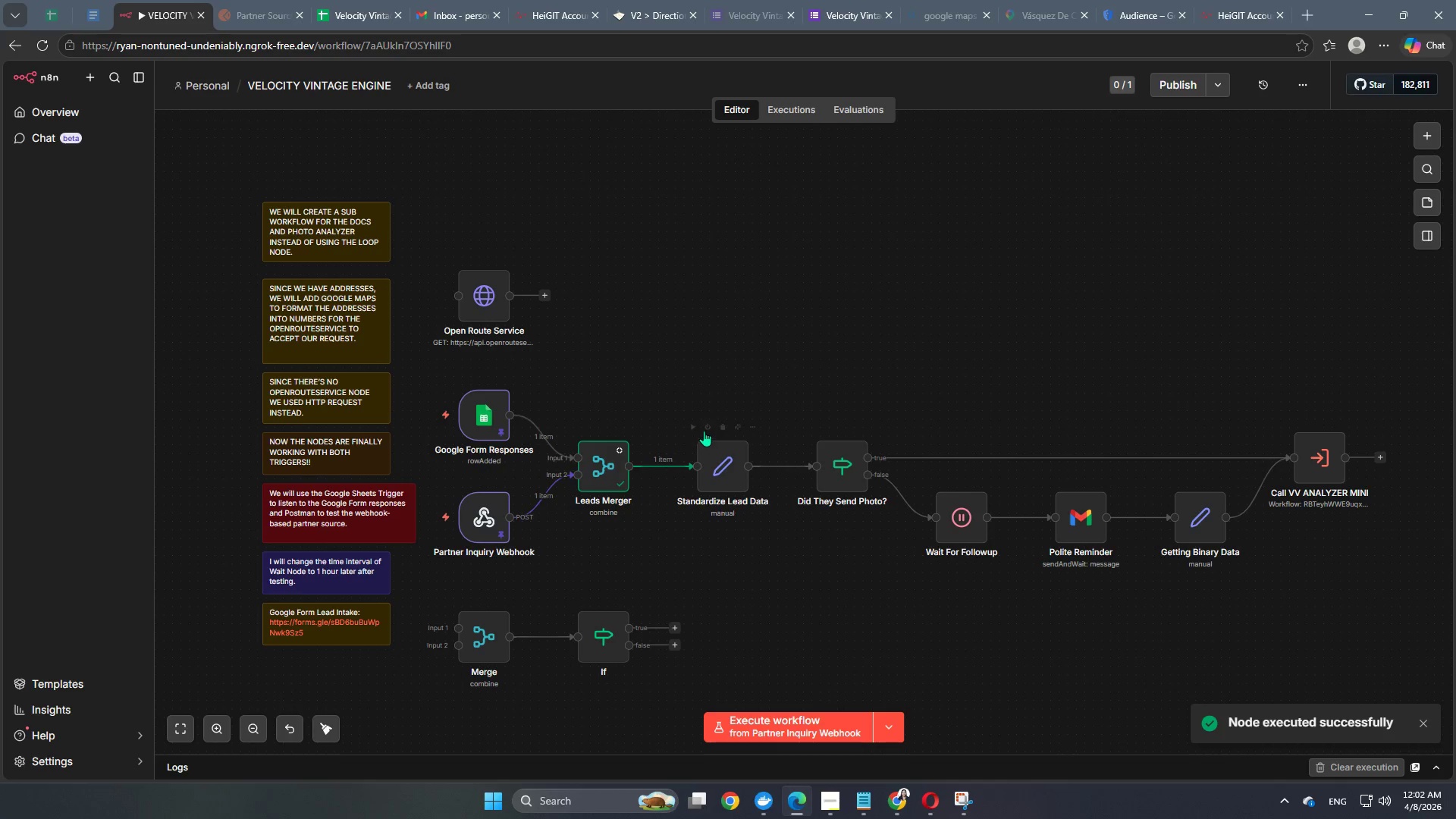 
left_click([695, 426])
 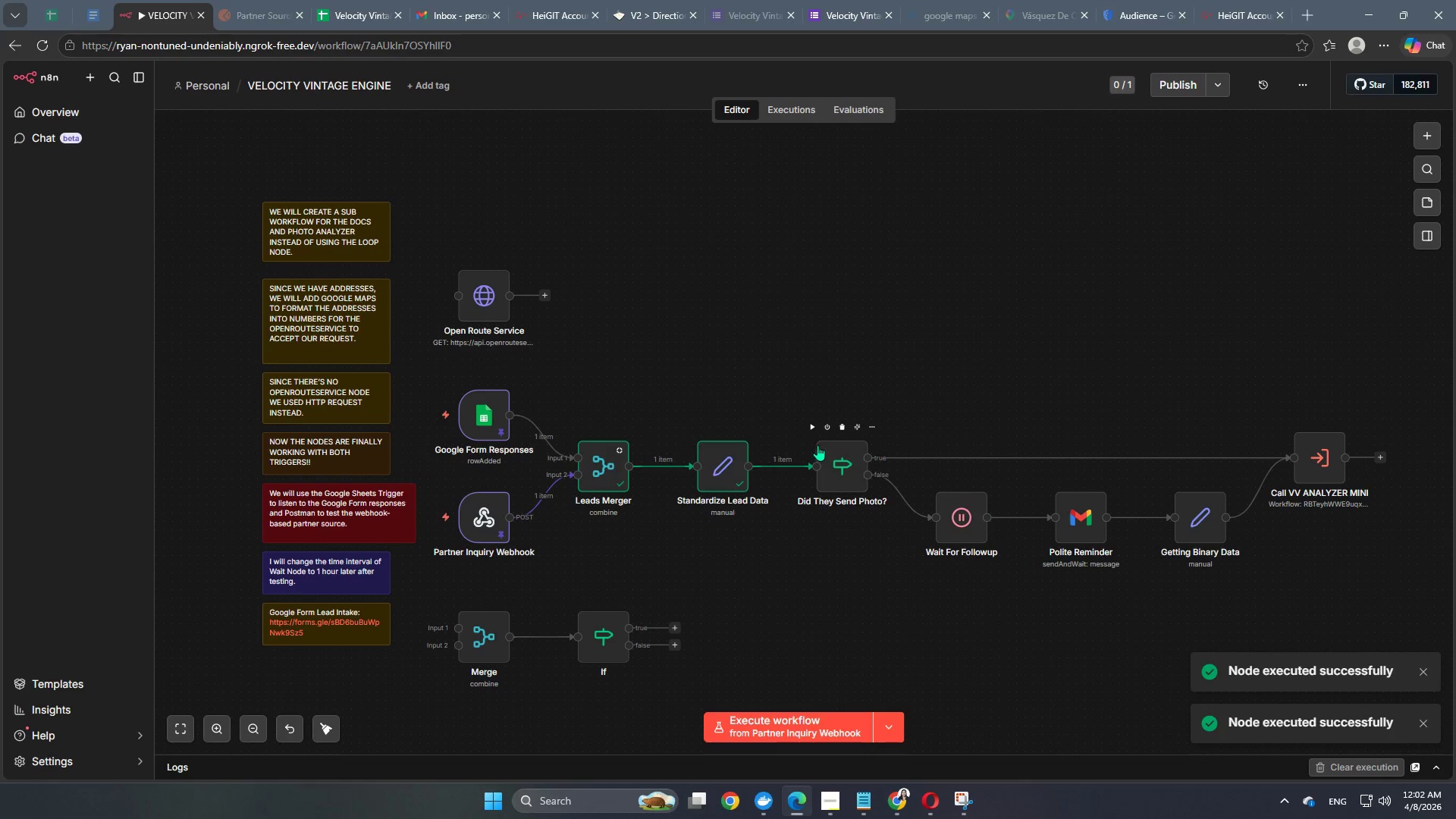 
left_click([811, 431])
 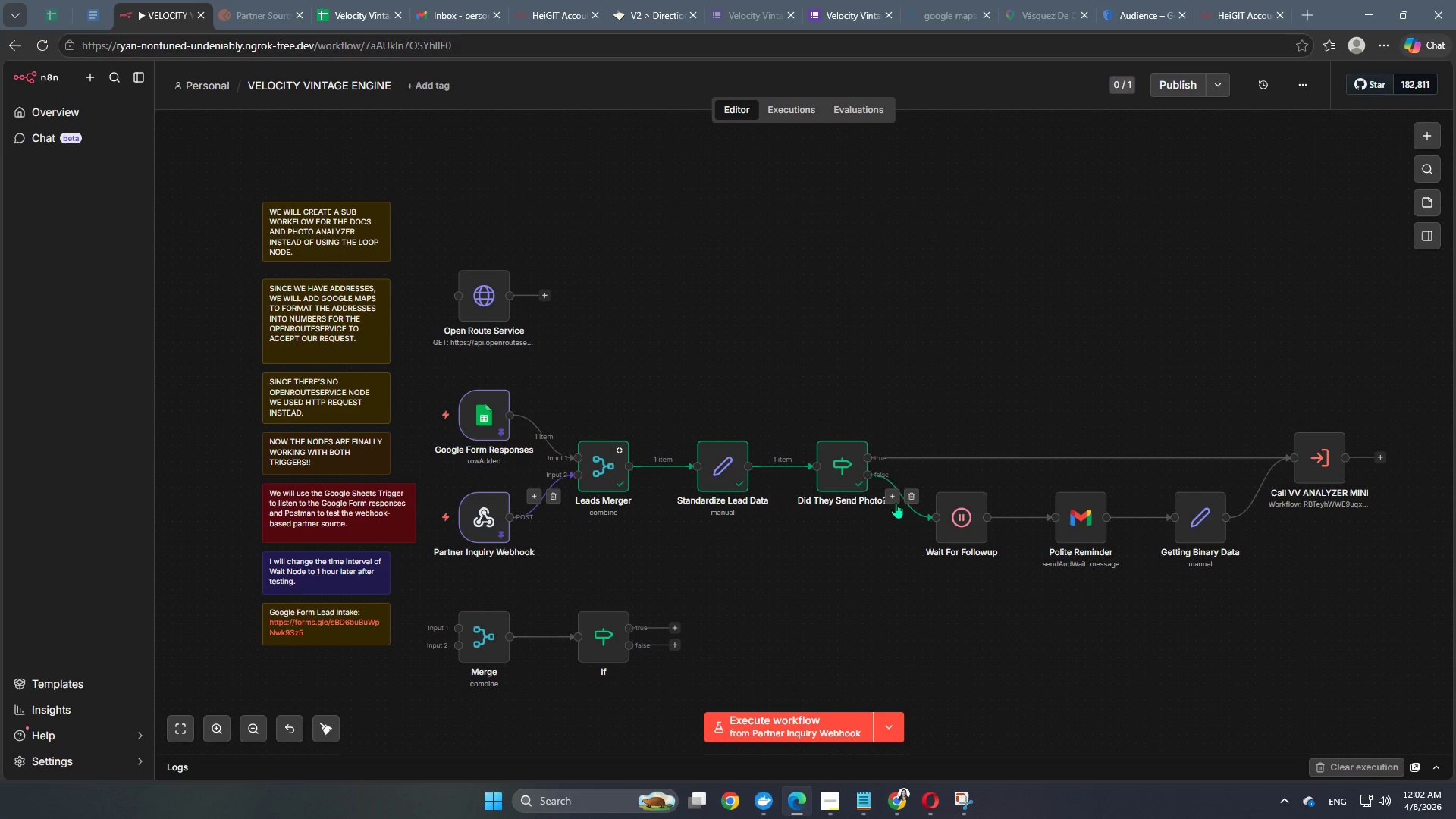 
wait(7.41)
 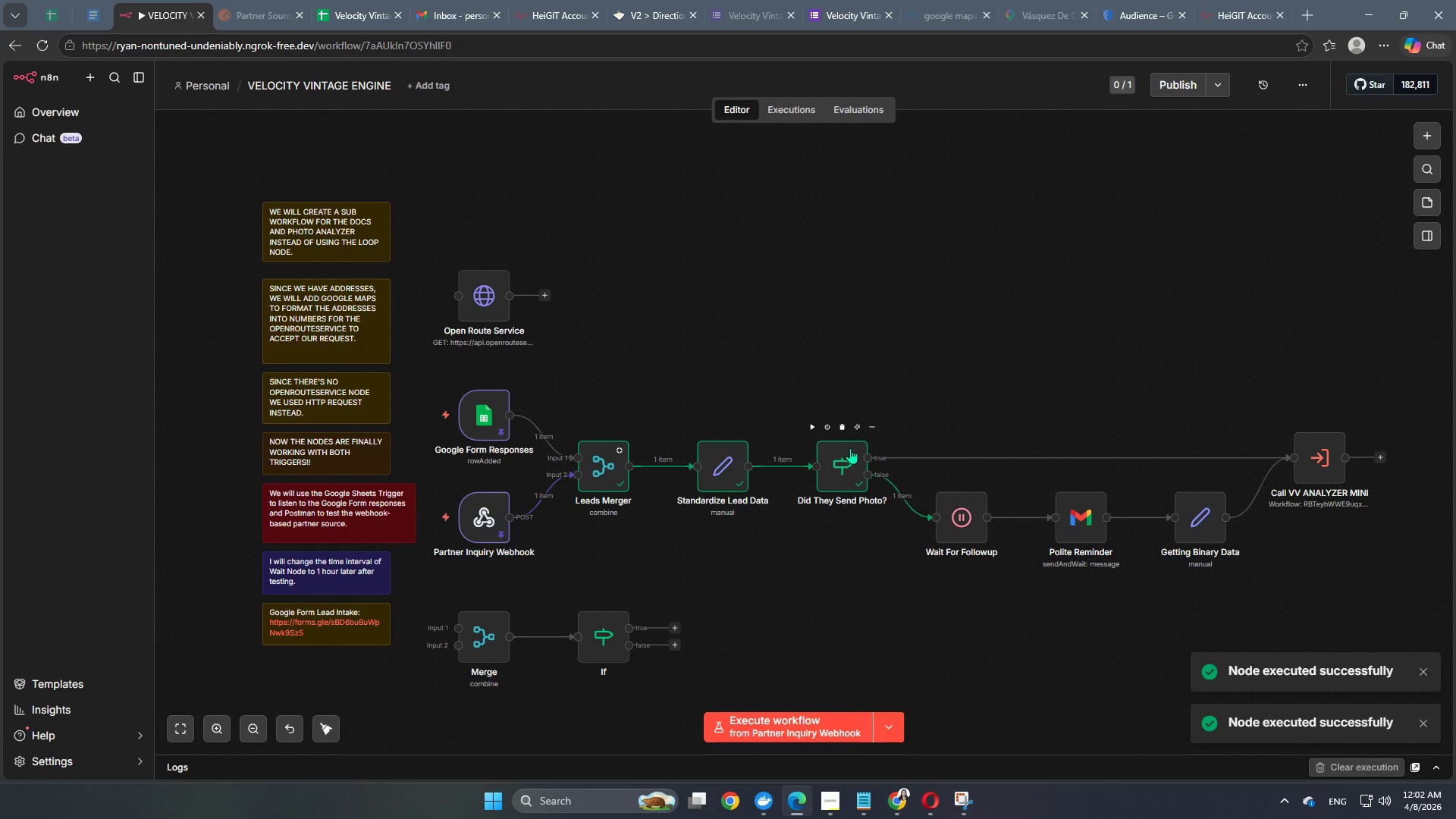 
left_click([930, 475])
 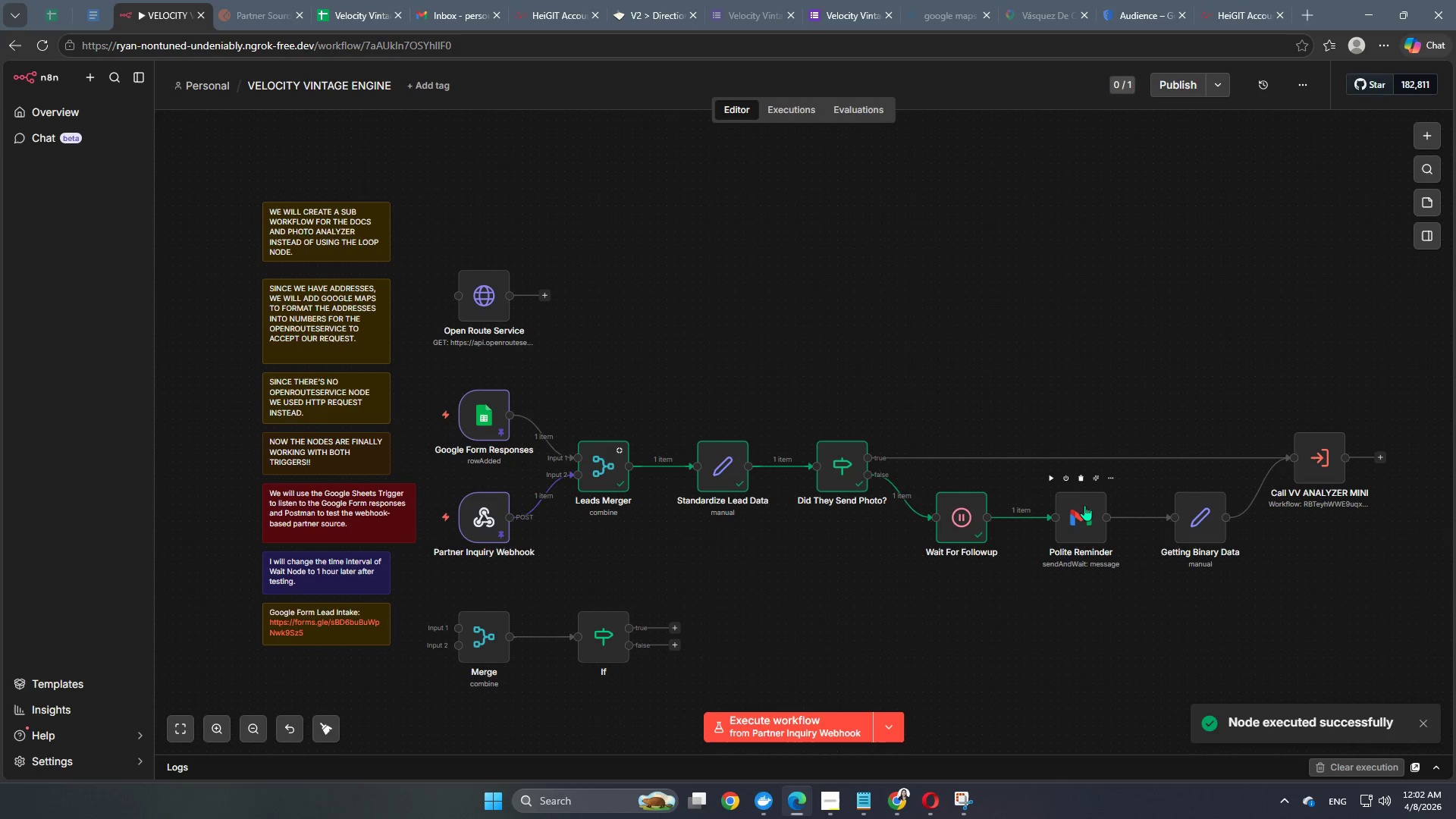 
left_click([1049, 473])
 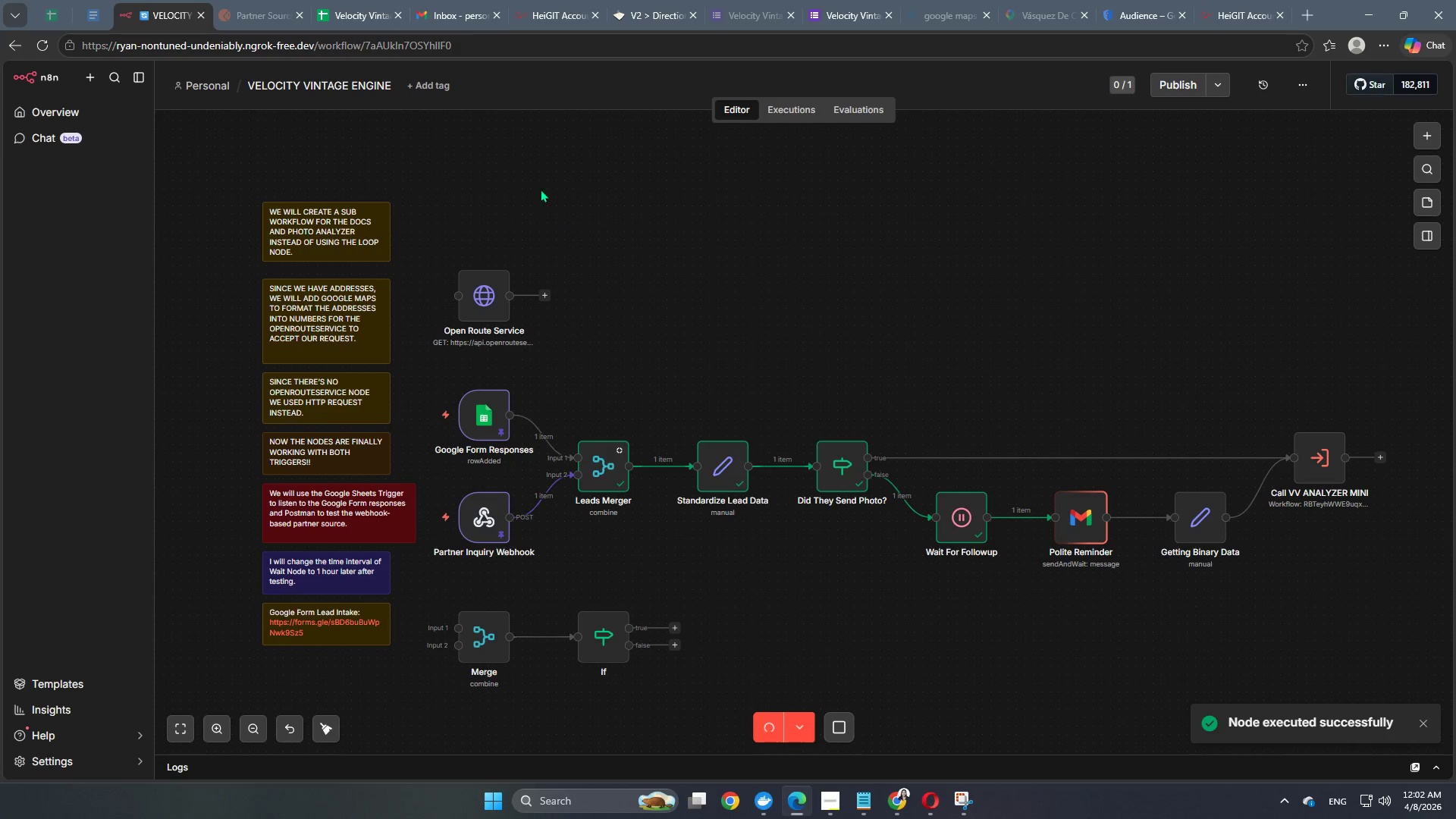 
left_click([459, 16])
 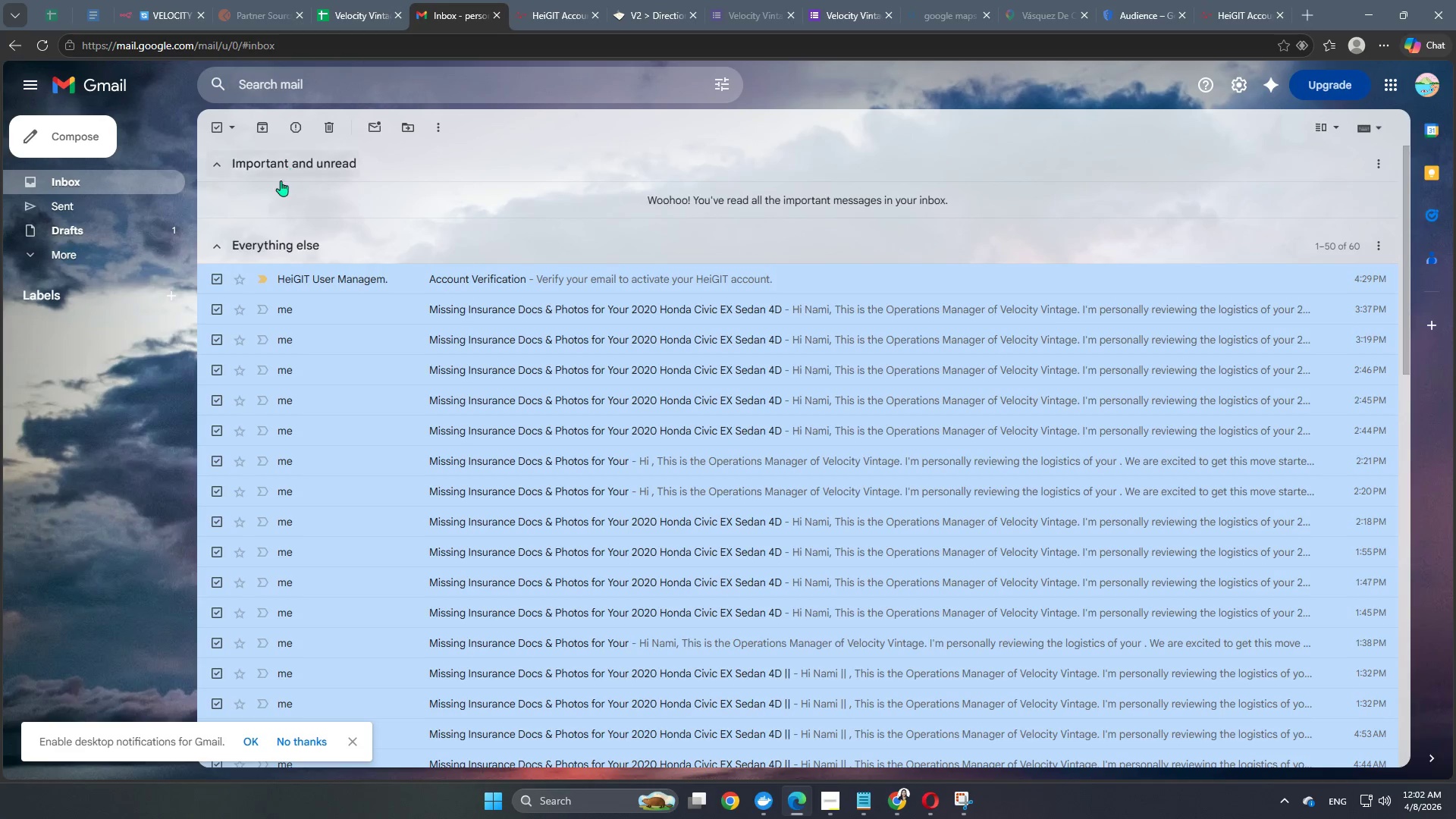 
left_click([290, 225])
 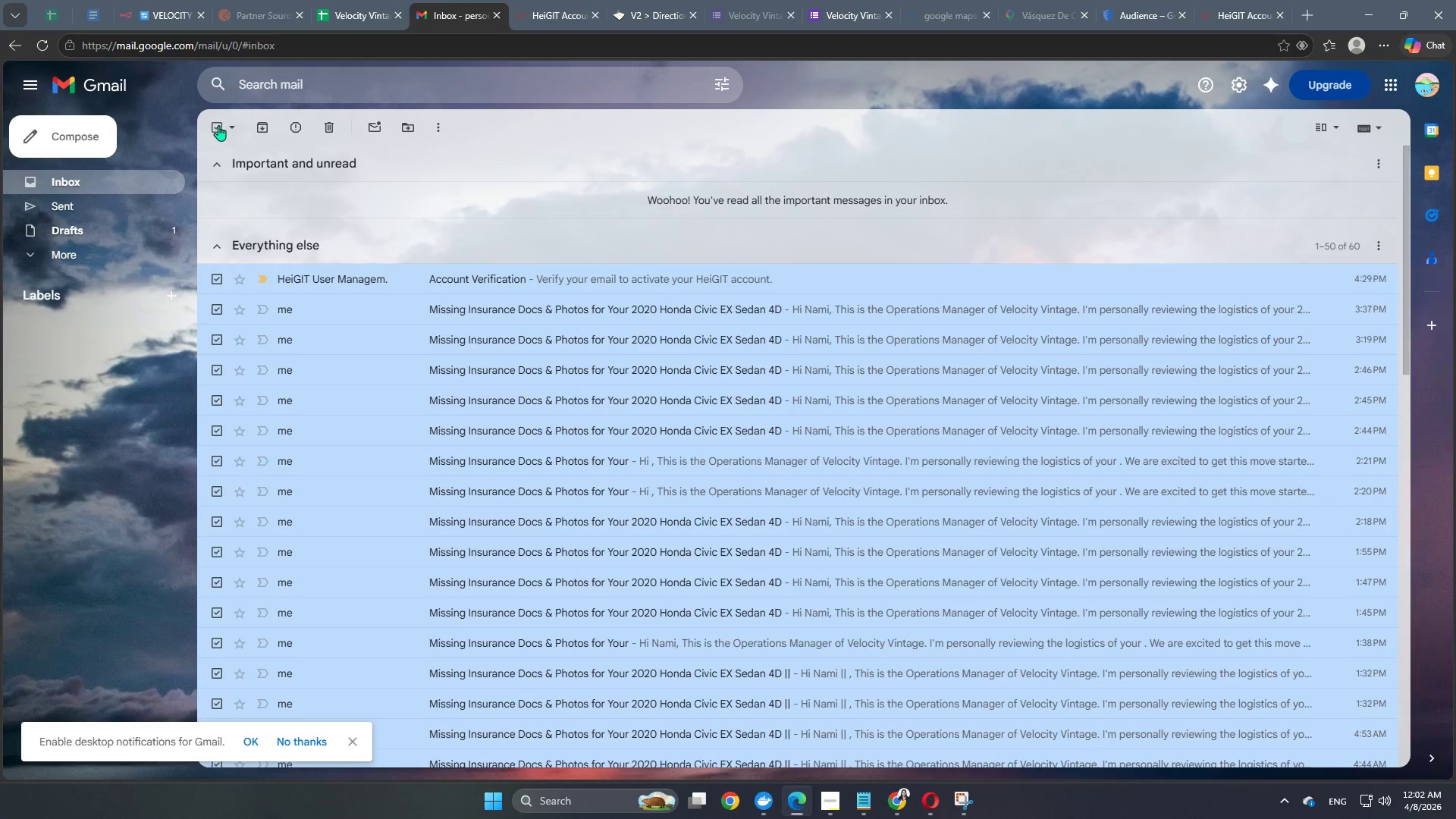 
left_click([218, 125])
 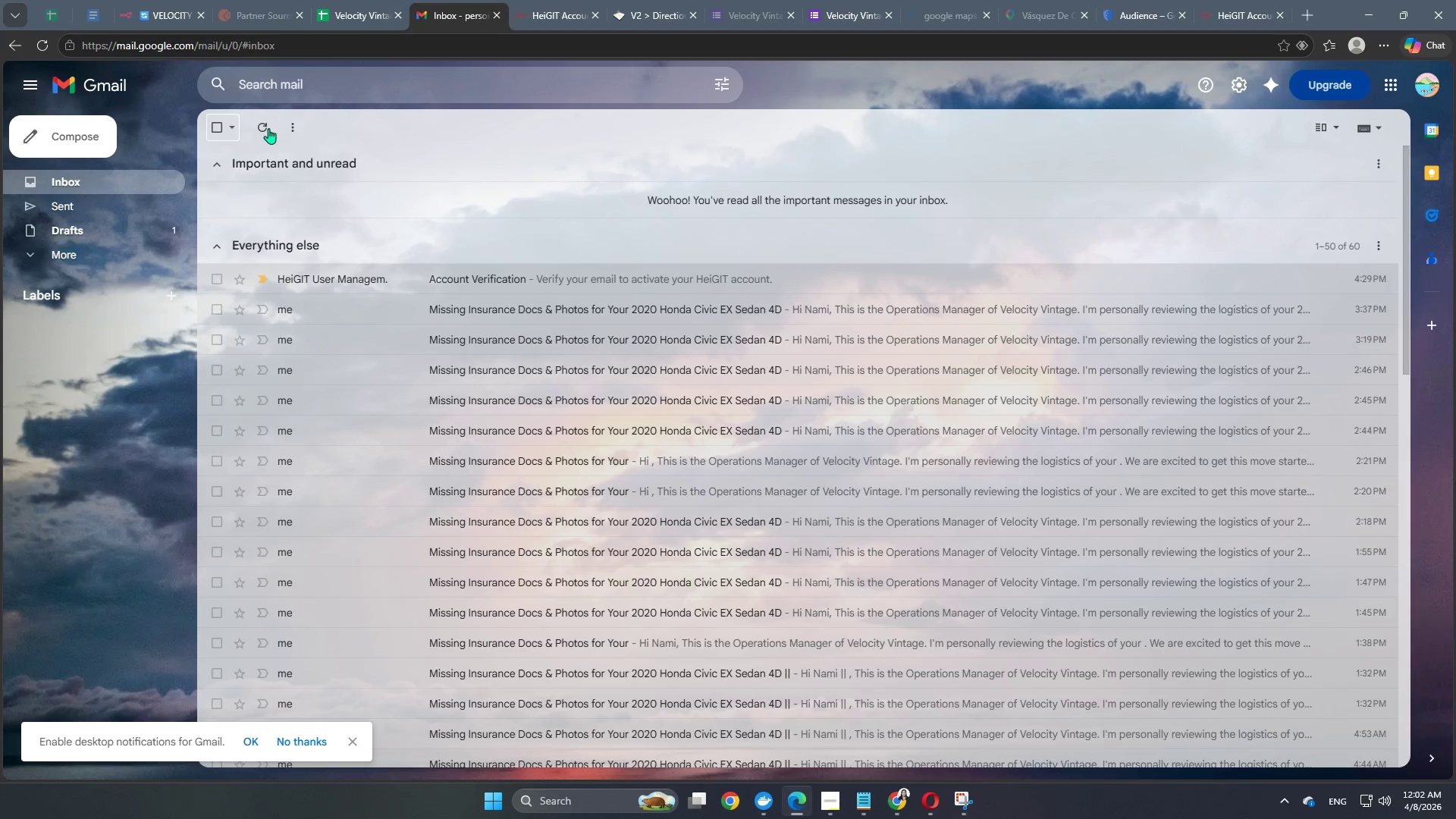 
double_click([268, 128])
 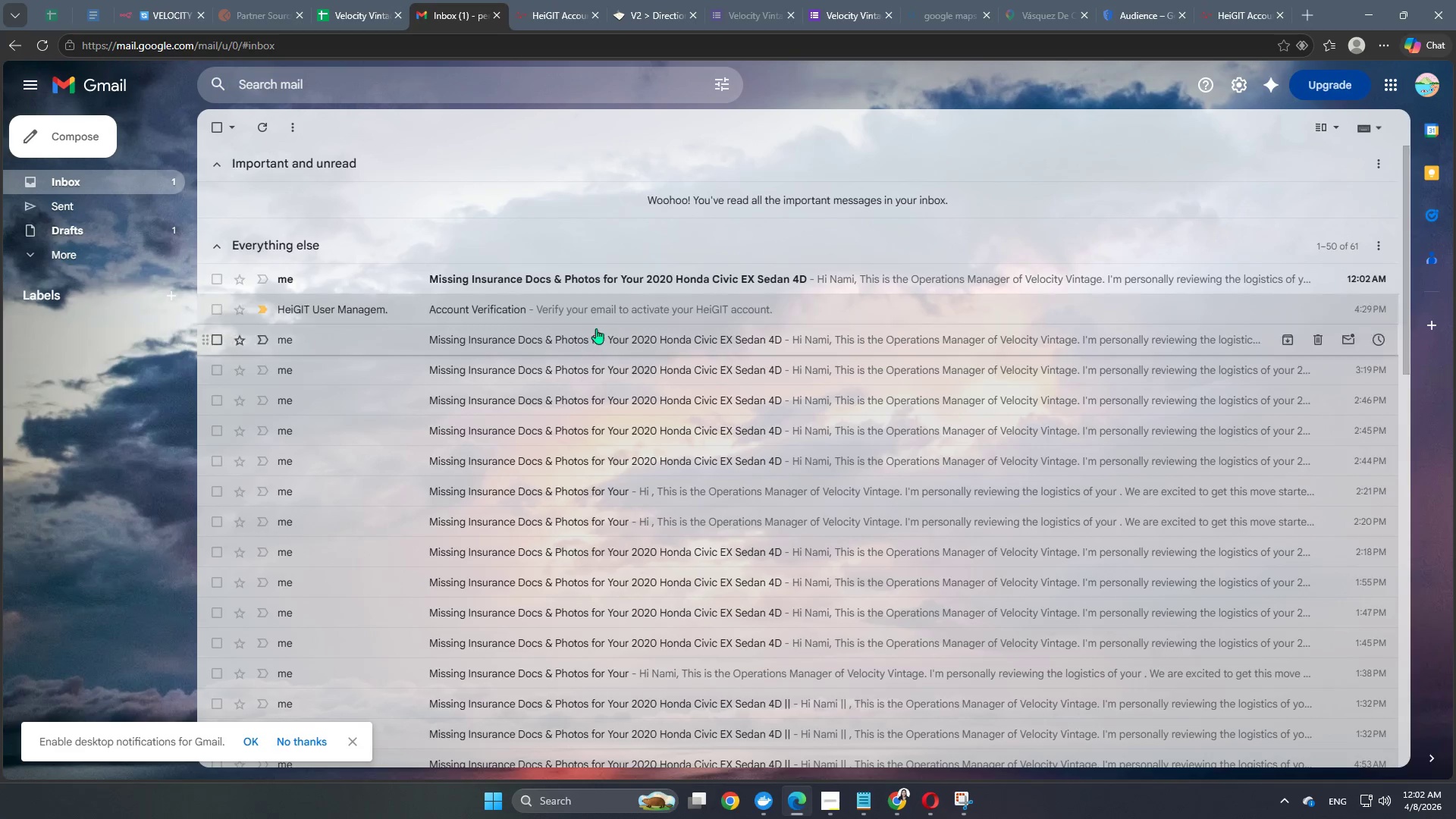 
left_click([621, 282])
 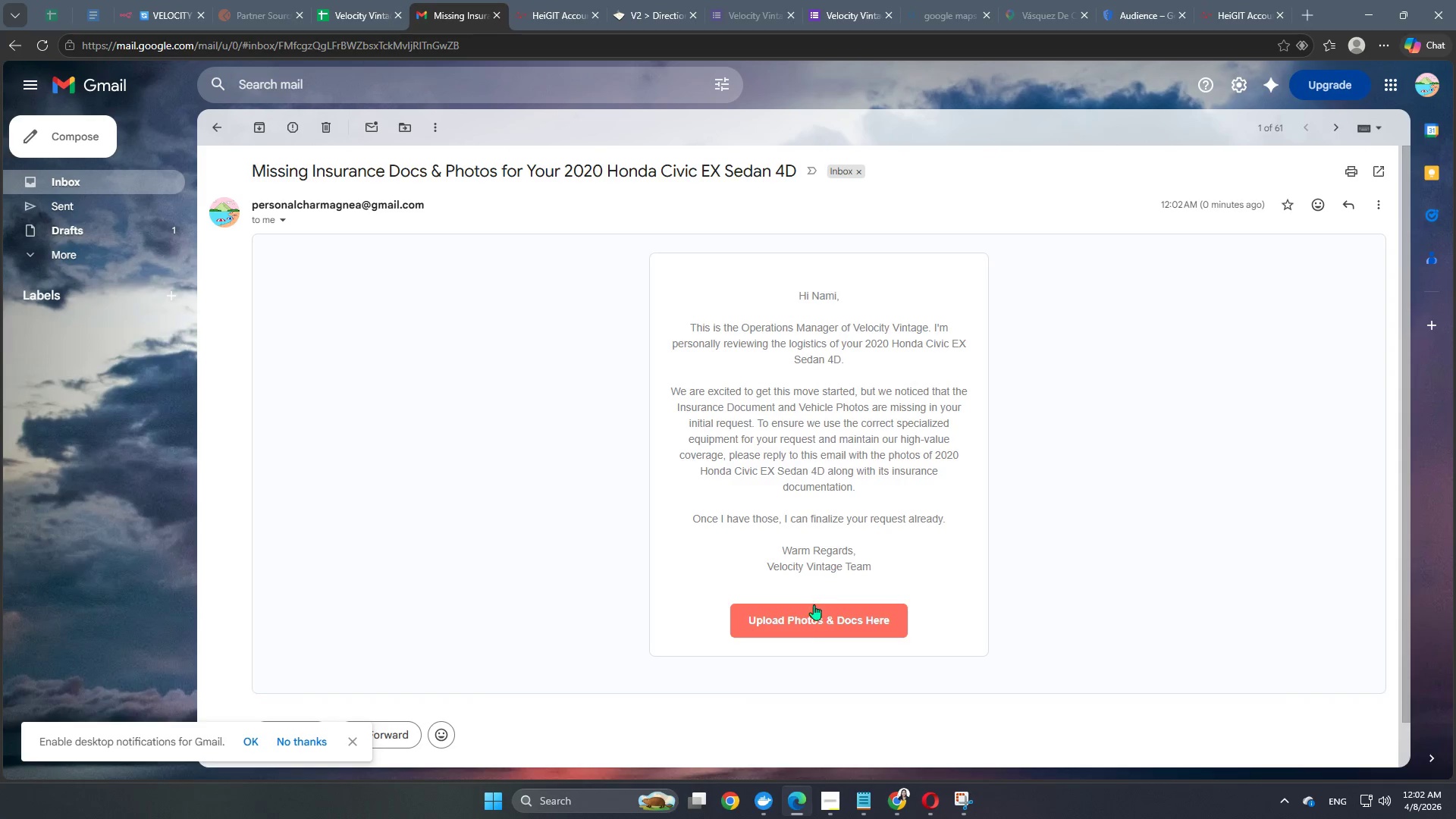 
left_click([812, 621])
 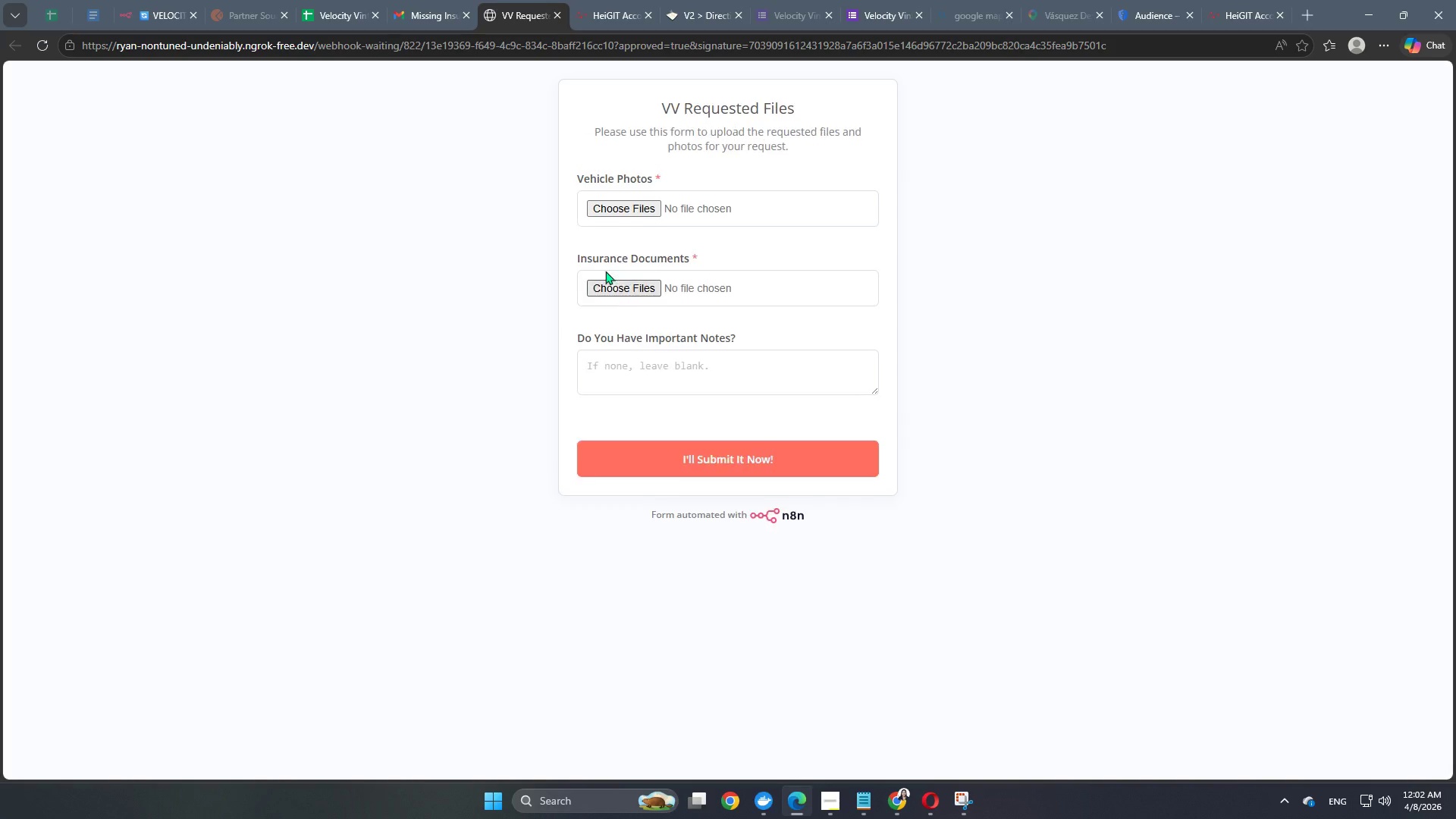 
left_click([625, 212])
 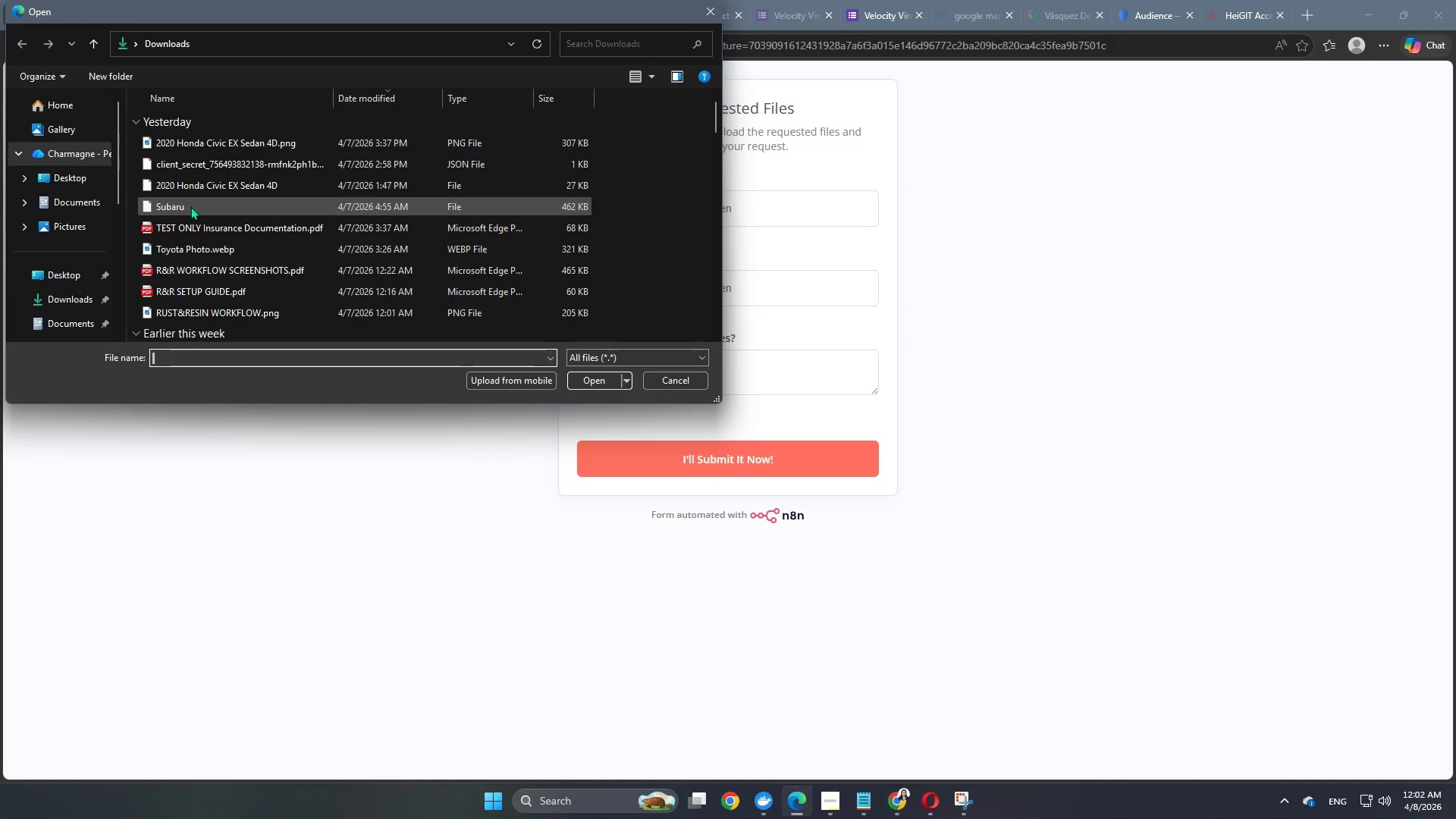 
left_click([219, 140])
 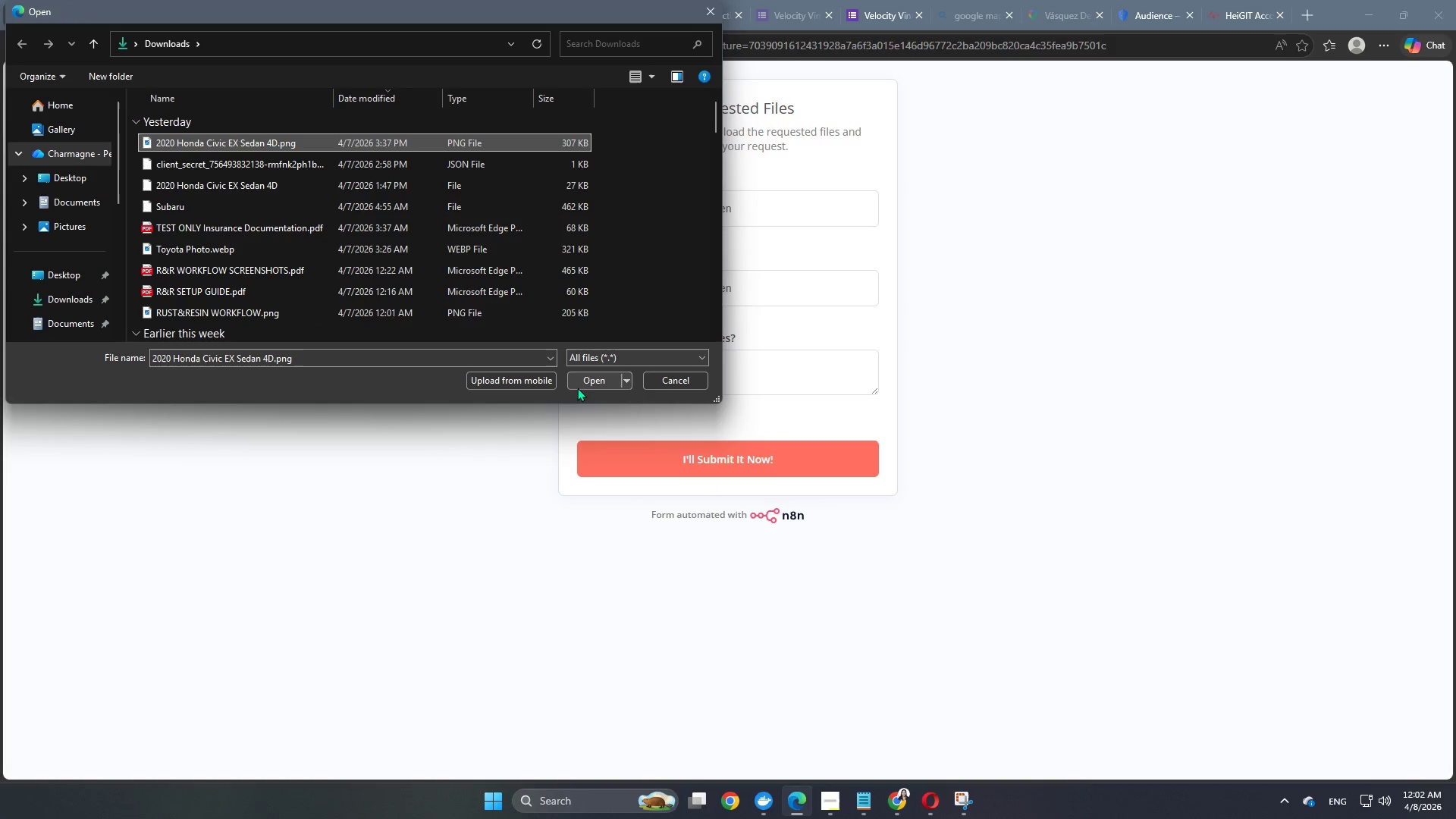 
left_click([580, 383])
 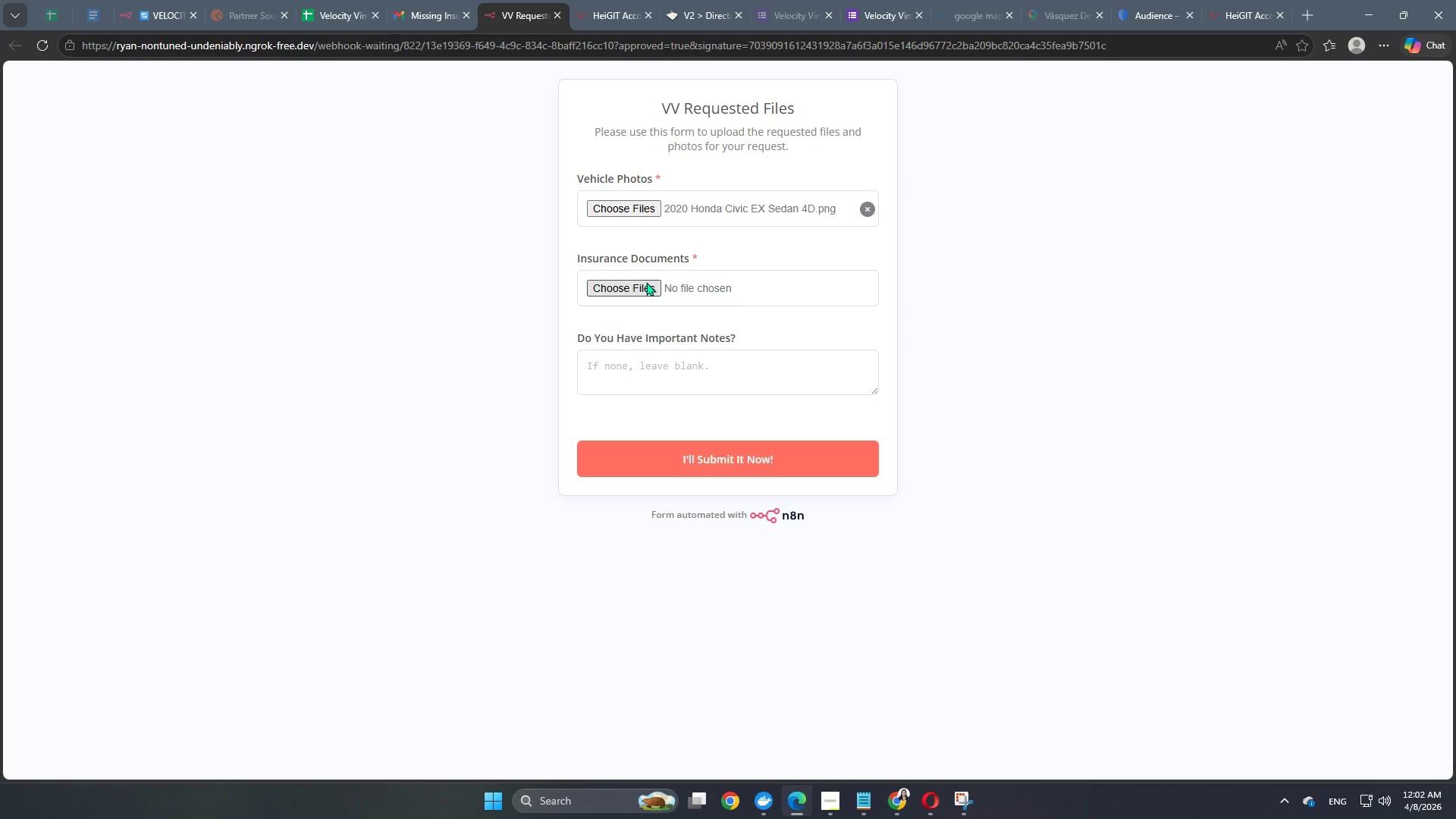 
left_click([635, 288])
 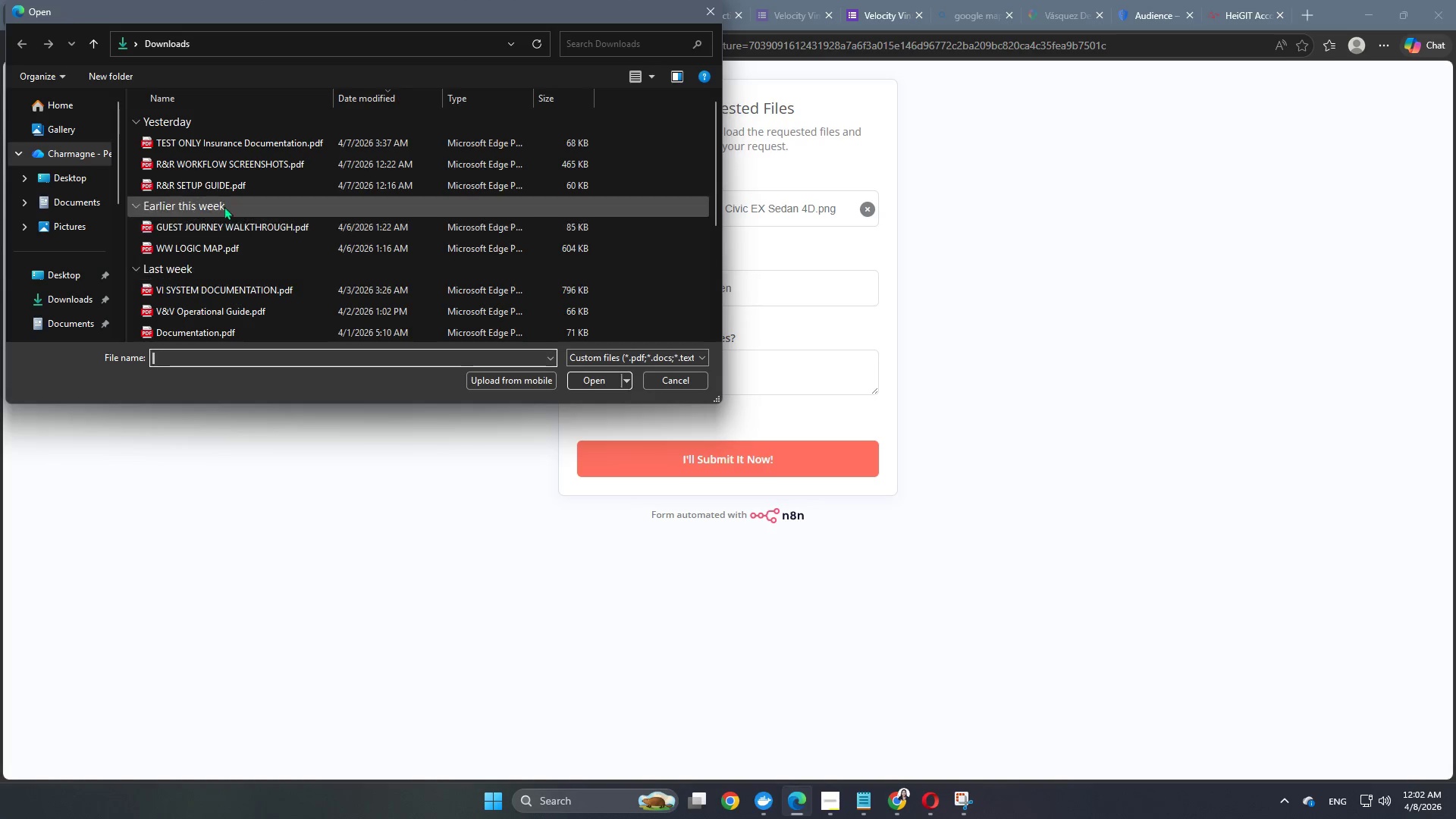 
left_click([257, 149])
 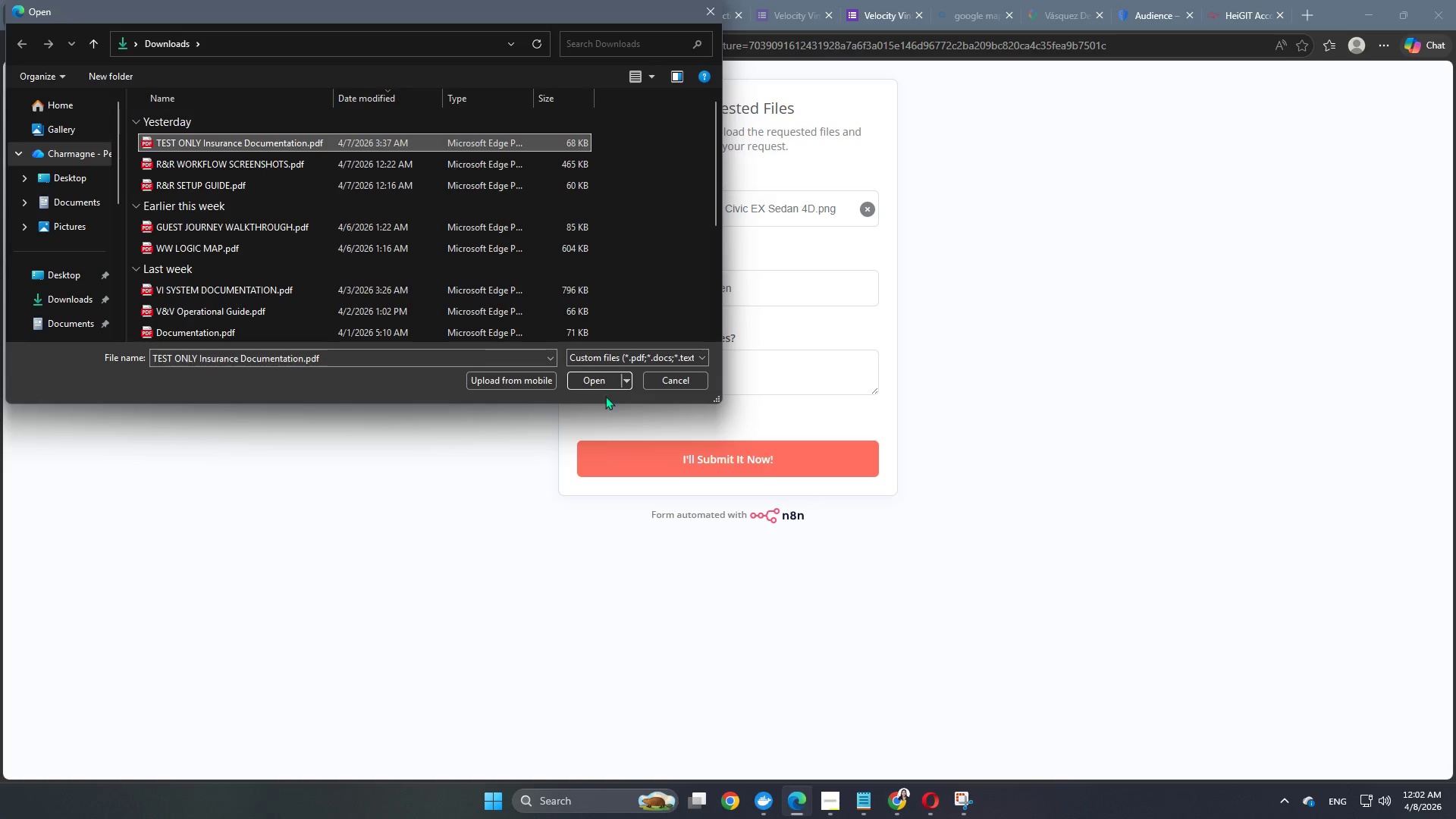 
left_click([603, 381])
 